 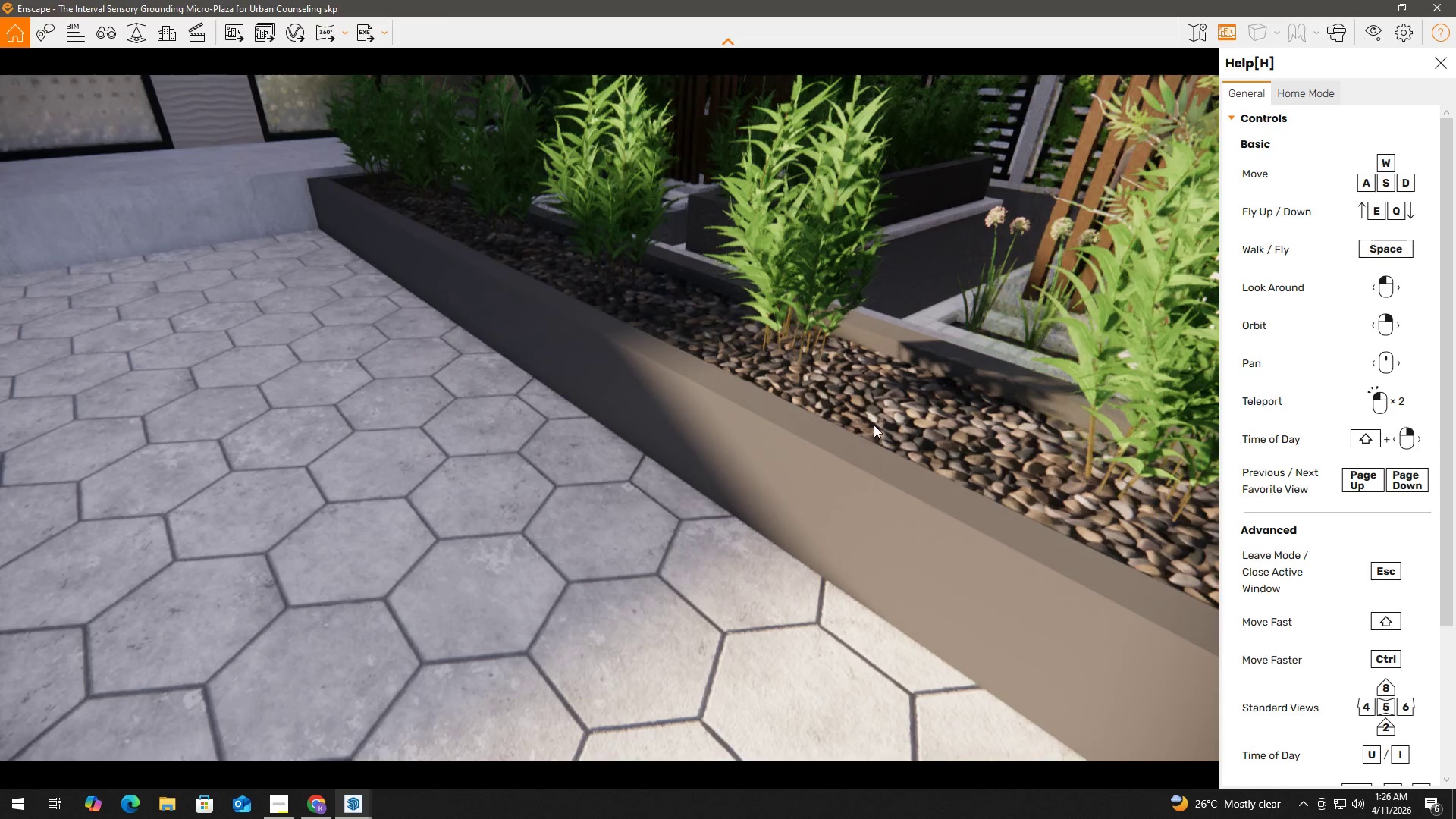 
left_click_drag(start_coordinate=[877, 424], to_coordinate=[872, 425])
 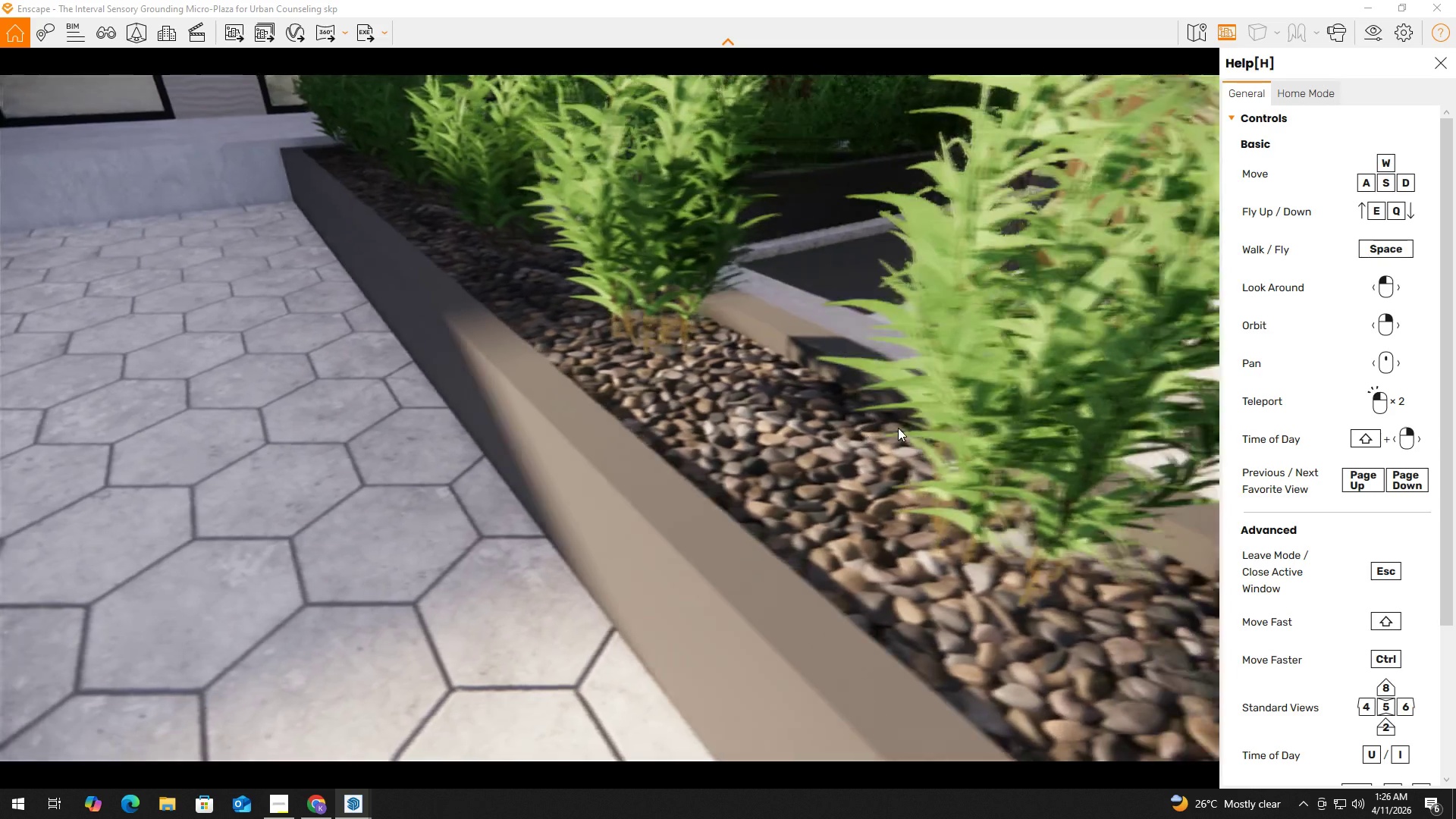 
type(wqe)
 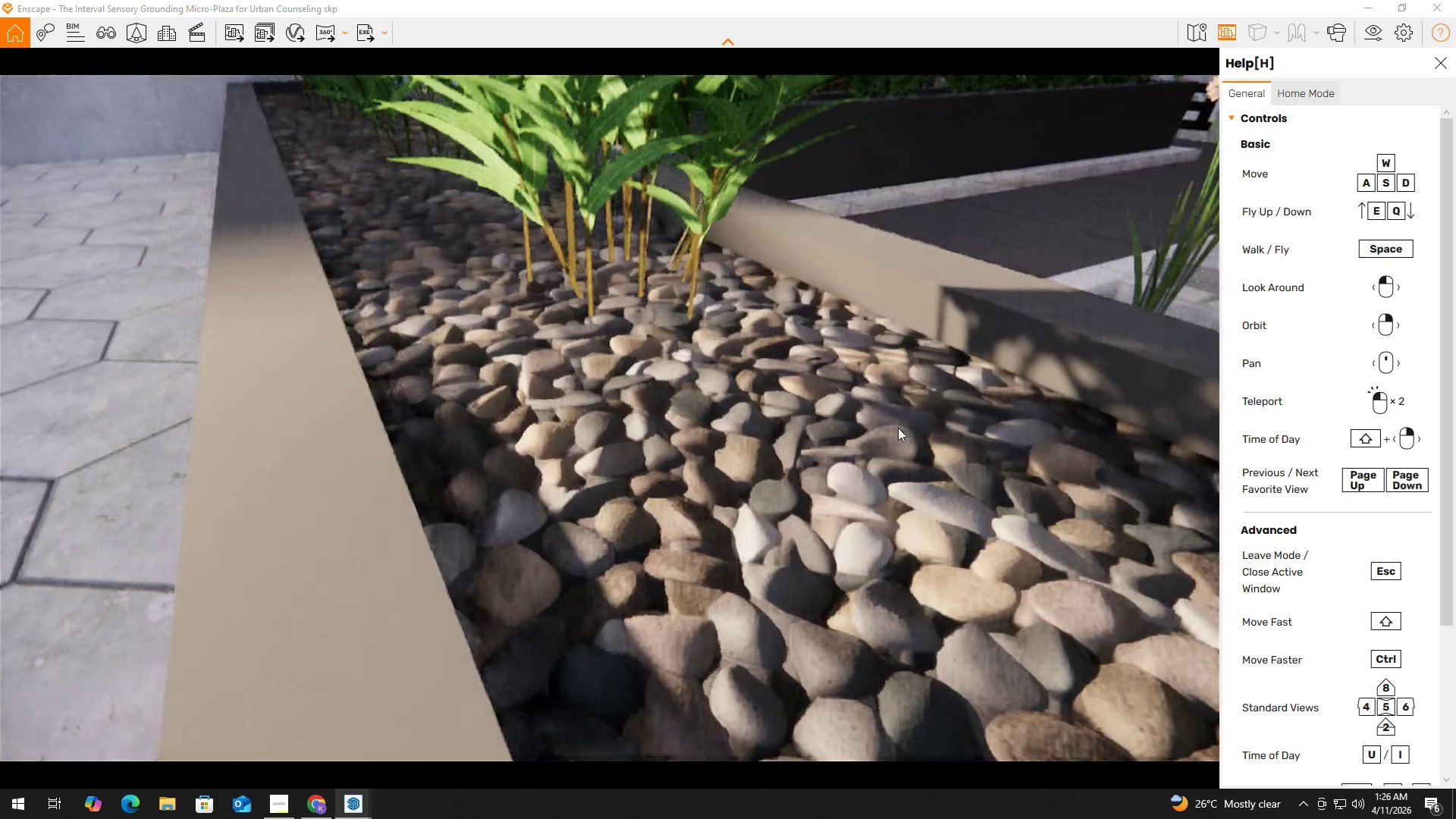 
hold_key(key=D, duration=0.8)
 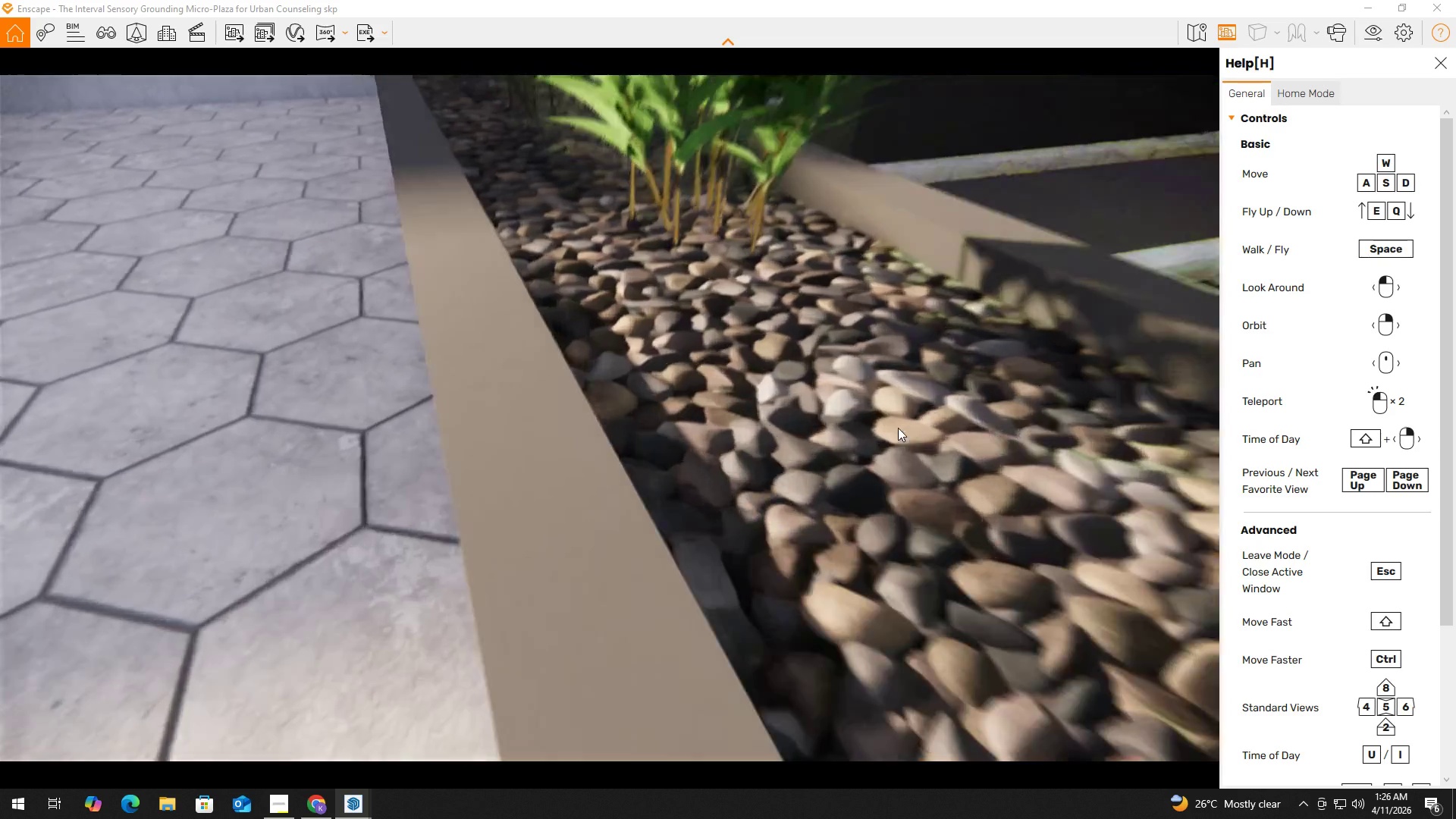 
left_click([898, 428])
 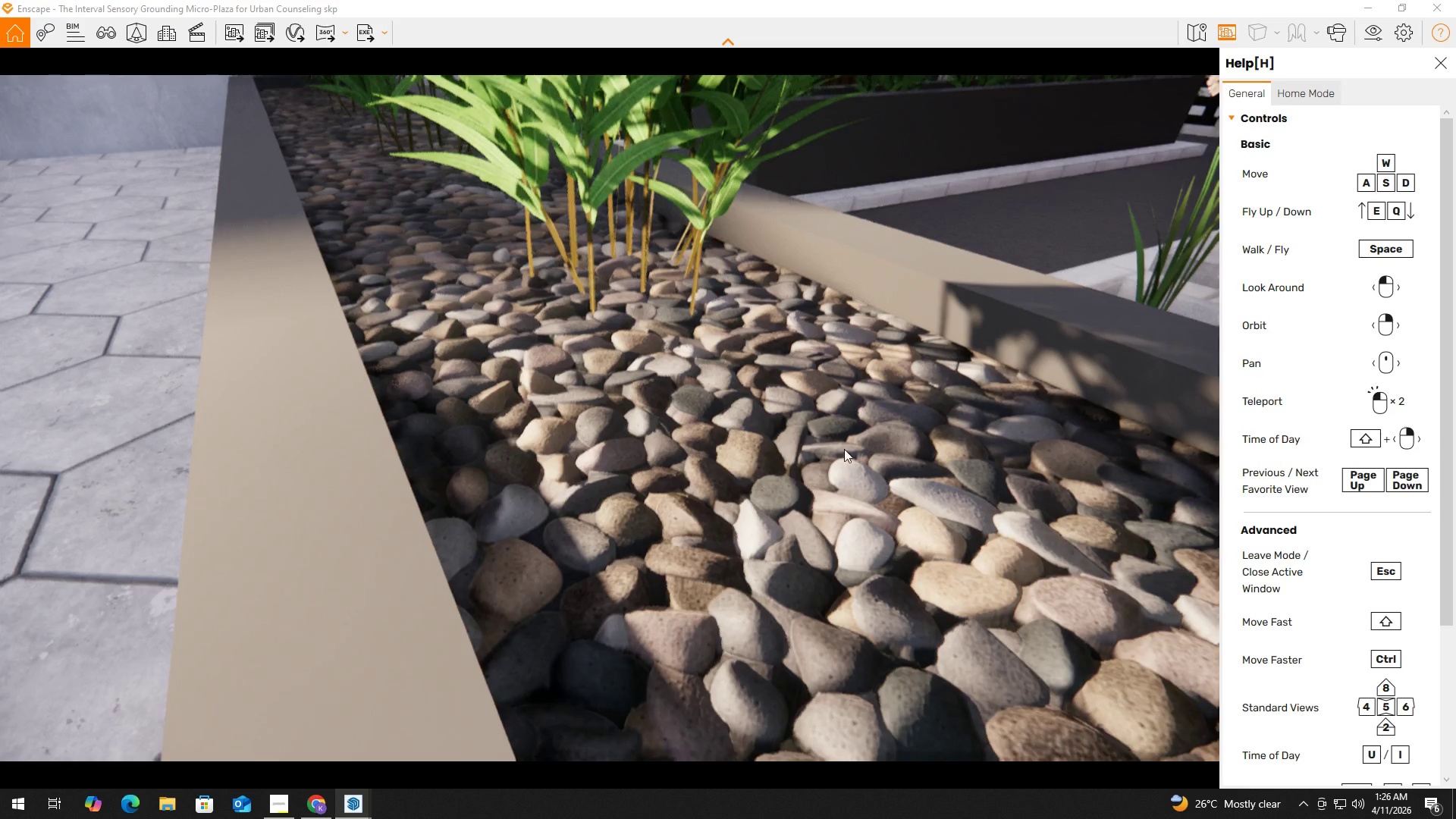 
key(Alt+Tab)
 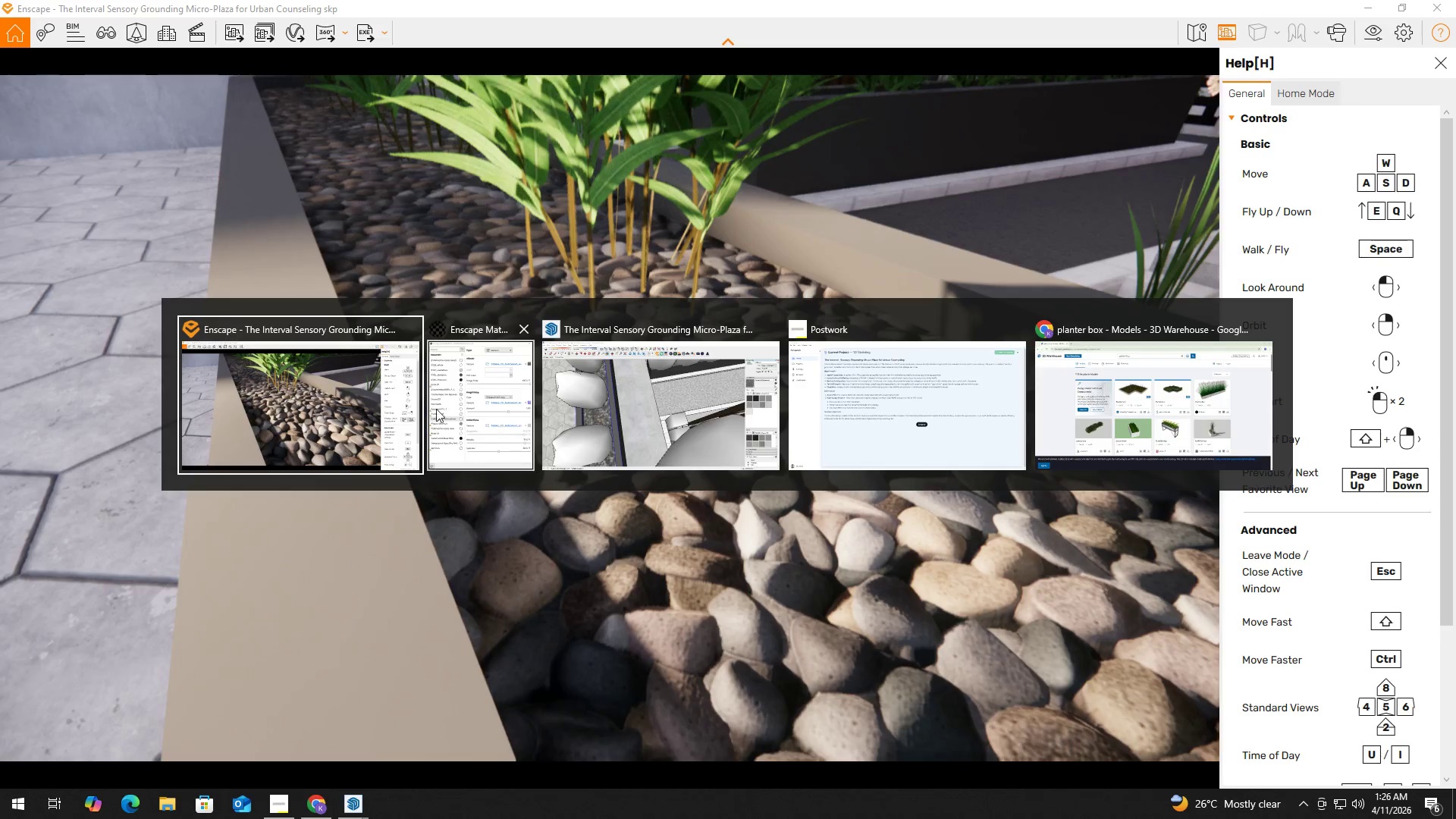 
left_click([348, 392])
 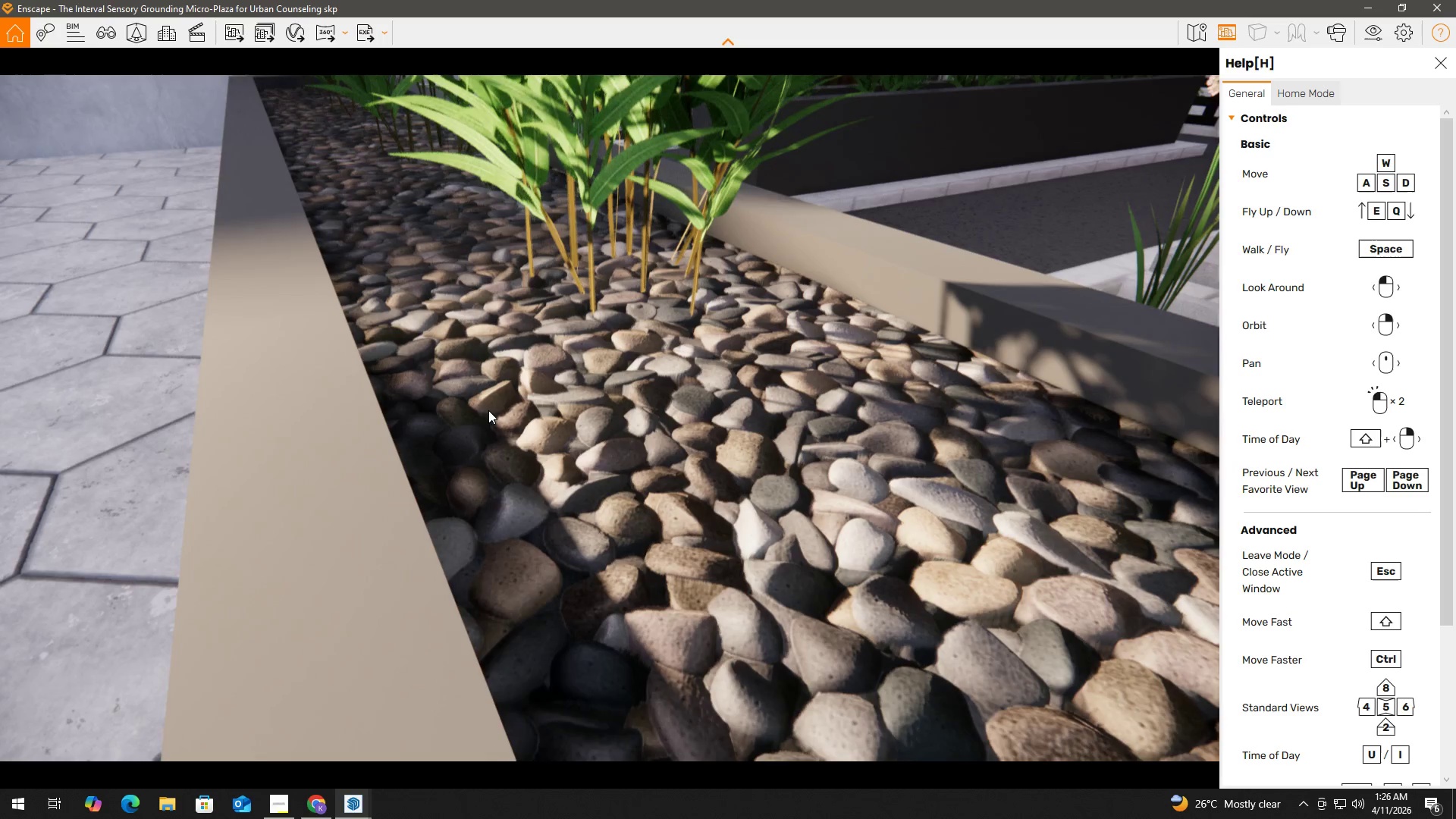 
scroll: coordinate [538, 397], scroll_direction: down, amount: 1.0
 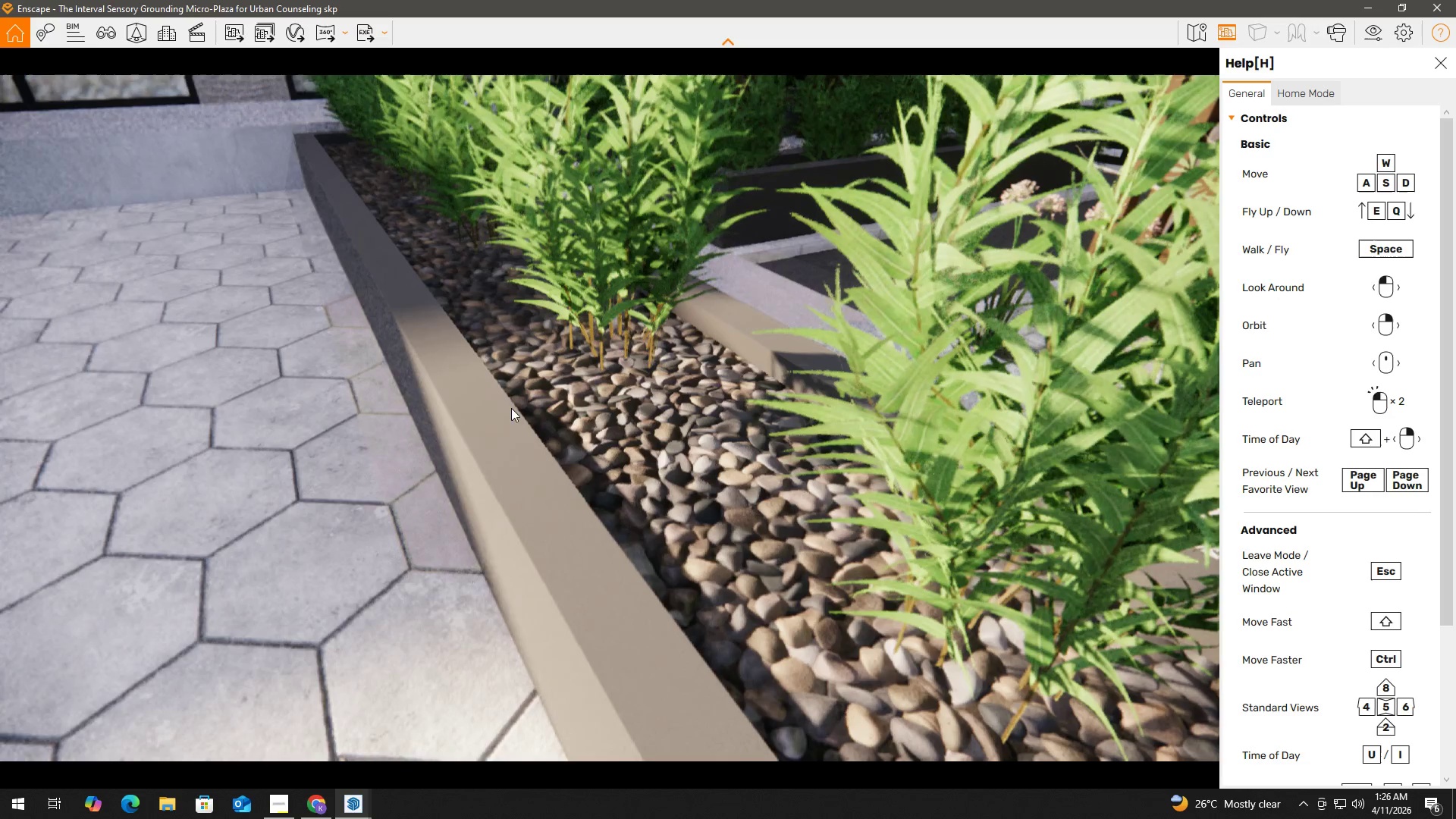 
key(Alt+Tab)
 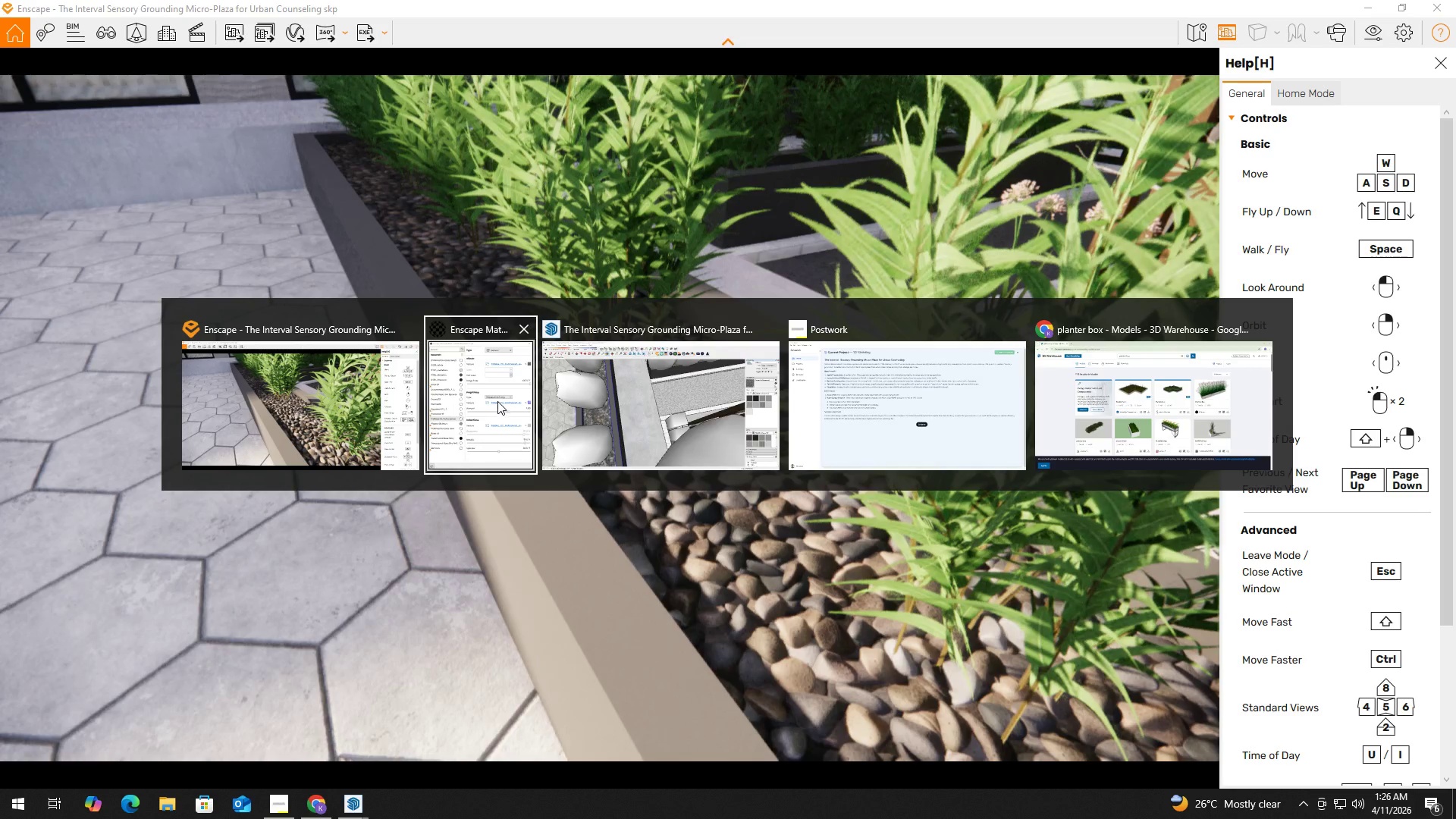 
left_click([637, 397])
 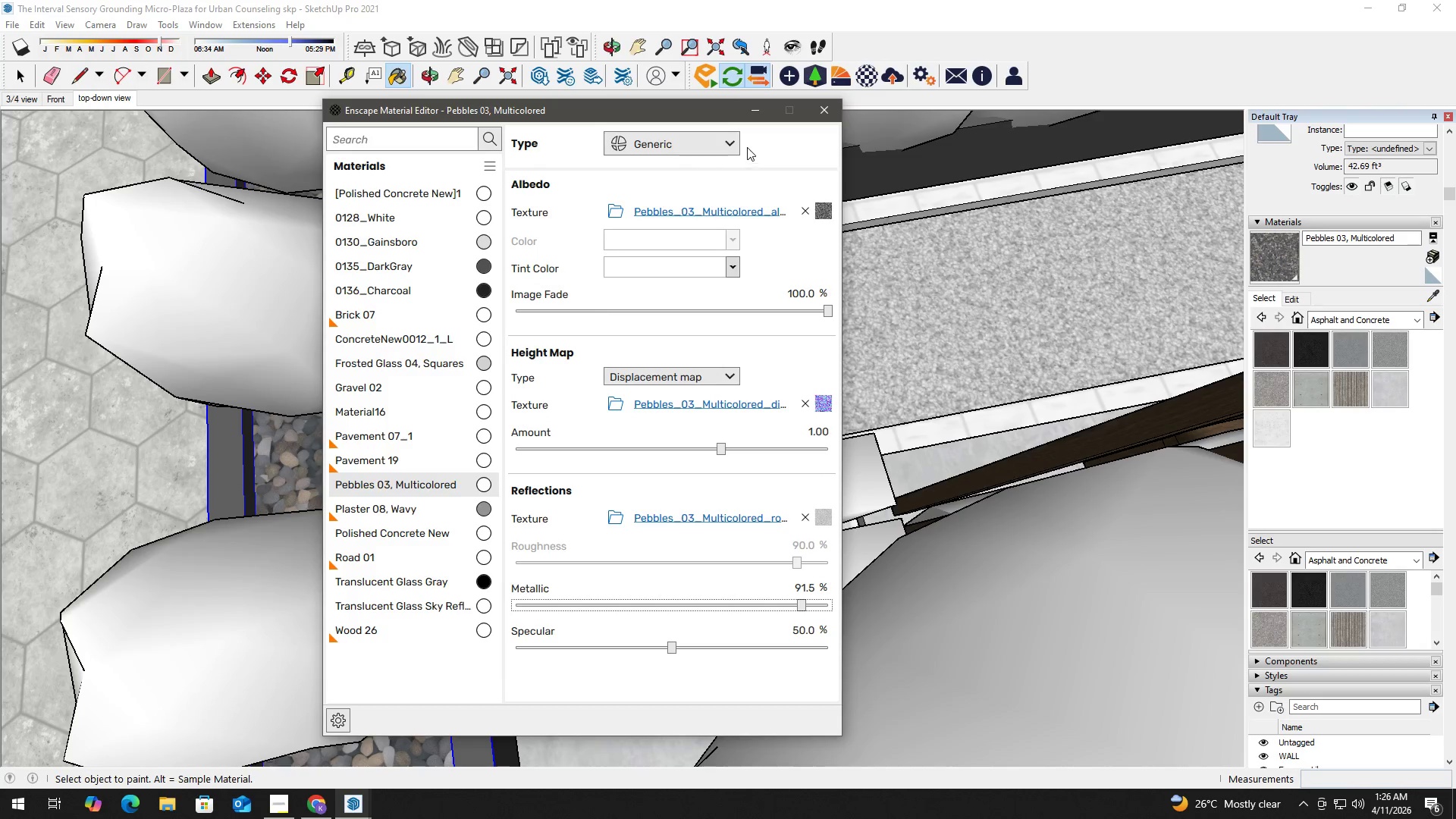 
left_click_drag(start_coordinate=[708, 112], to_coordinate=[485, 120])
 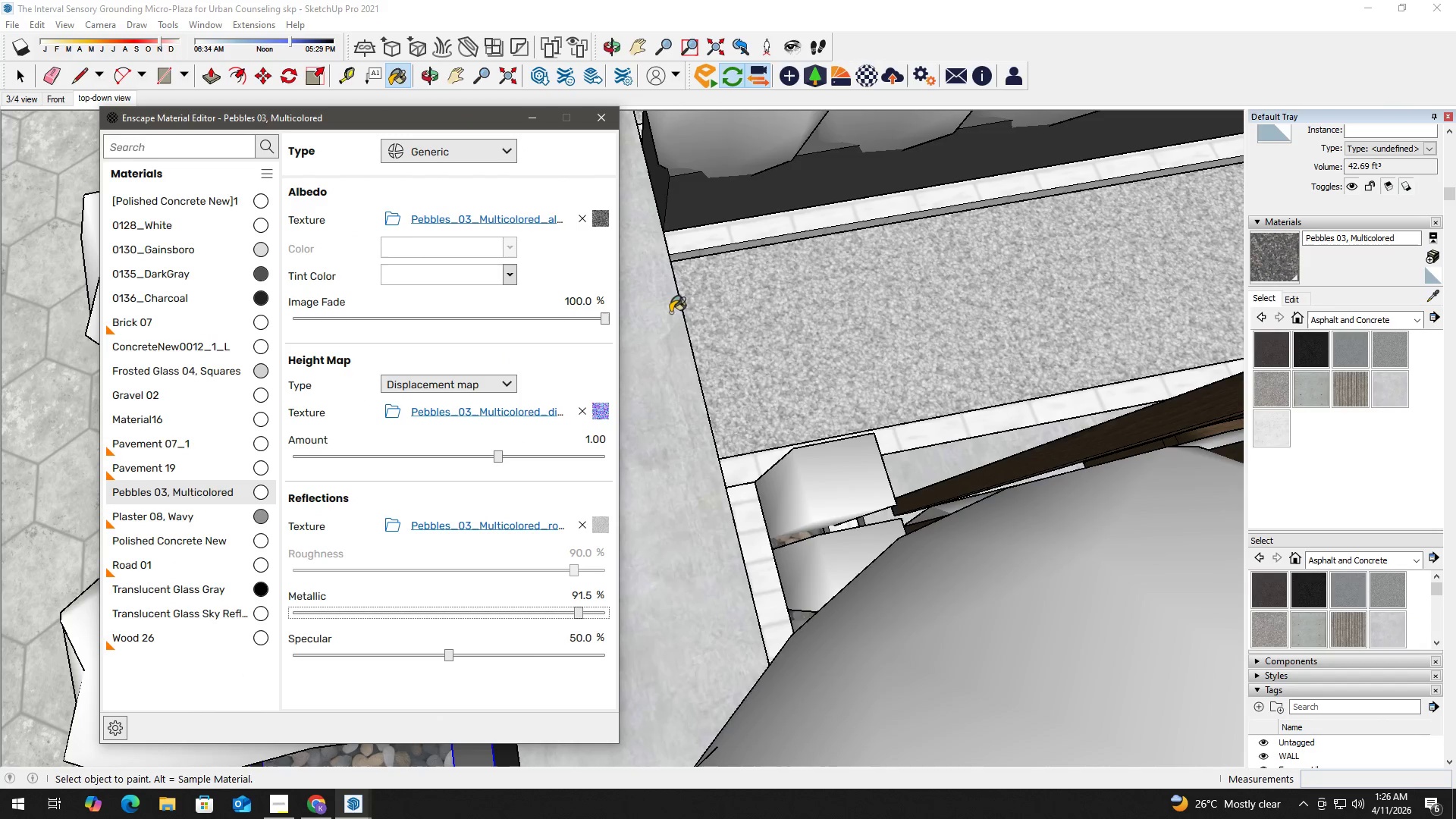 
key(H)
 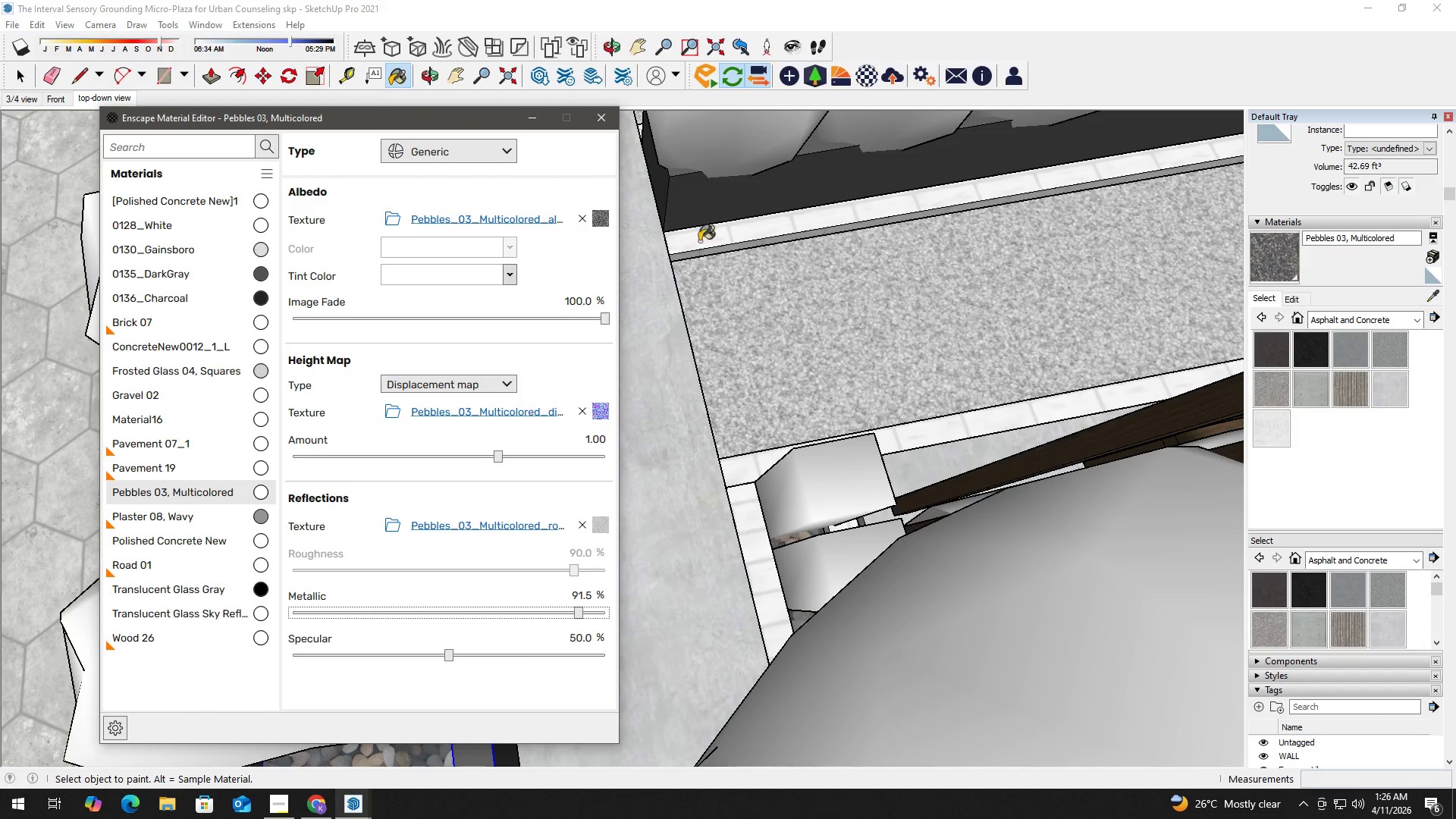 
left_click([700, 207])
 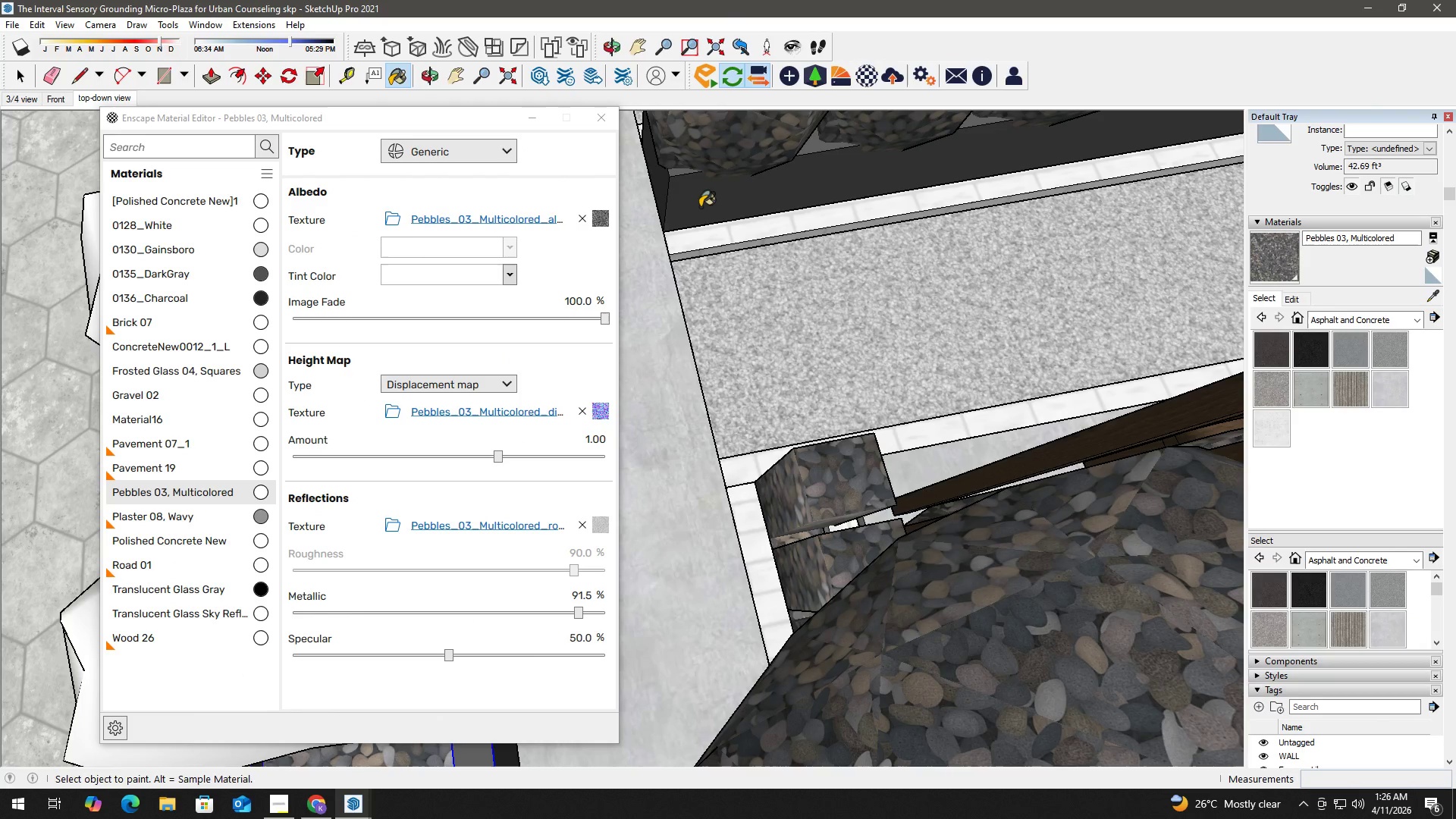 
key(Alt+AltLeft)
 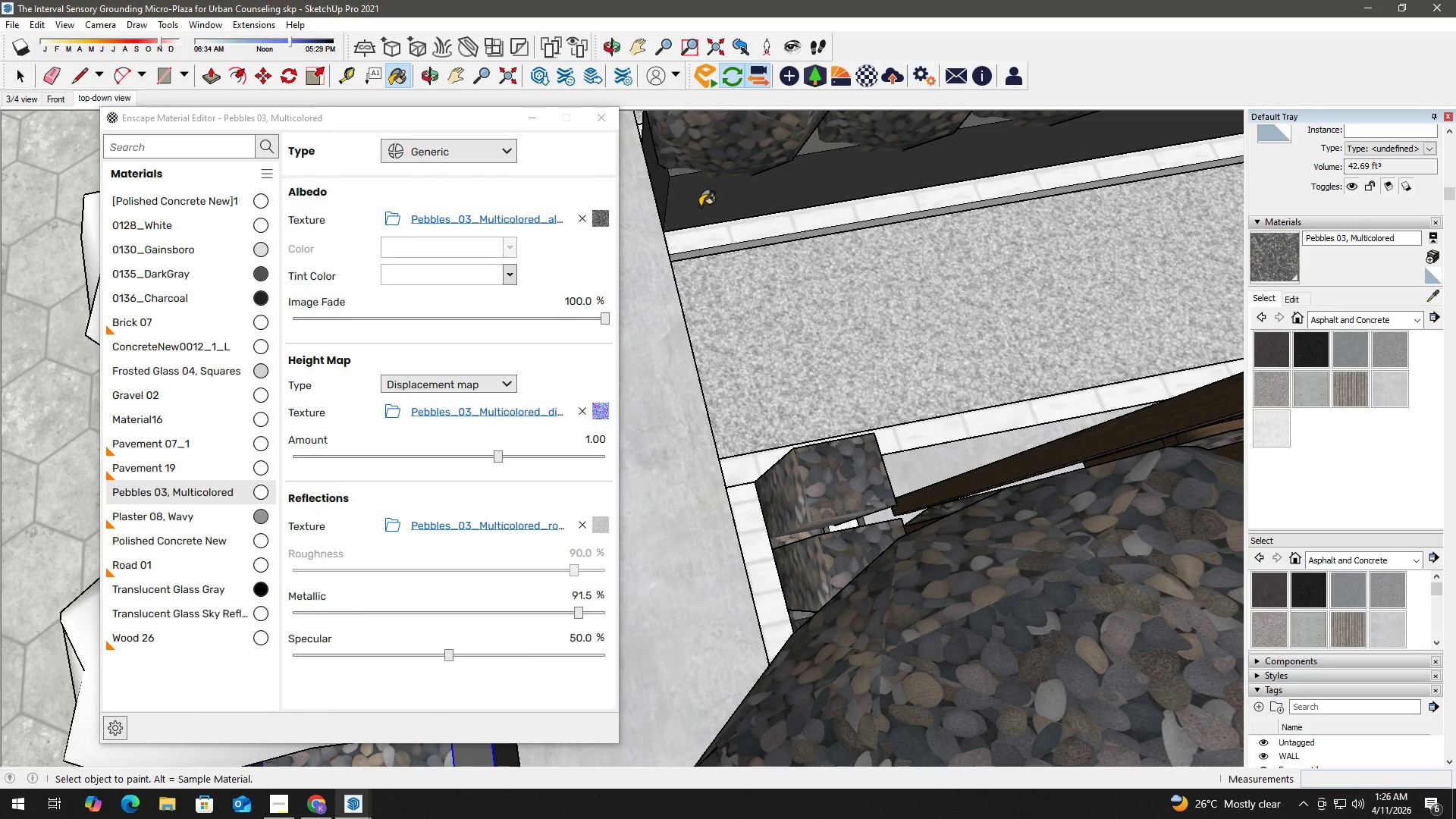 
key(Control+ControlLeft)
 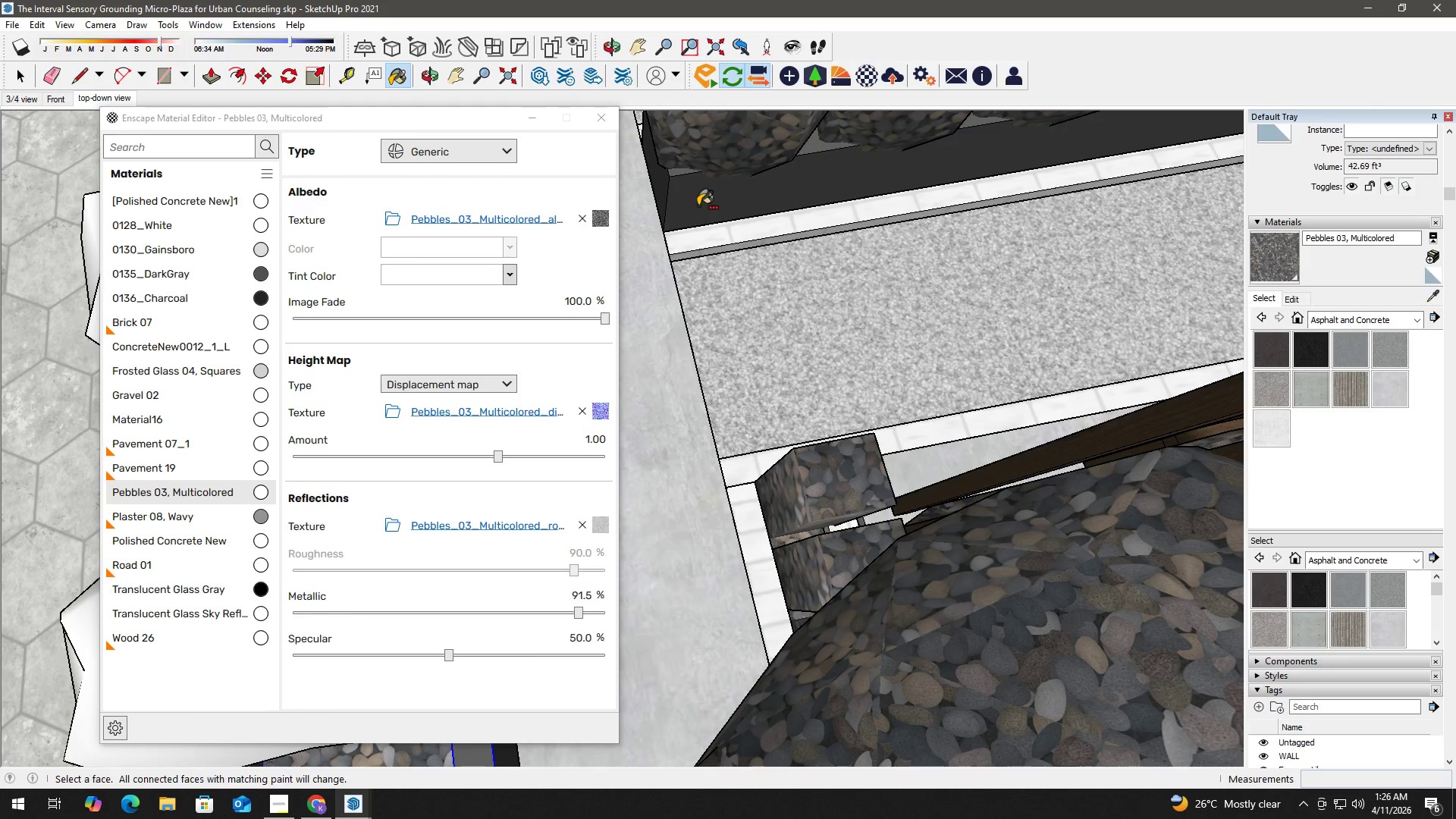 
key(Control+Z)
 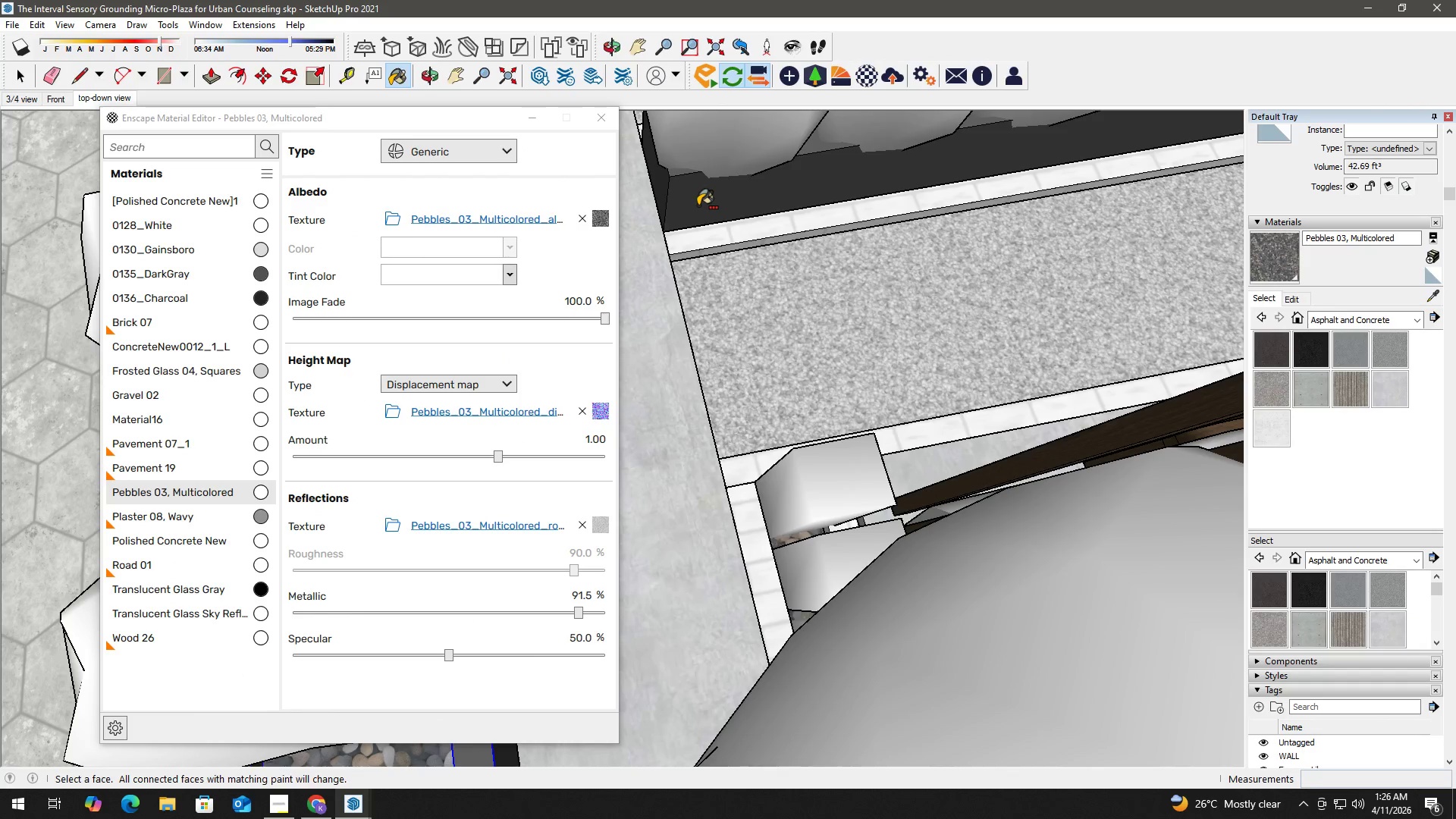 
key(Space)
 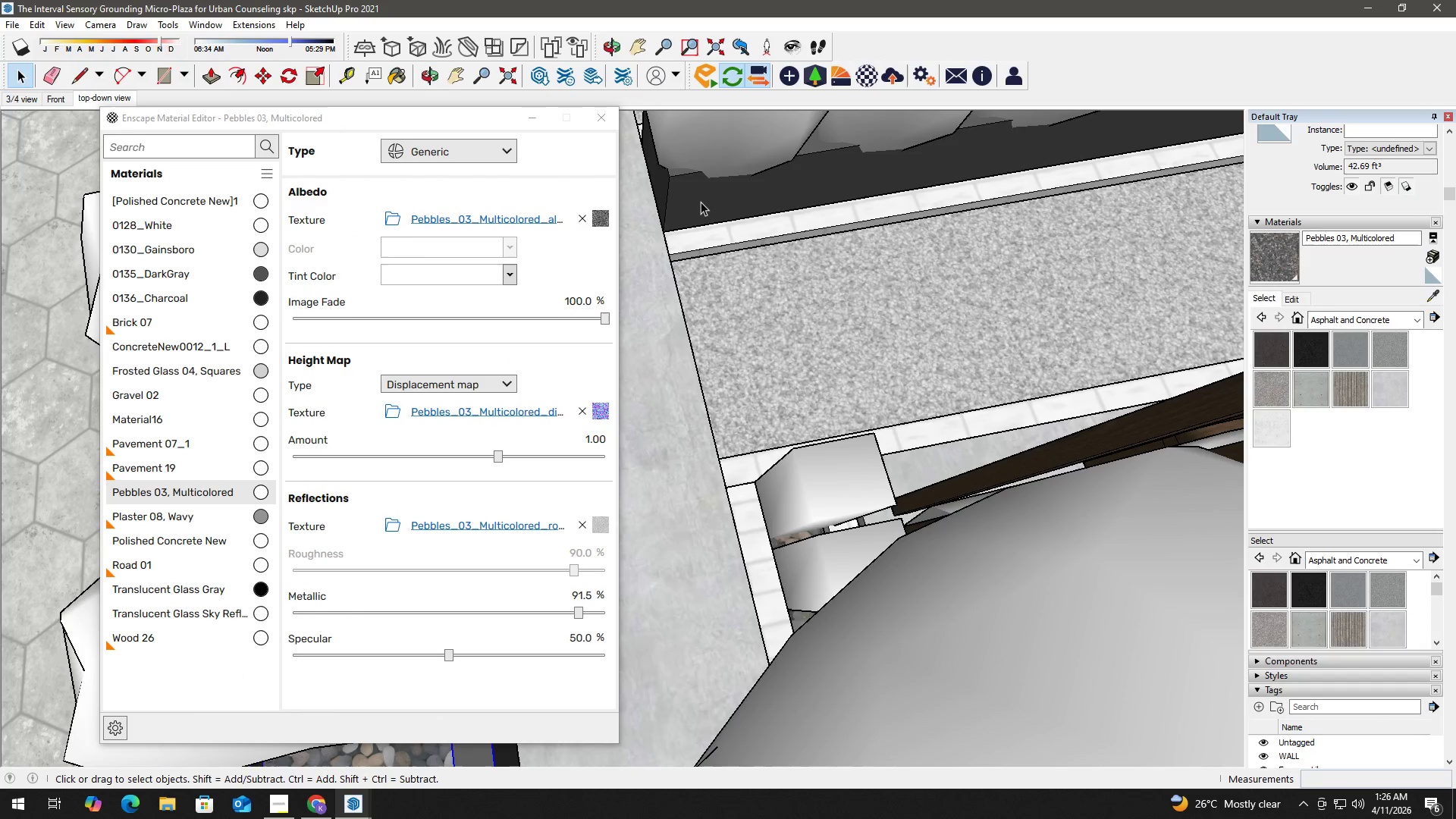 
left_click([701, 202])
 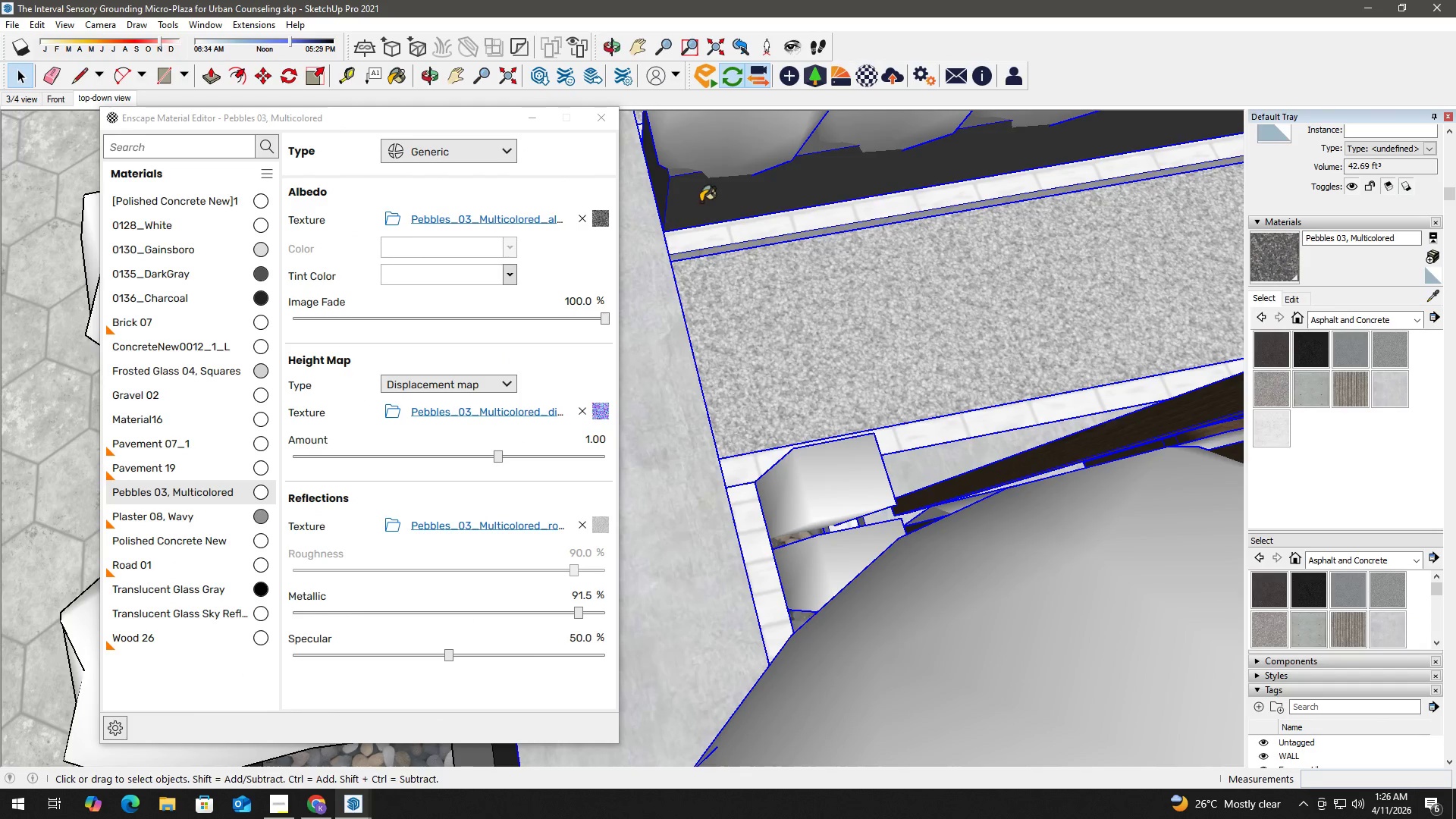 
key(B)
 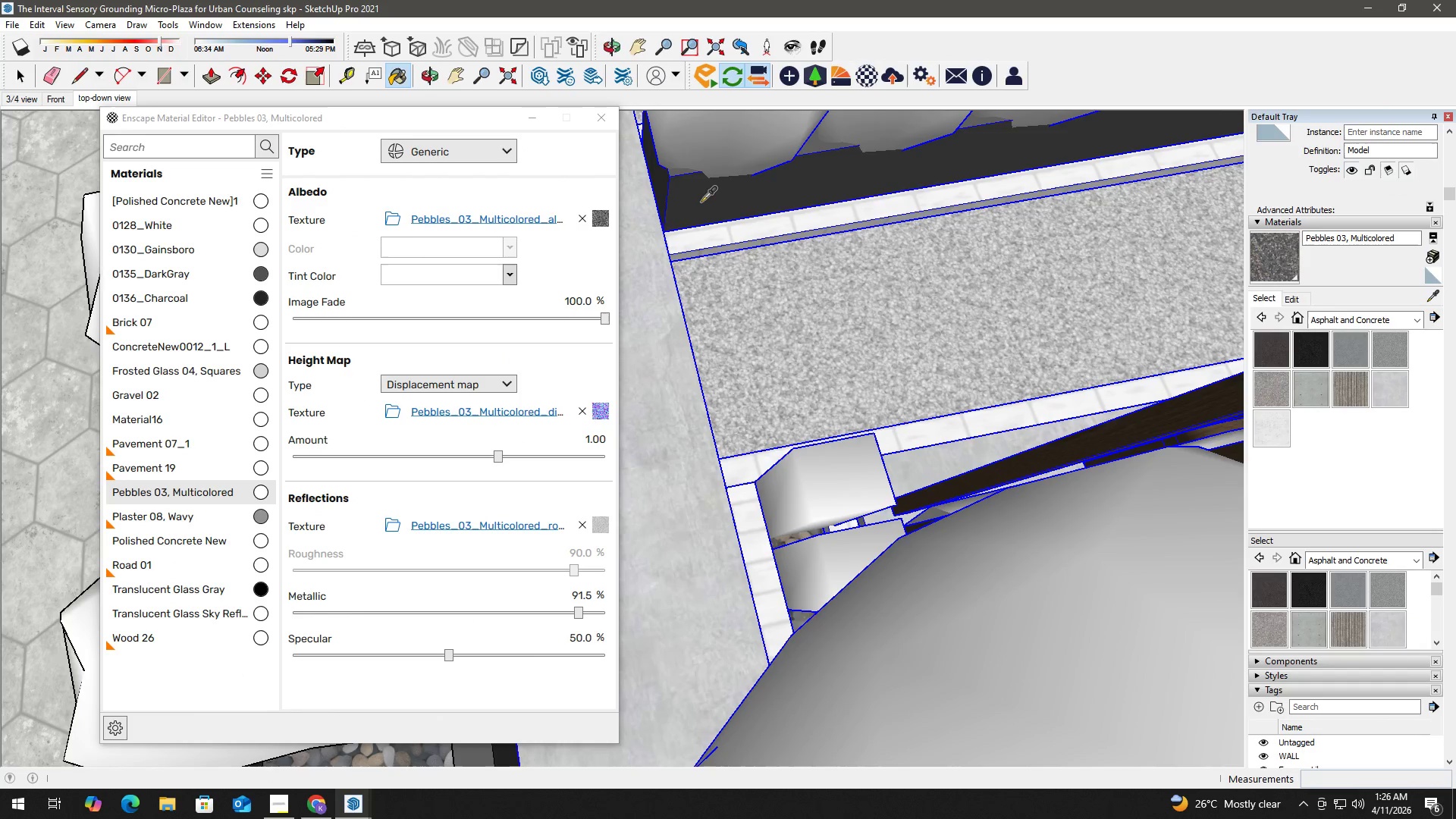 
hold_key(key=AltLeft, duration=0.56)
double_click([701, 201])
 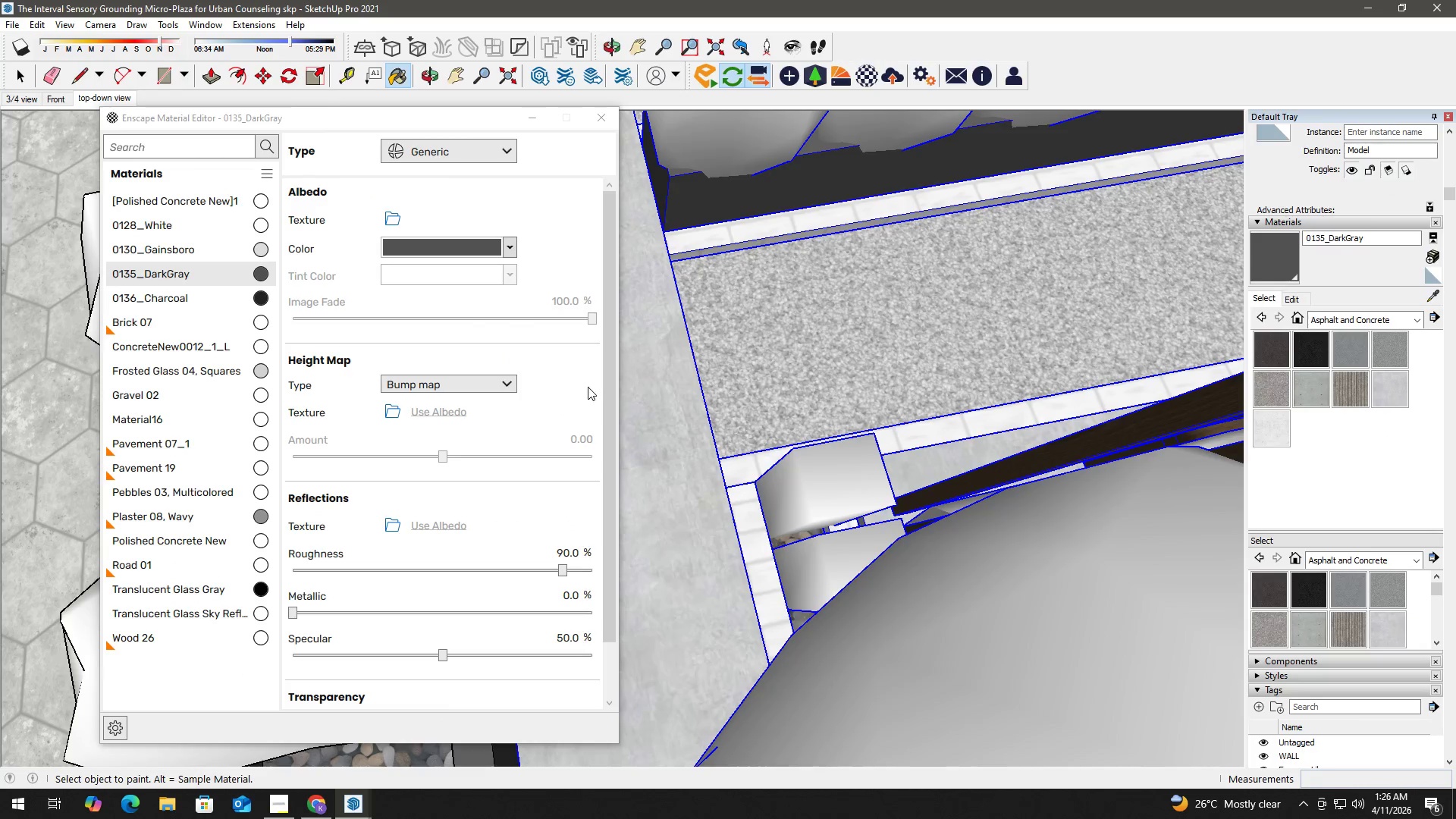 
left_click_drag(start_coordinate=[606, 375], to_coordinate=[592, 532])
 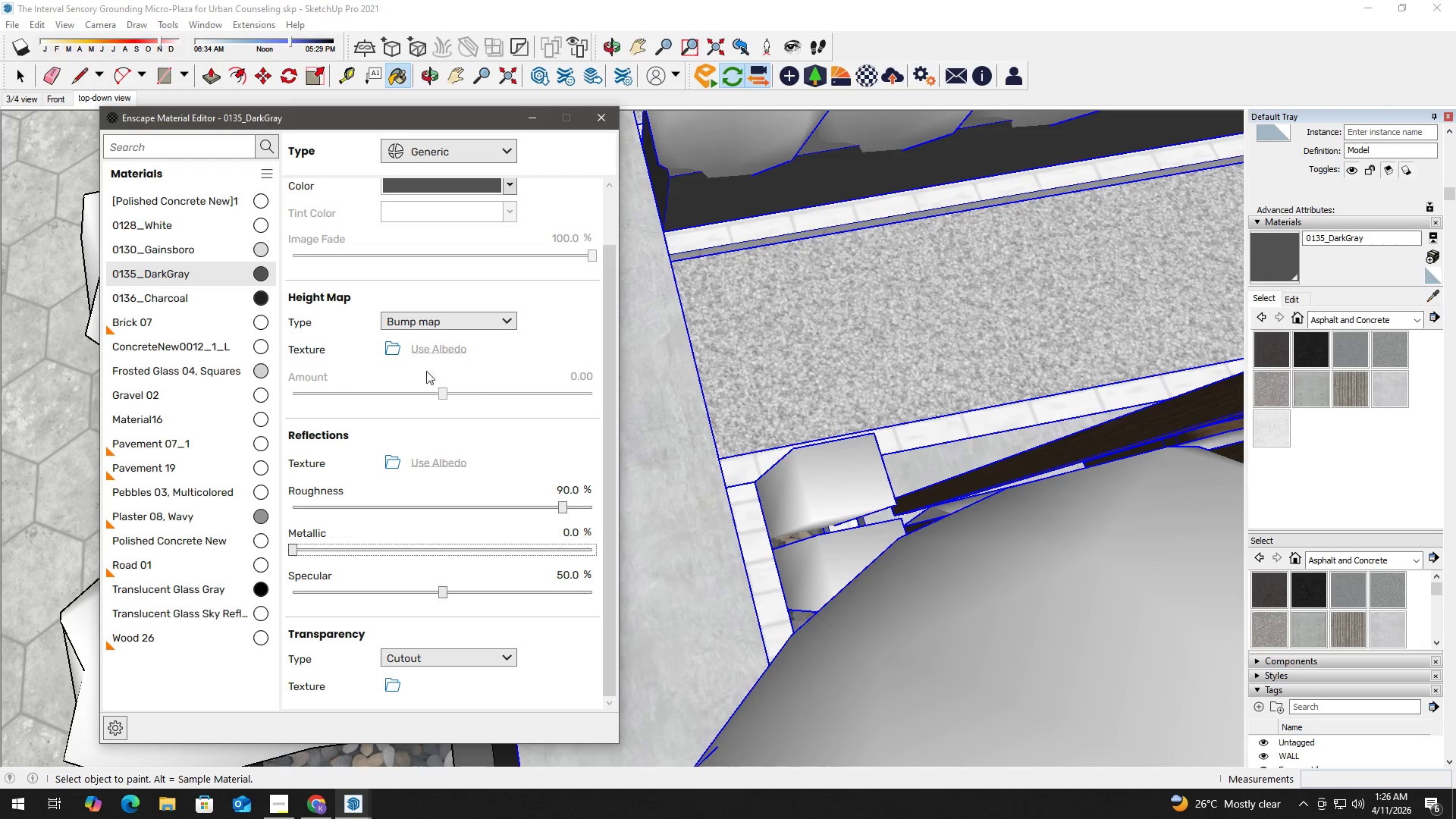 
scroll: coordinate [547, 357], scroll_direction: up, amount: 4.0
 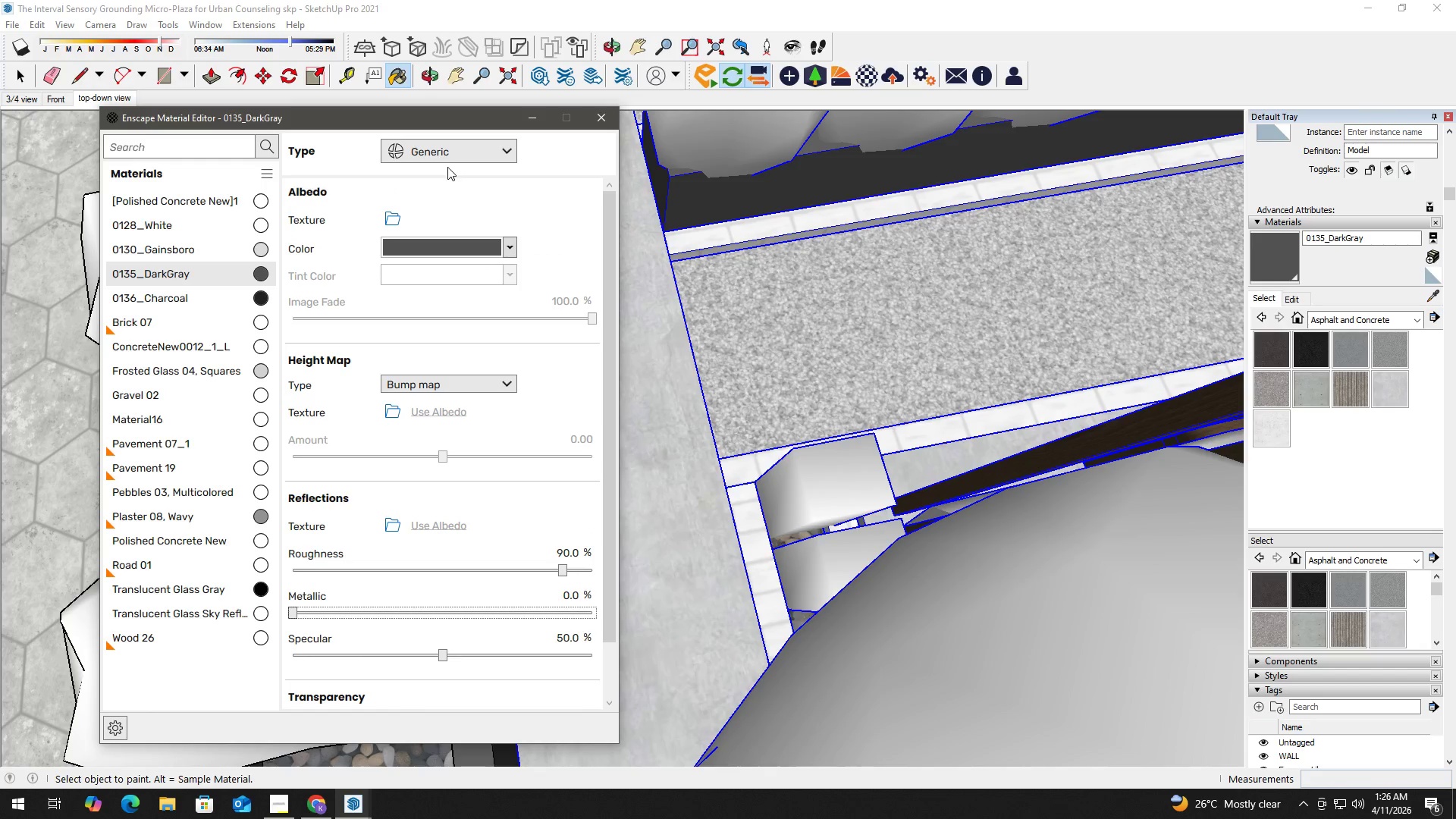 
left_click([460, 157])
 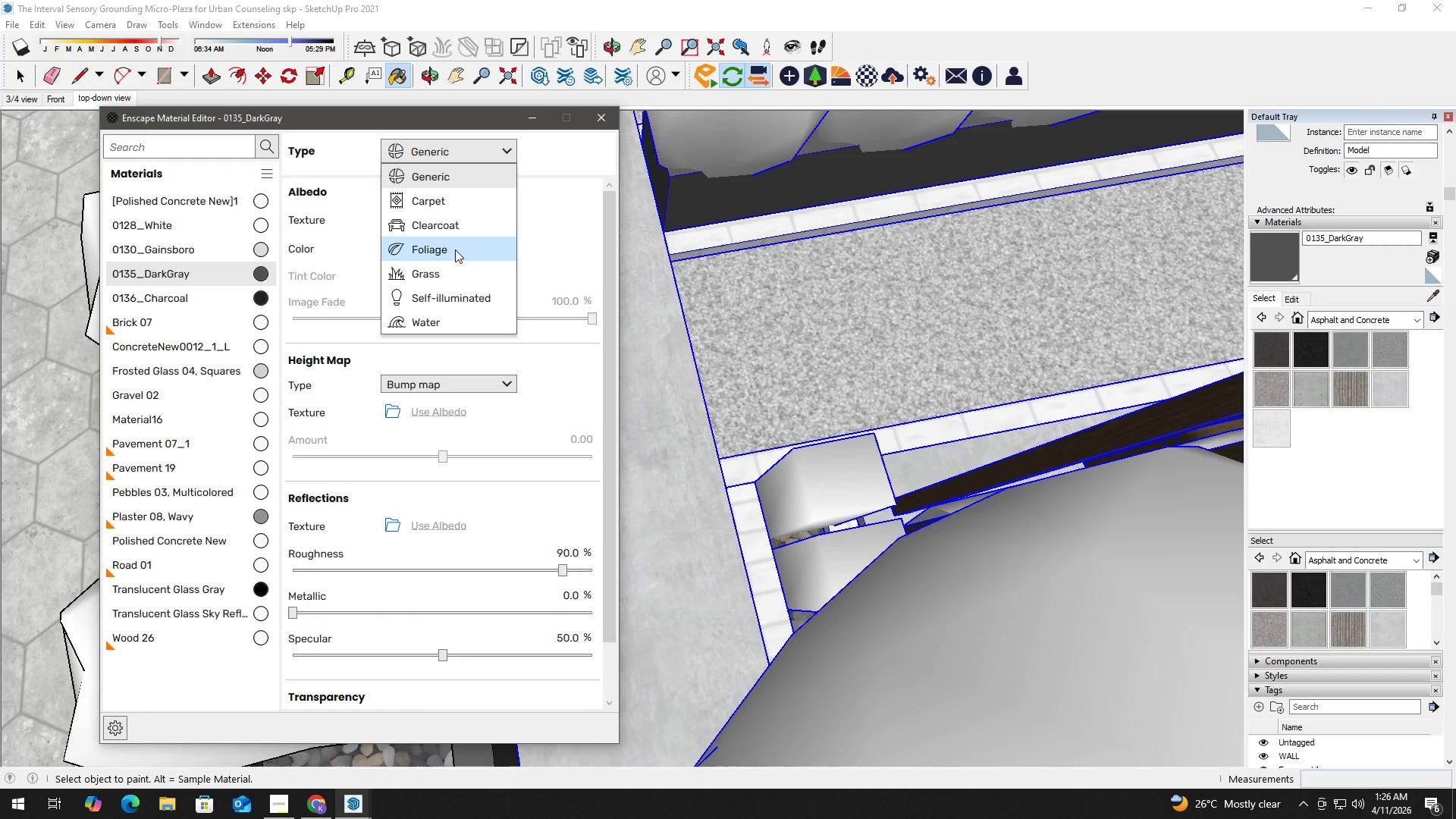 
left_click([453, 253])
 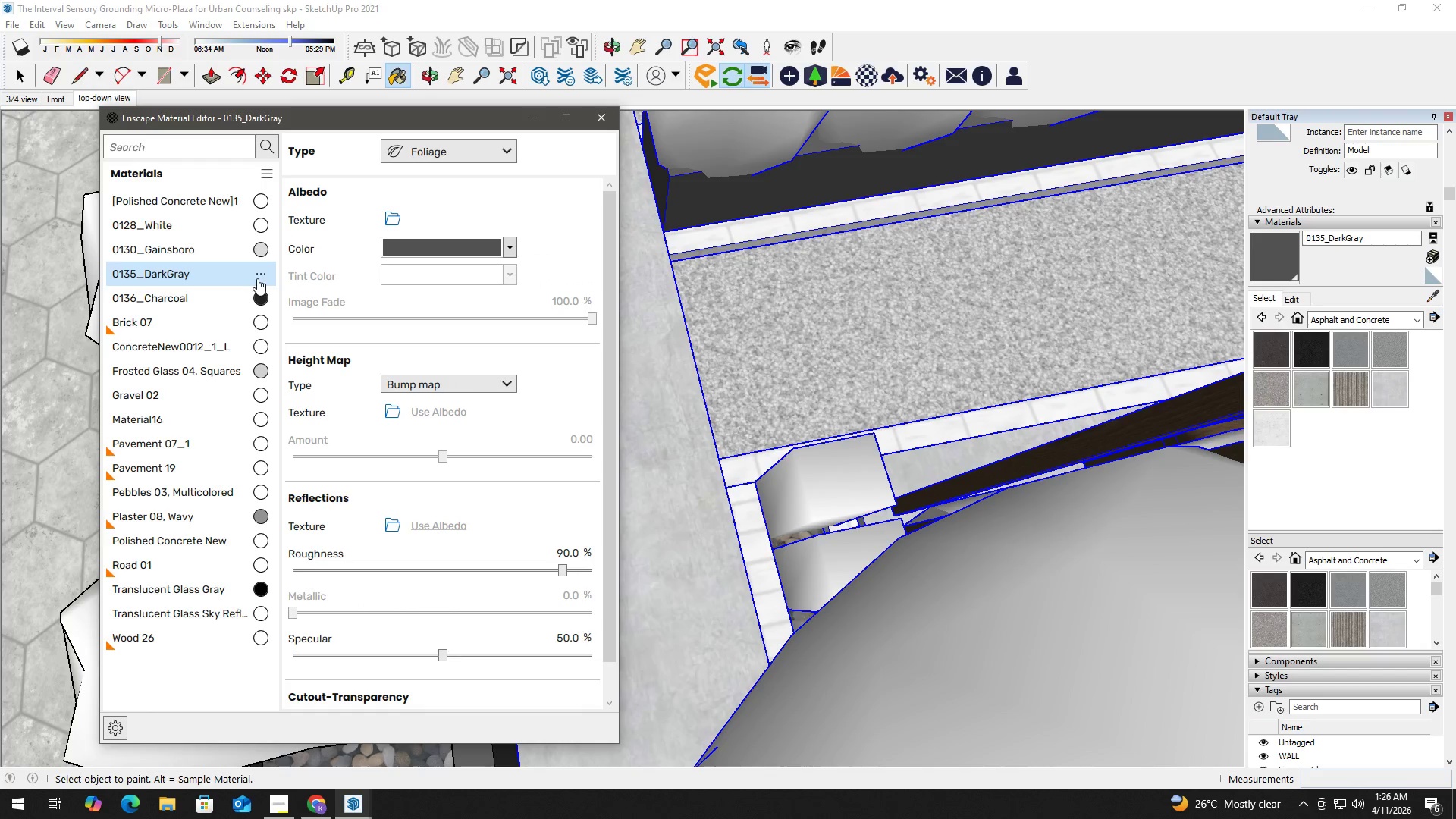 
key(Alt+Tab)
 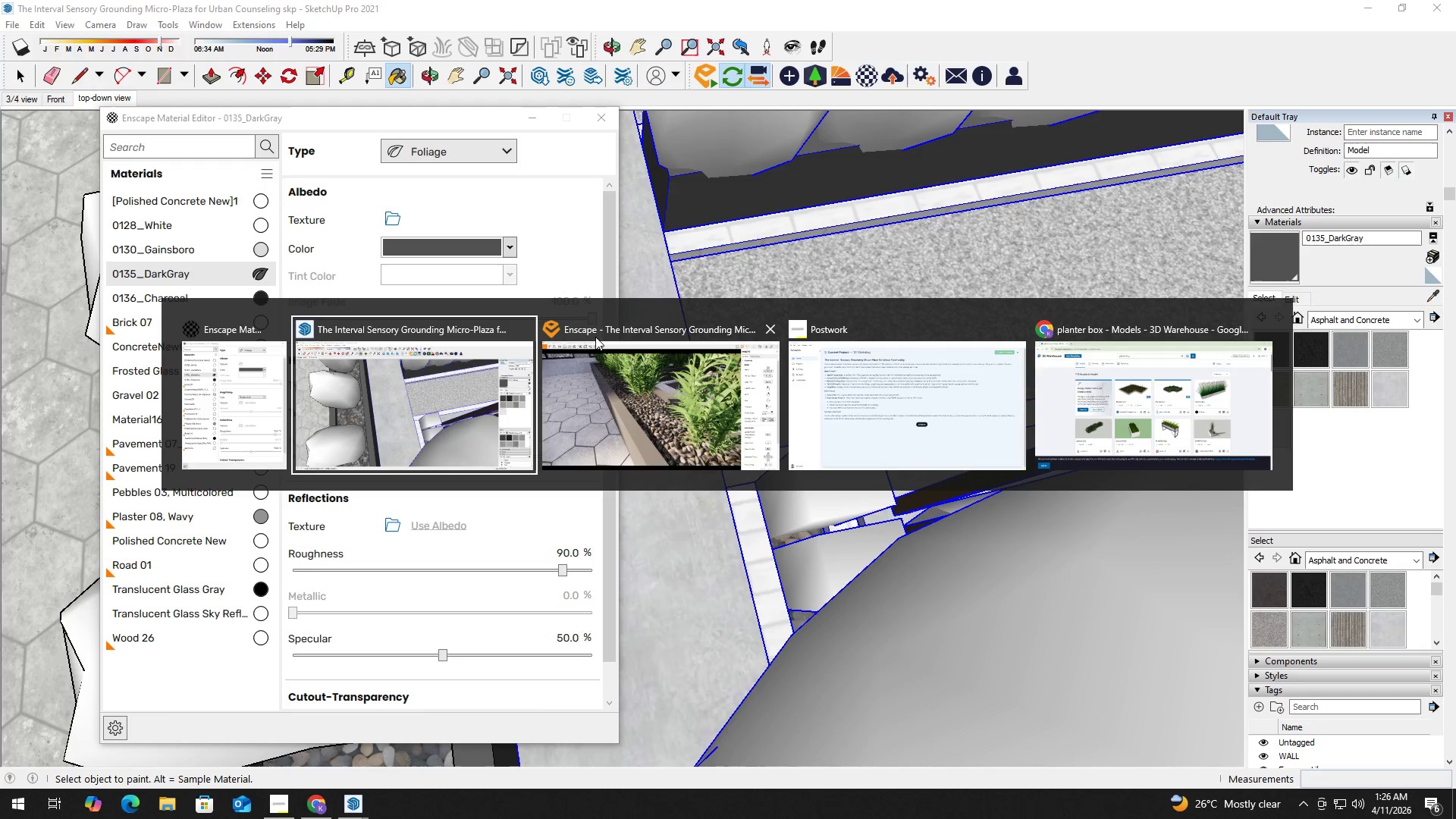 
left_click([630, 389])
 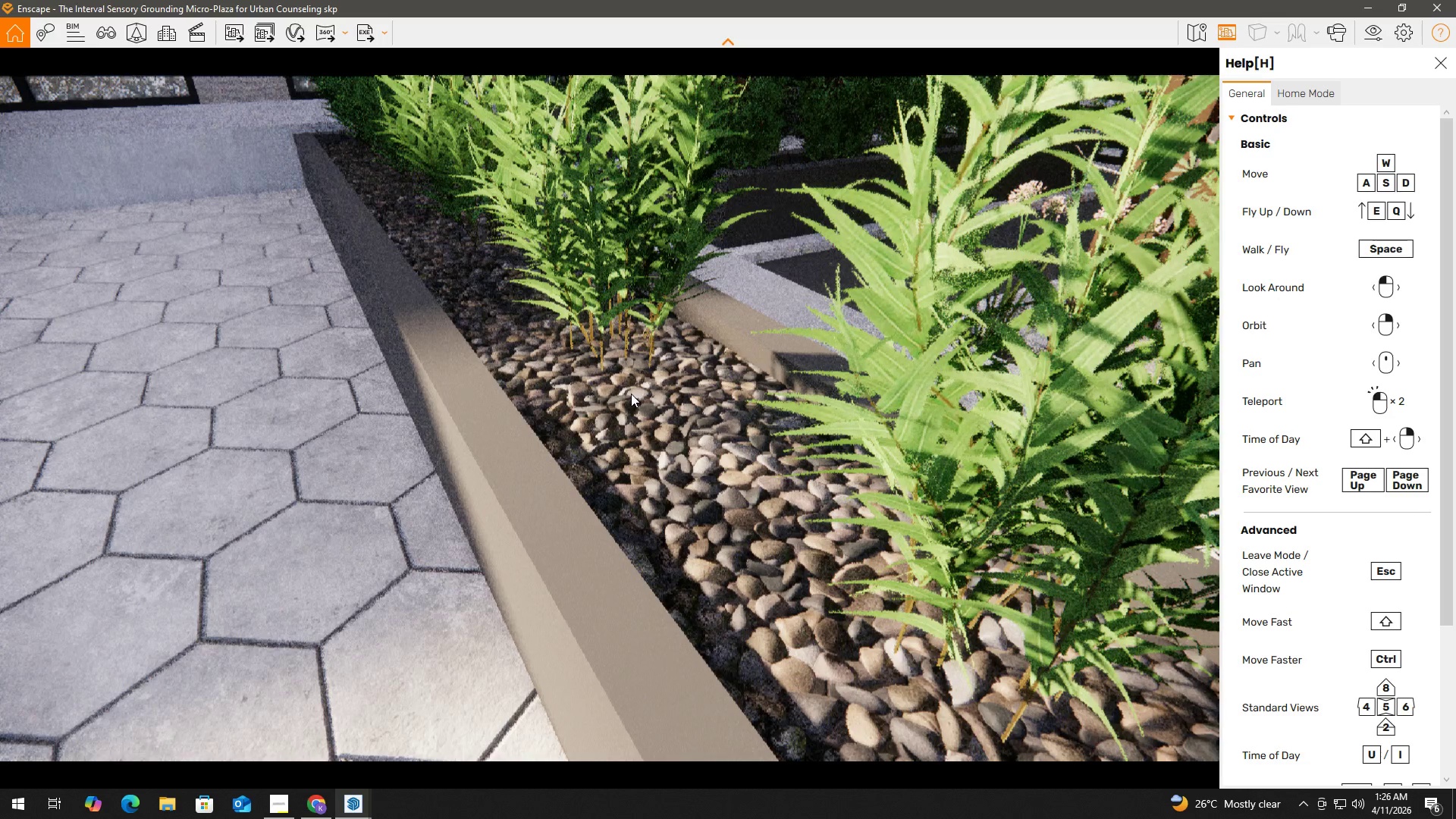 
key(Alt+Tab)
 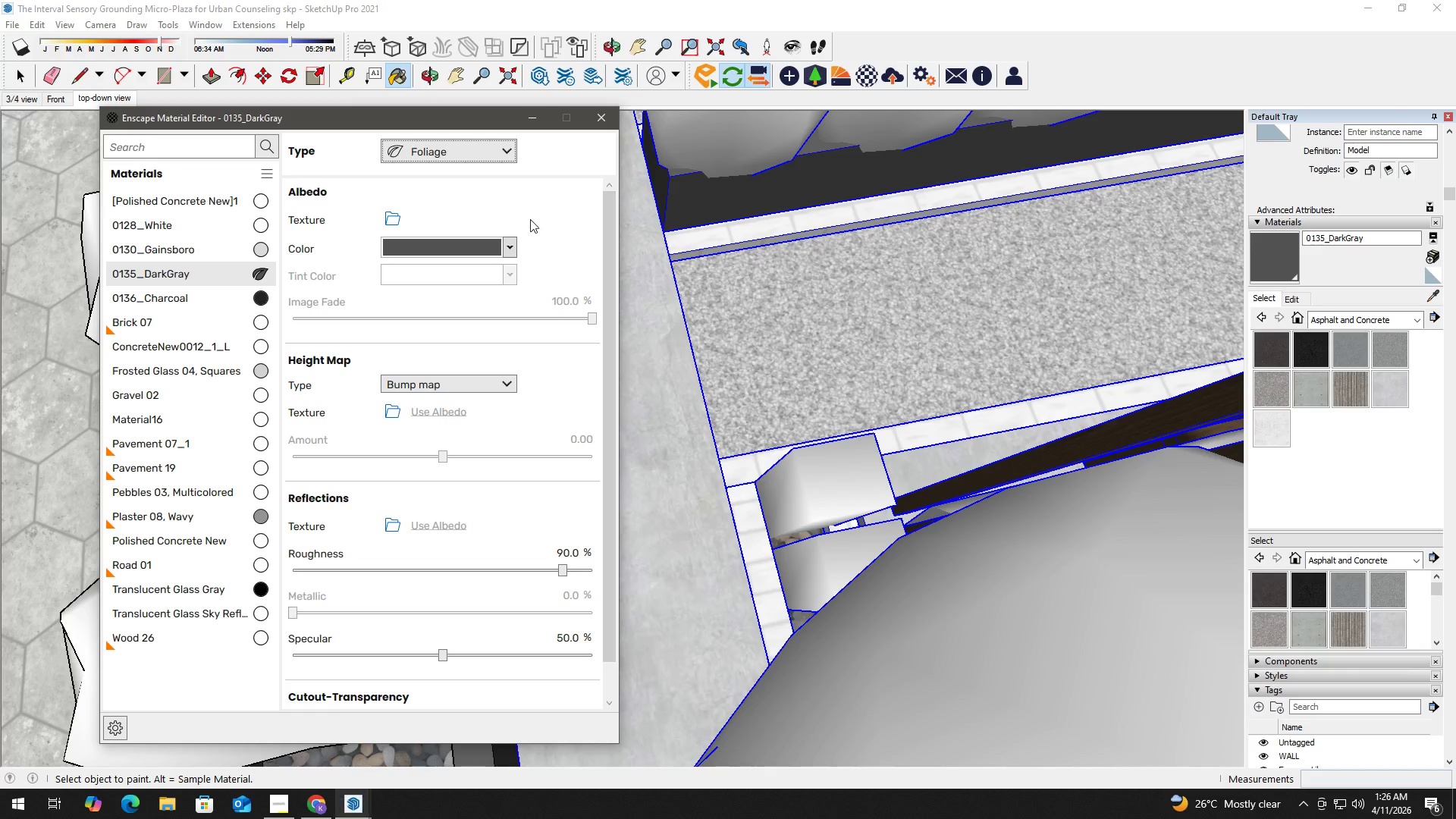 
left_click([460, 157])
 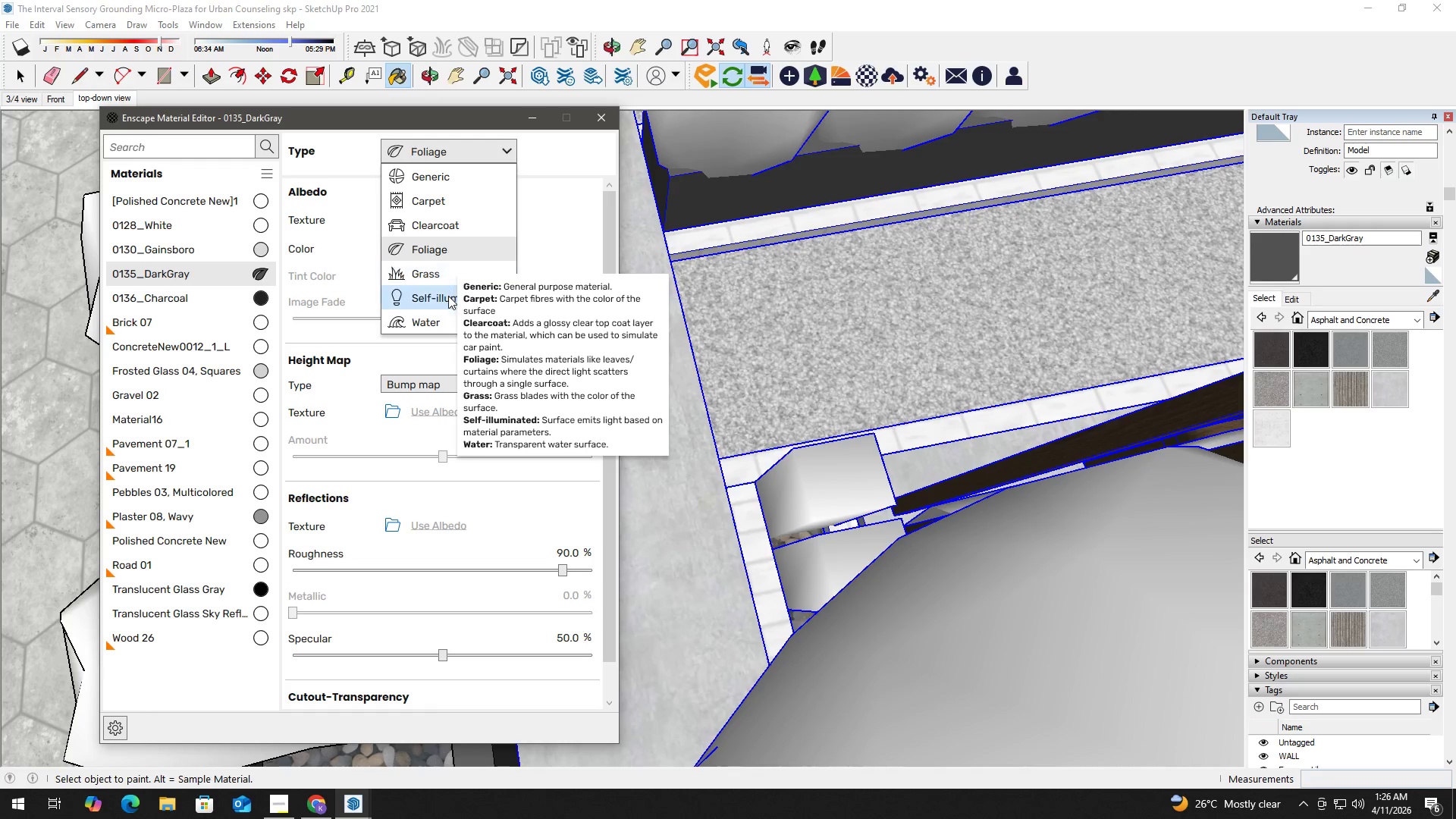 
left_click([443, 315])
 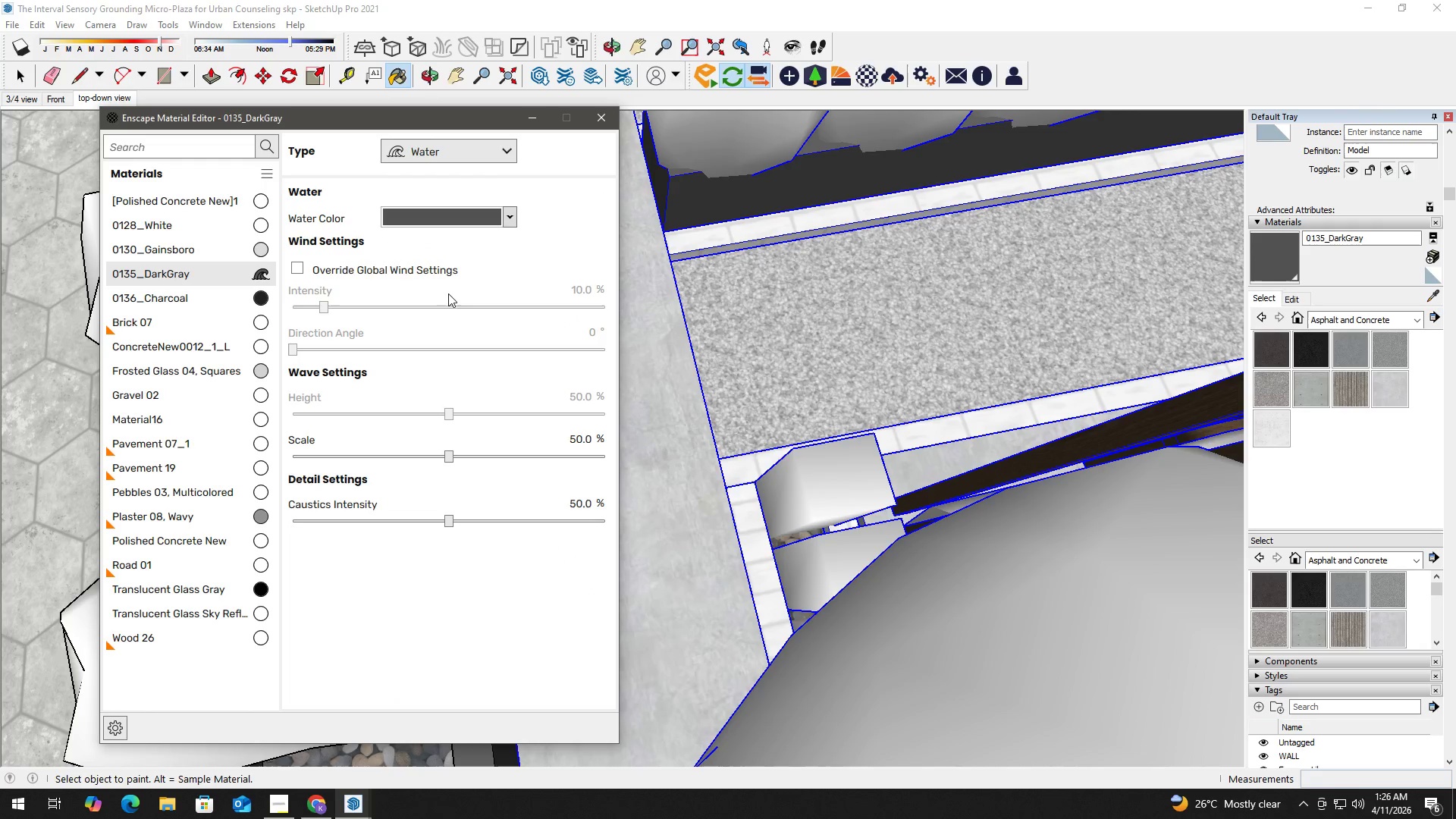 
left_click([477, 149])
 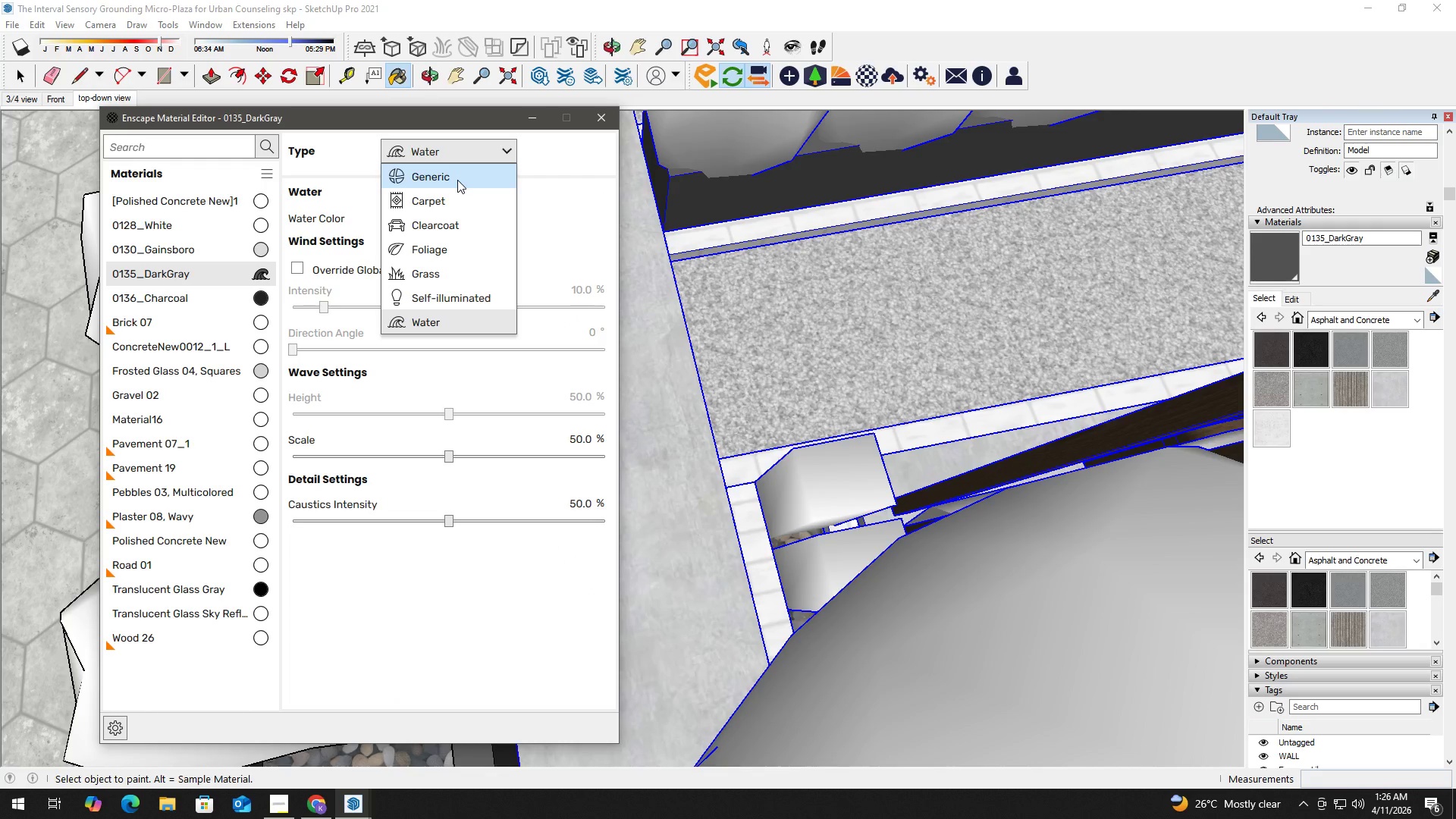 
left_click([457, 205])
 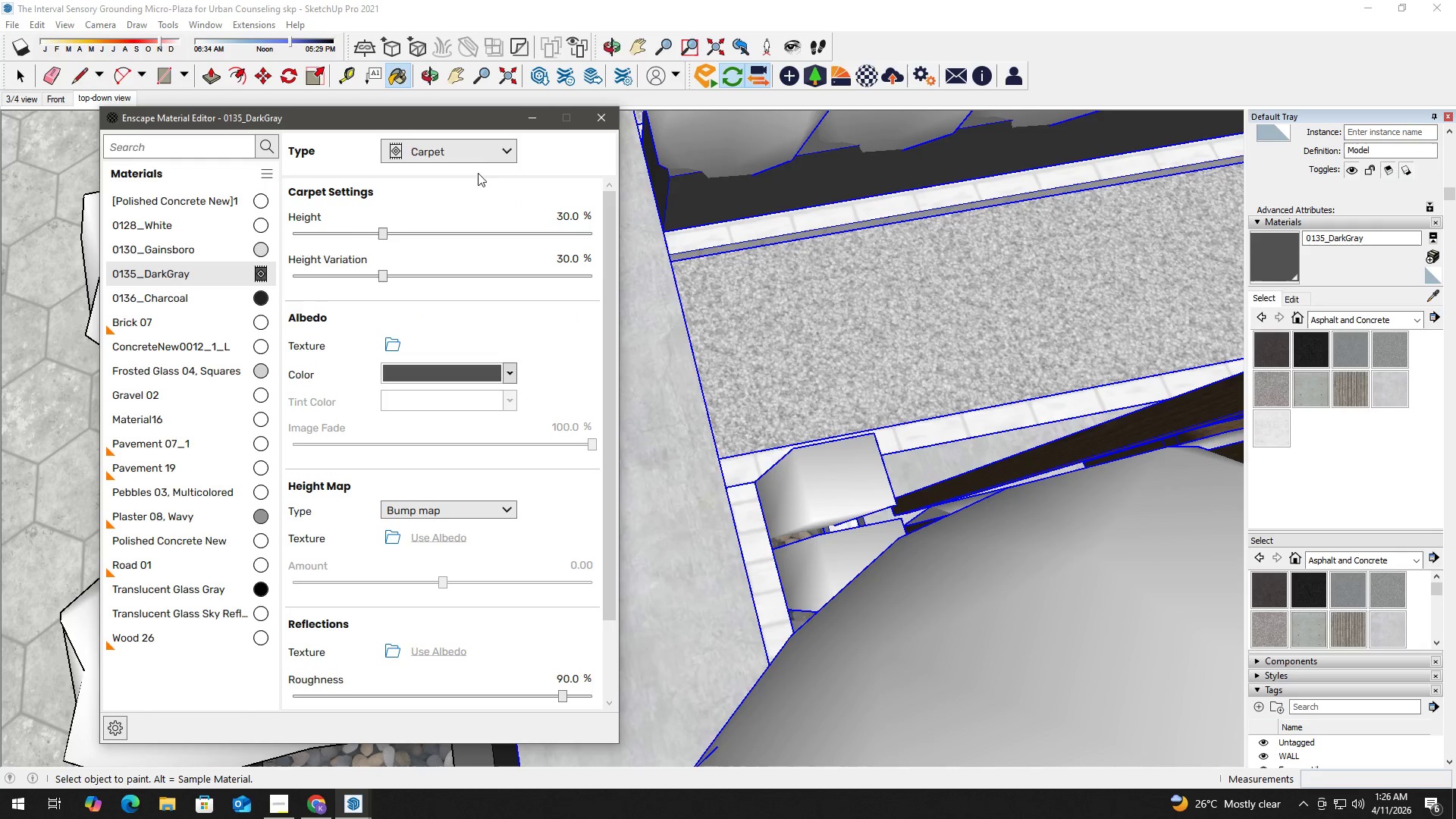 
left_click([480, 159])
 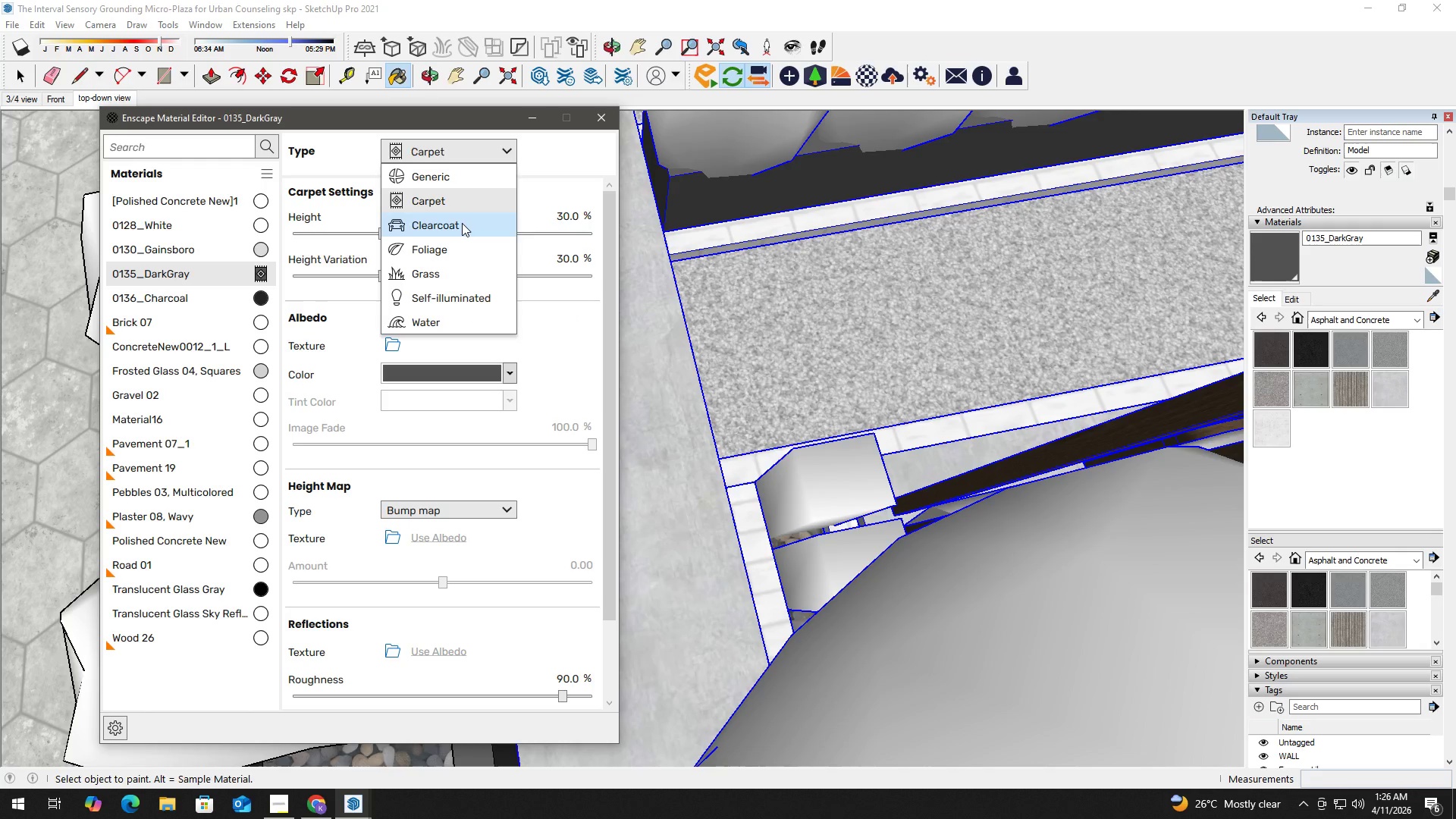 
left_click([462, 223])
 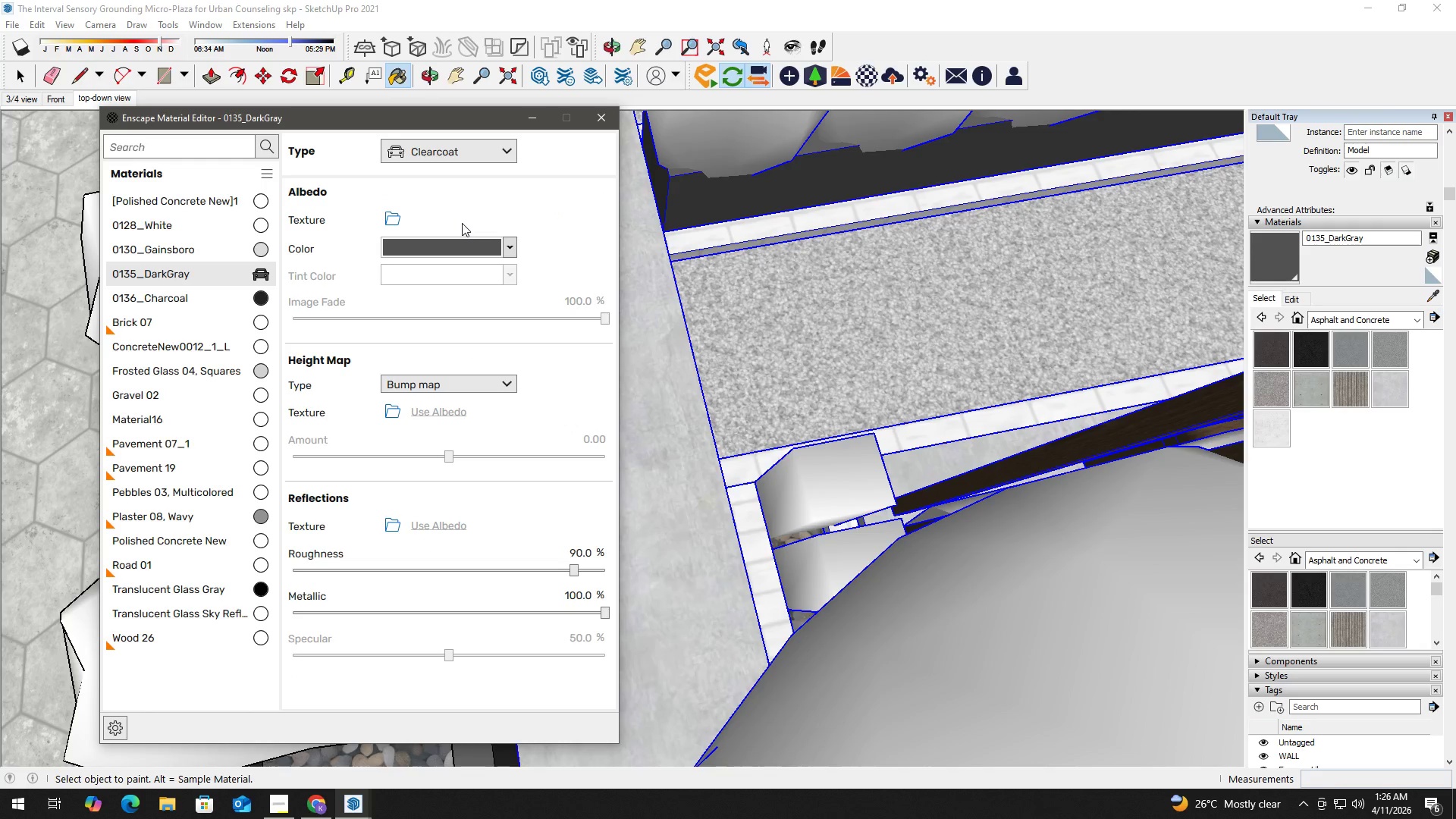 
key(Alt+Tab)
 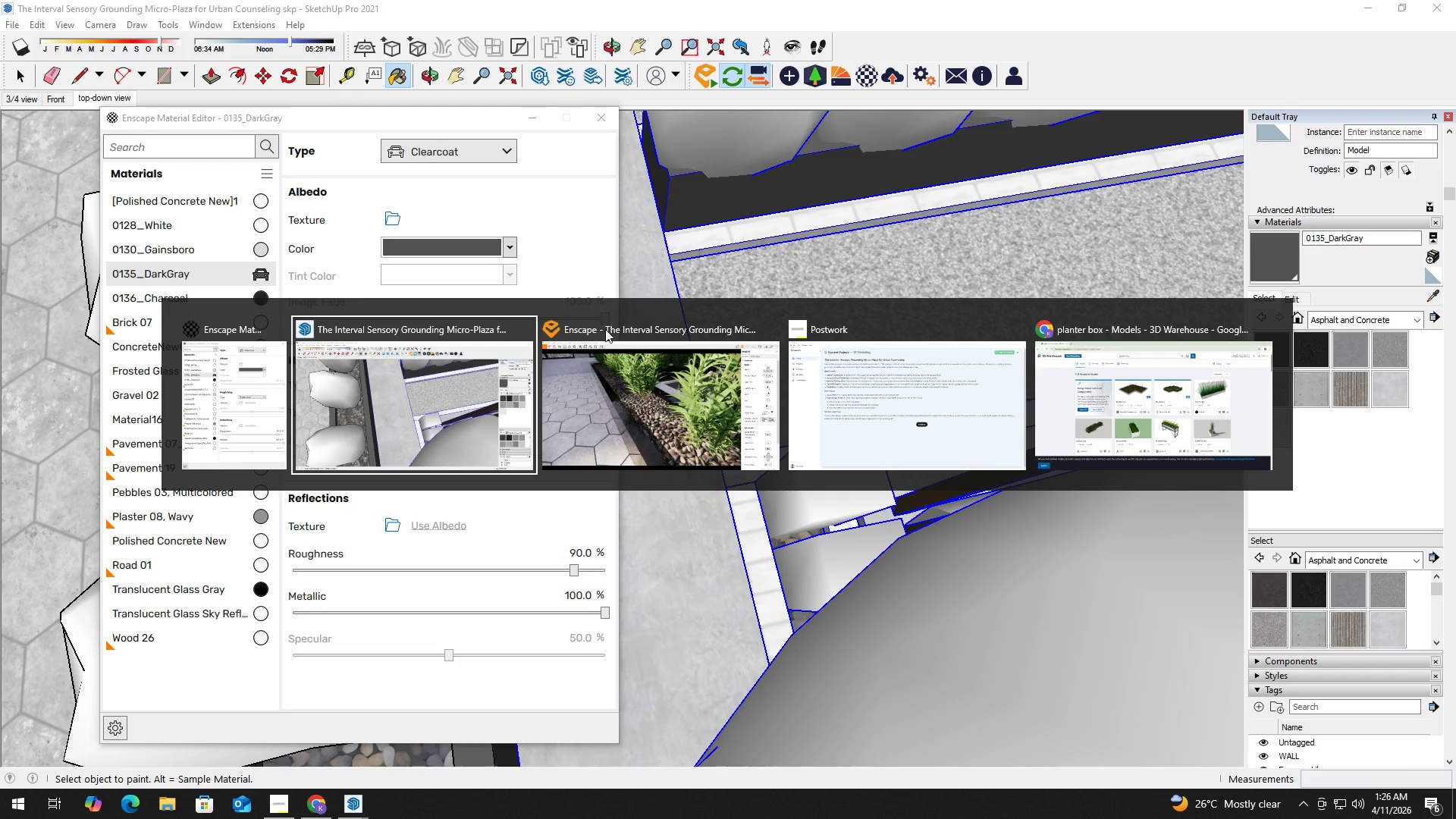 
left_click([630, 375])
 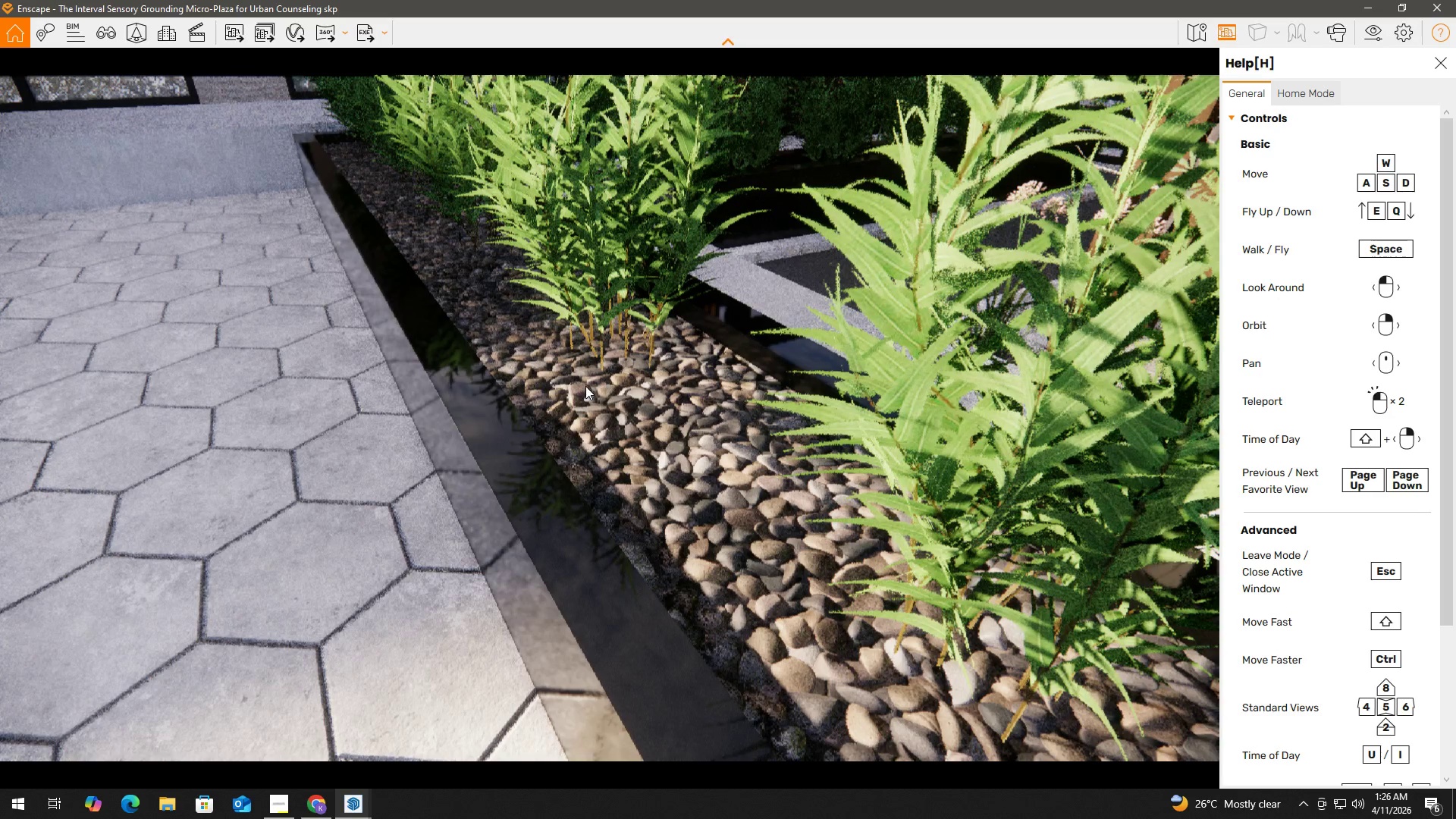 
key(Alt+Tab)
 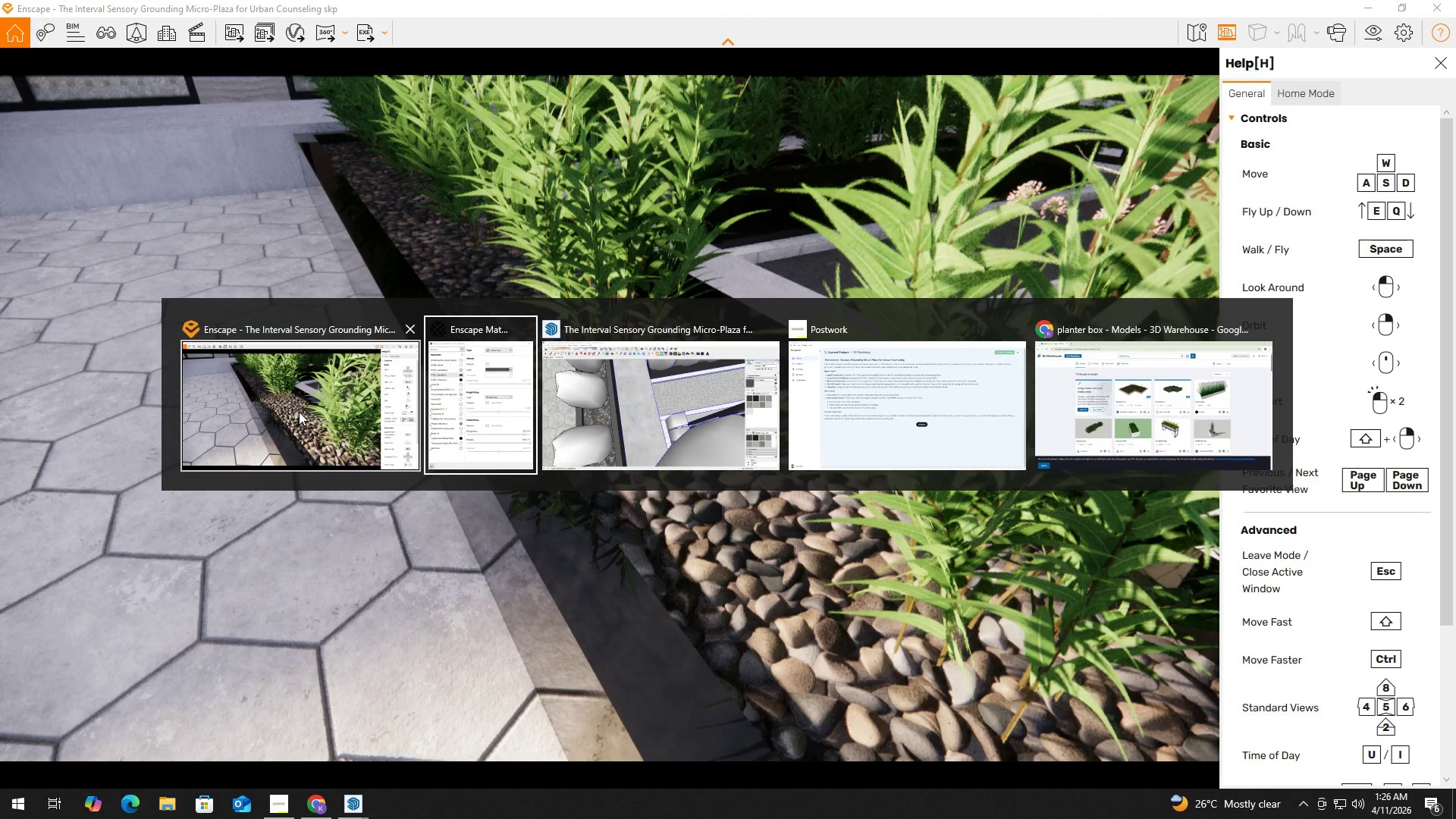 
left_click([463, 403])
 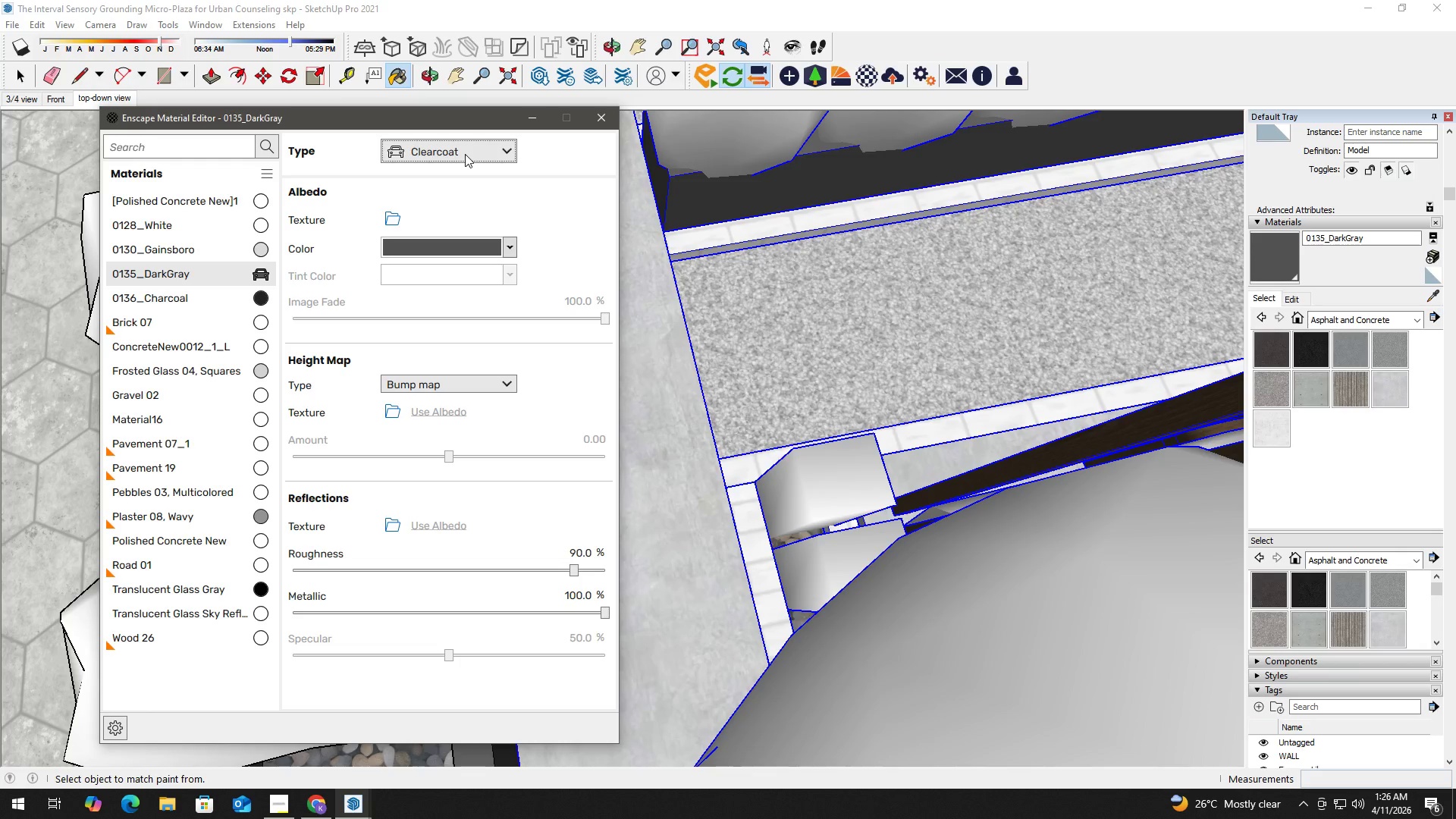 
left_click([465, 154])
 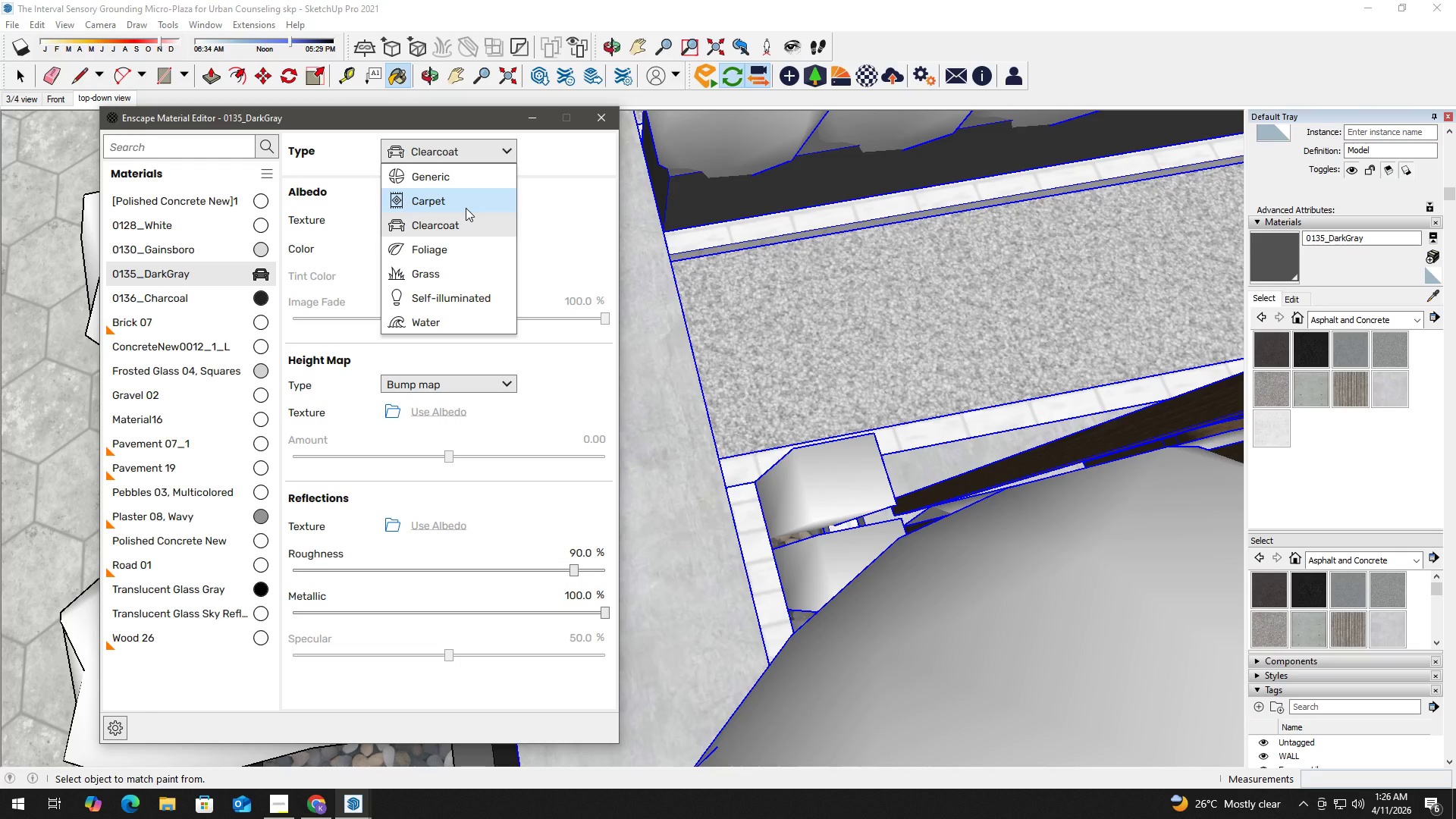 
left_click([466, 208])
 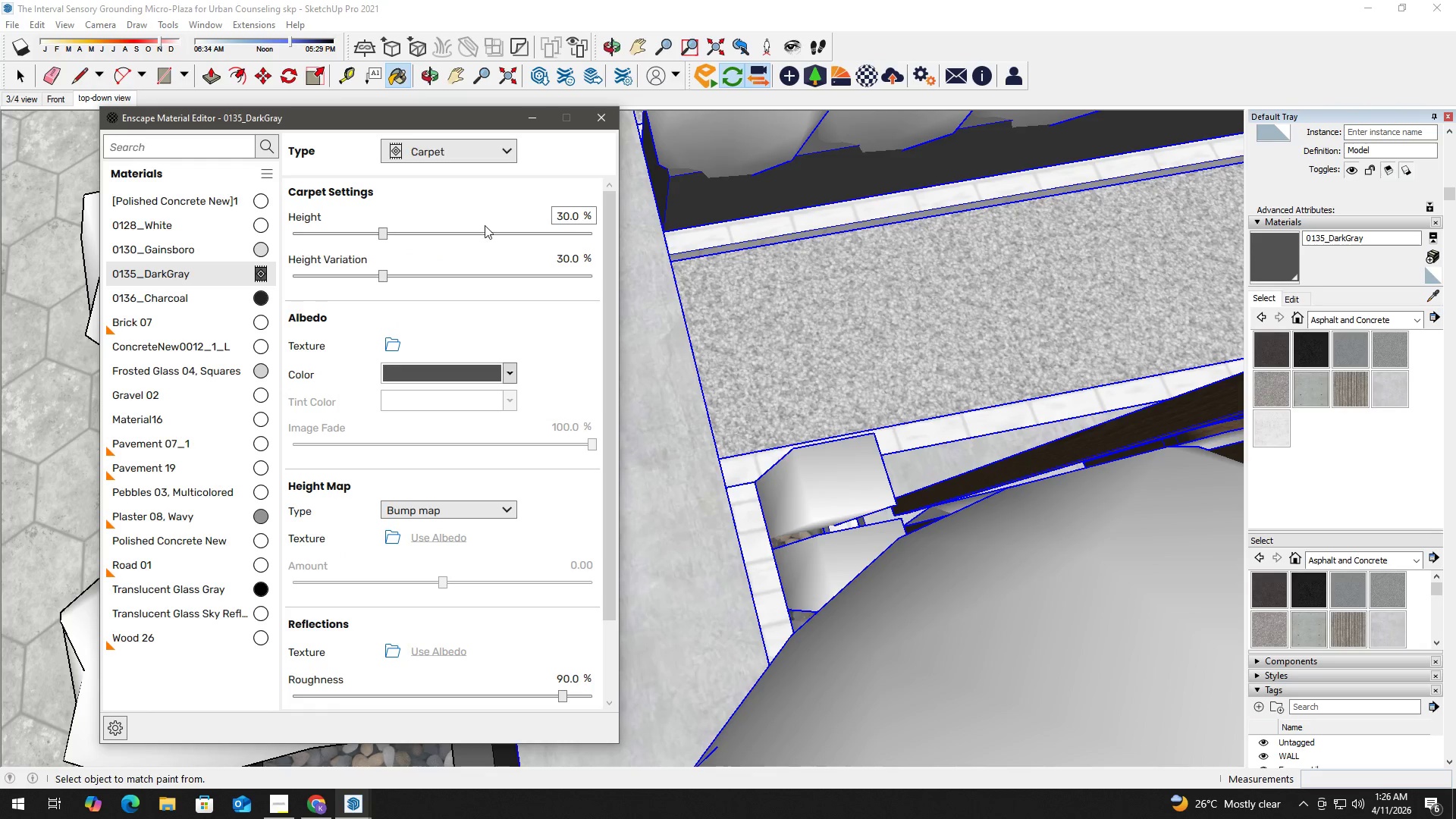 
key(Alt+Tab)
 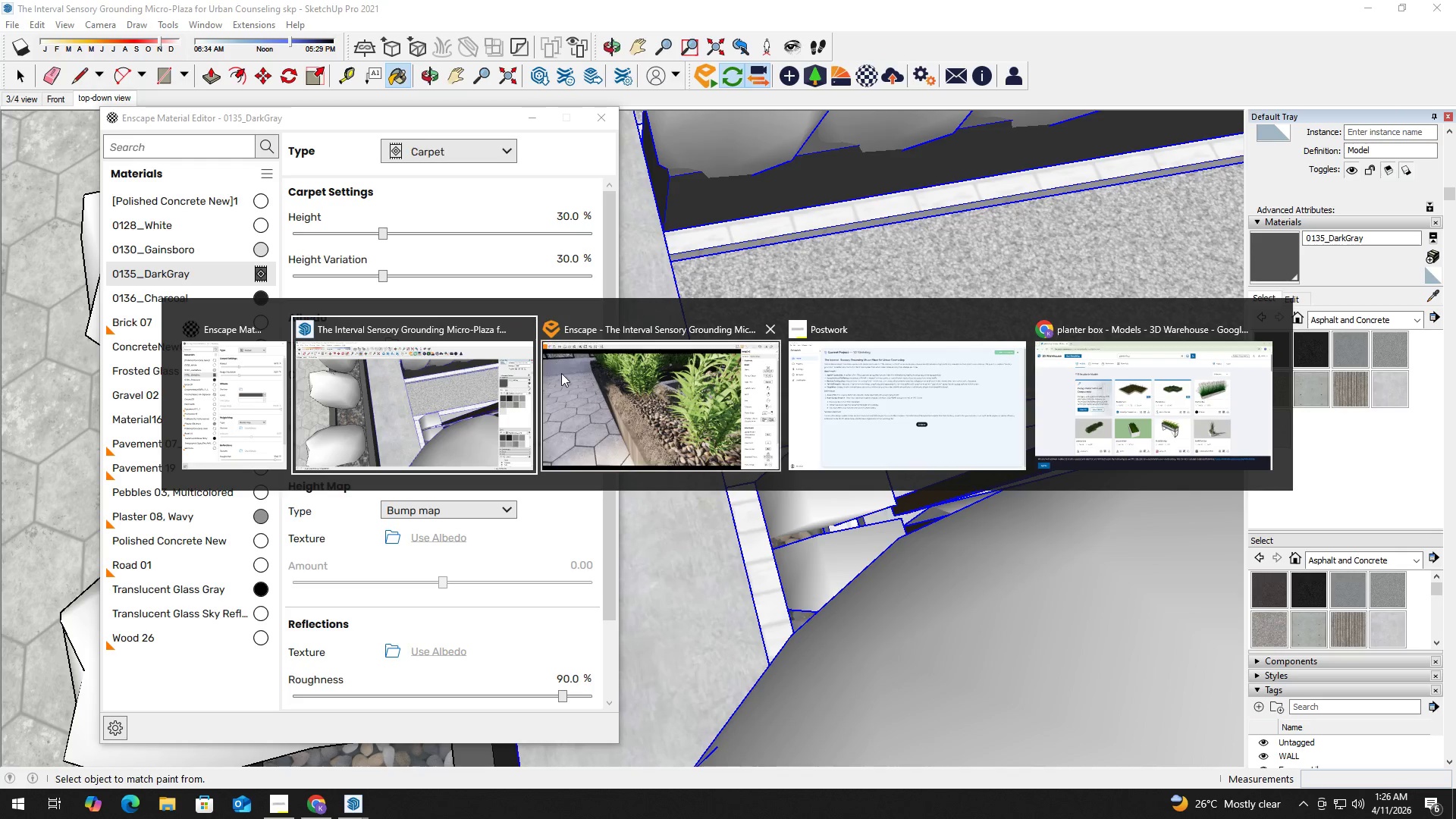 
left_click([429, 390])
 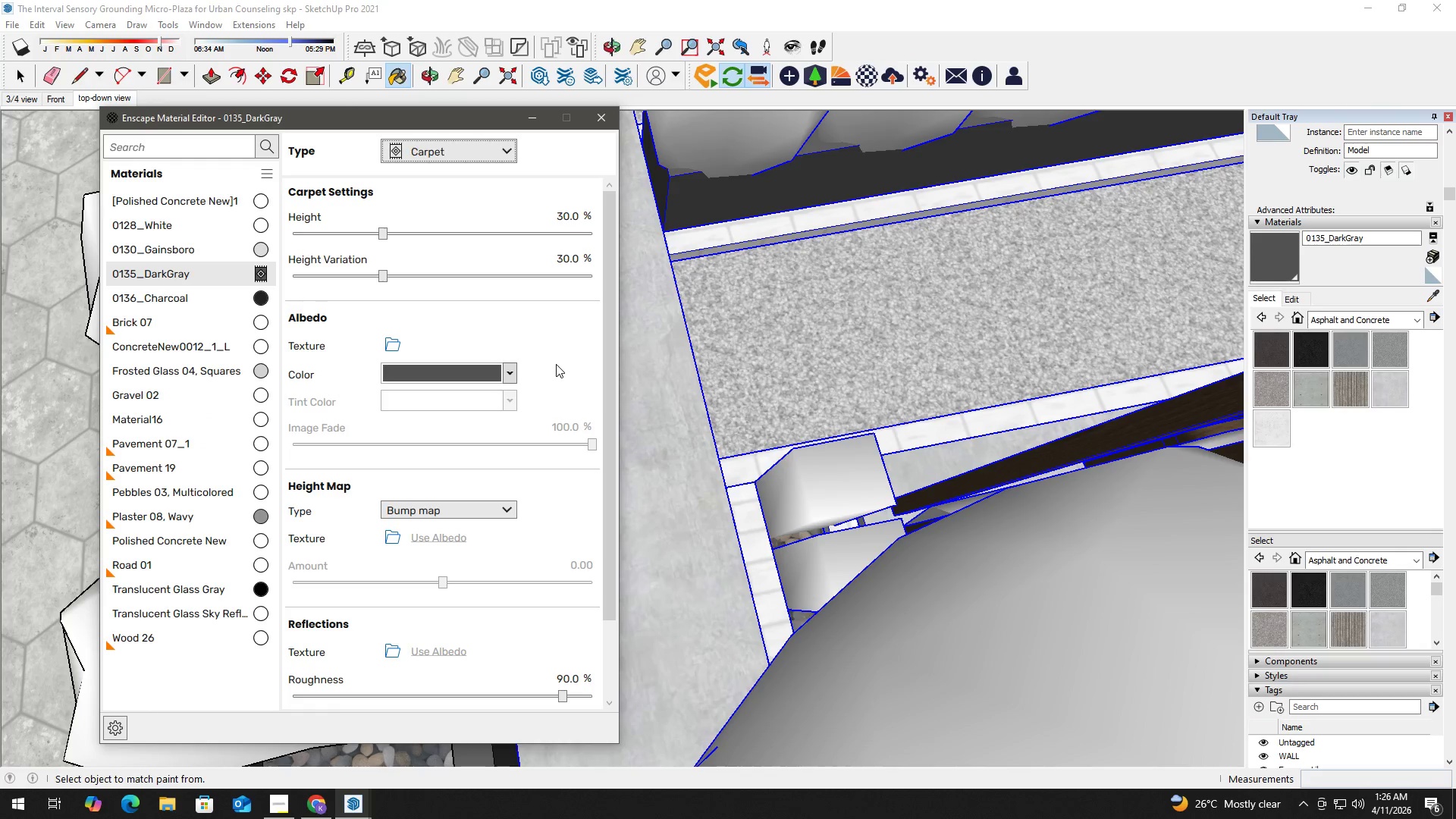 
key(Alt+Tab)
 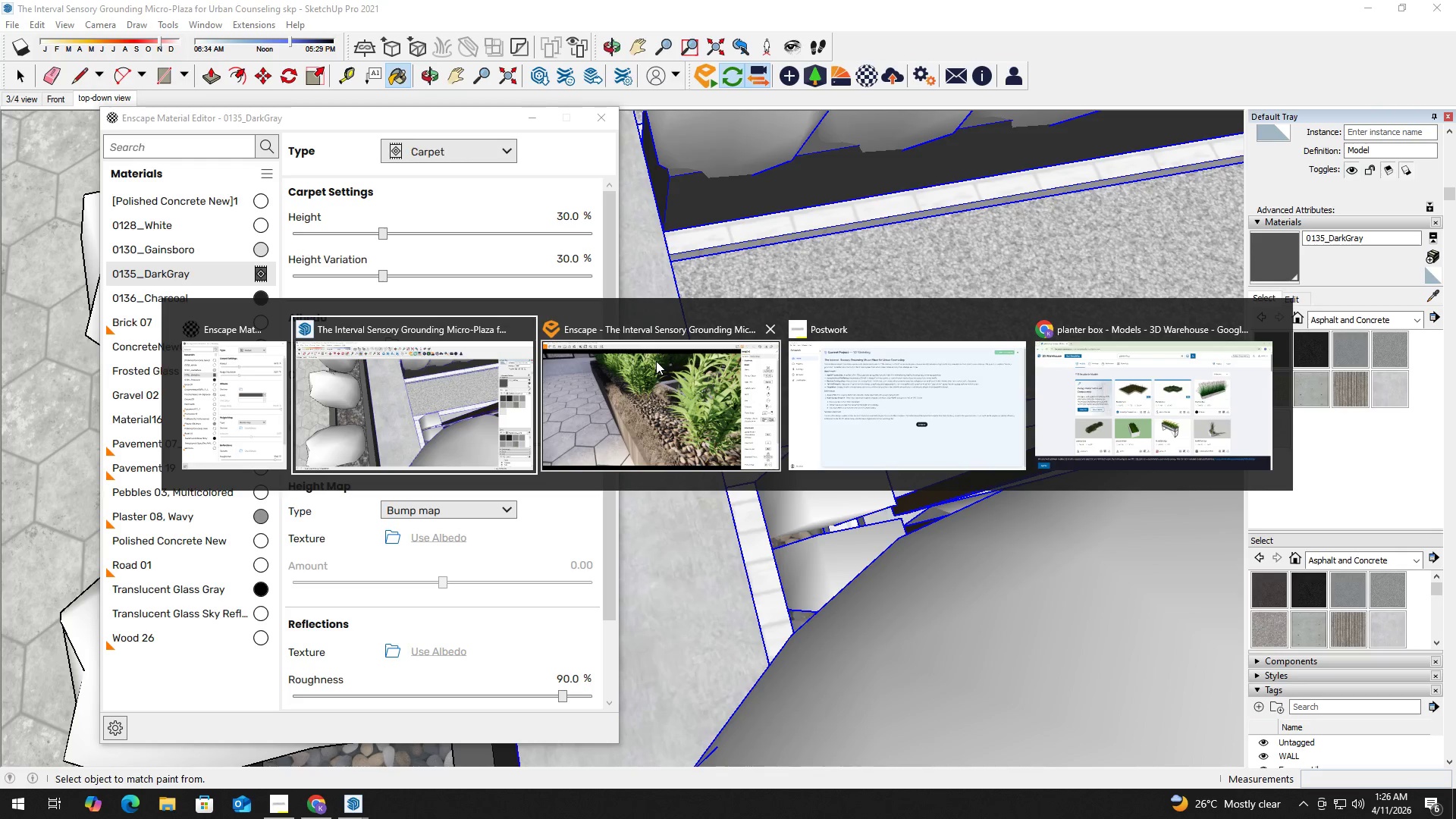 
left_click([656, 361])
 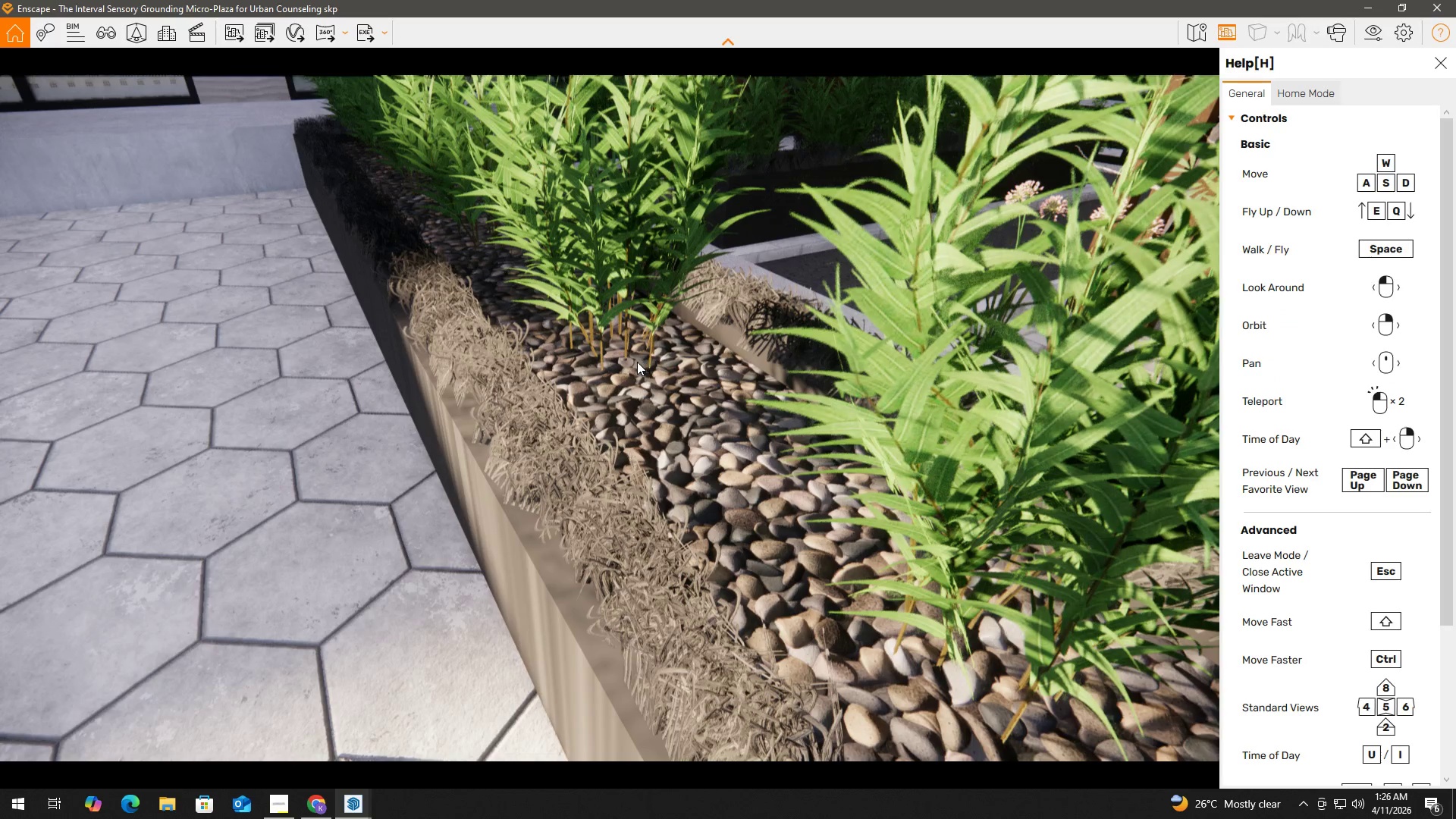 
key(Alt+Tab)
 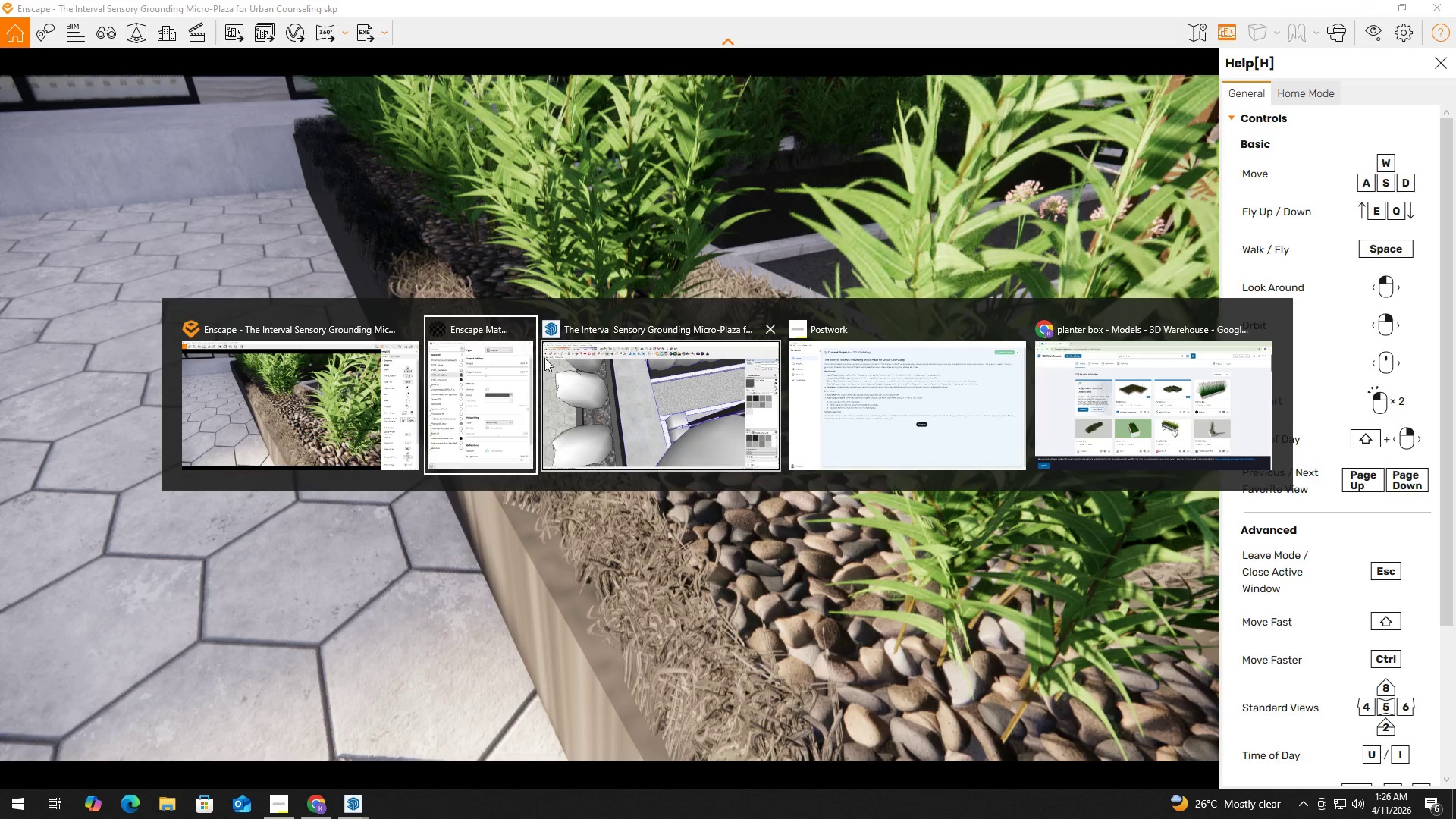 
left_click([592, 376])
 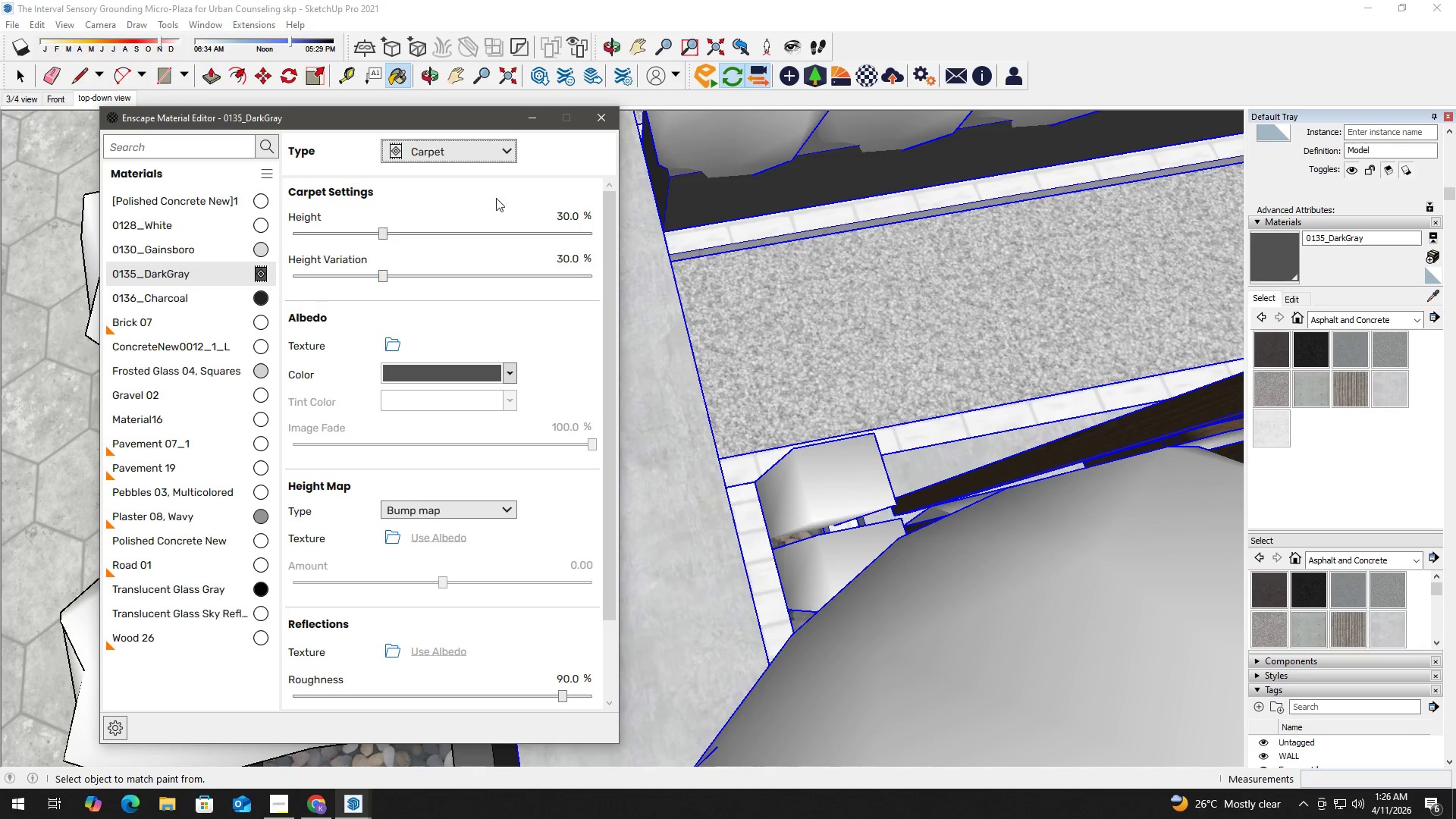 
left_click([452, 154])
 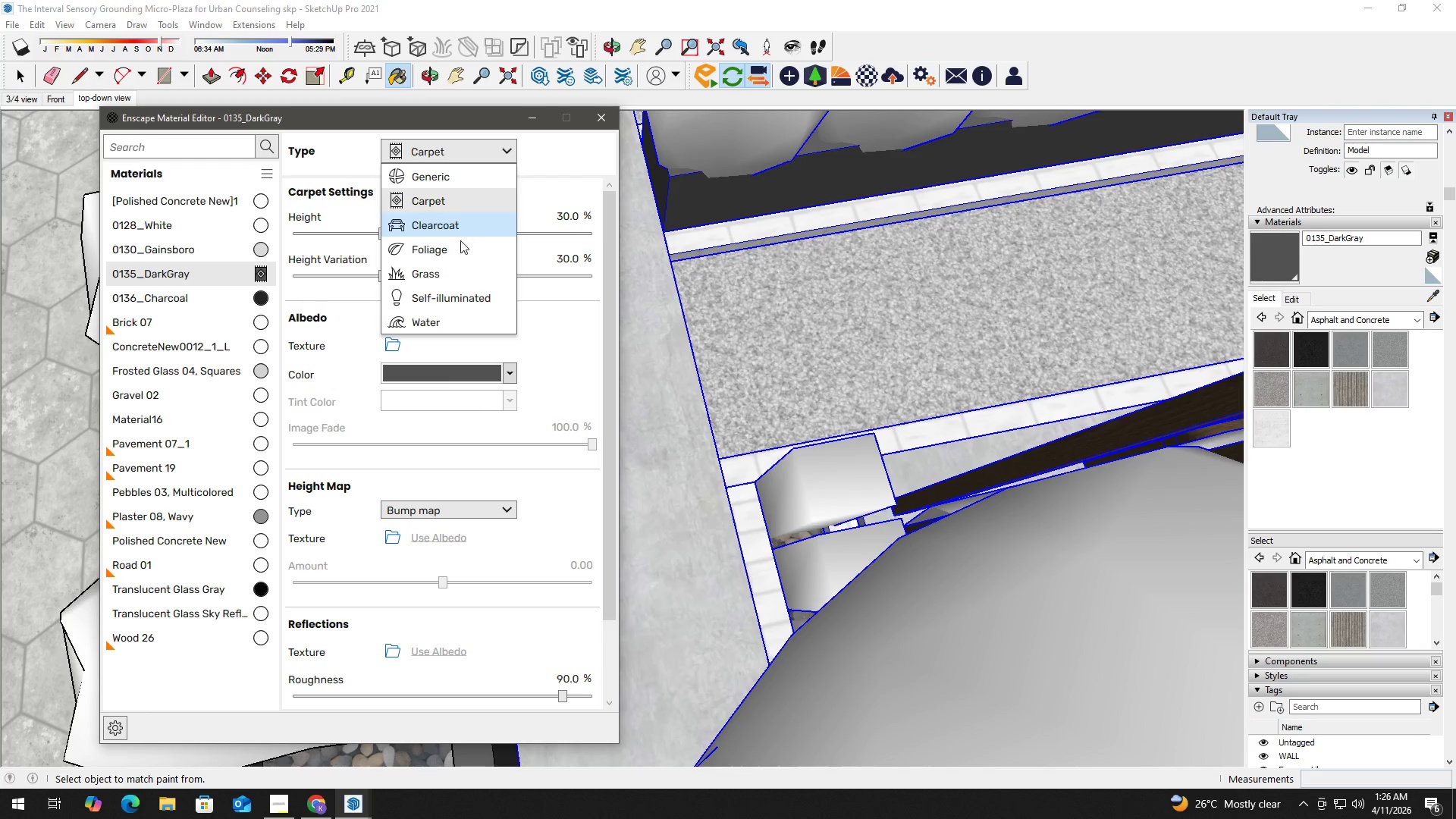 
left_click([452, 268])
 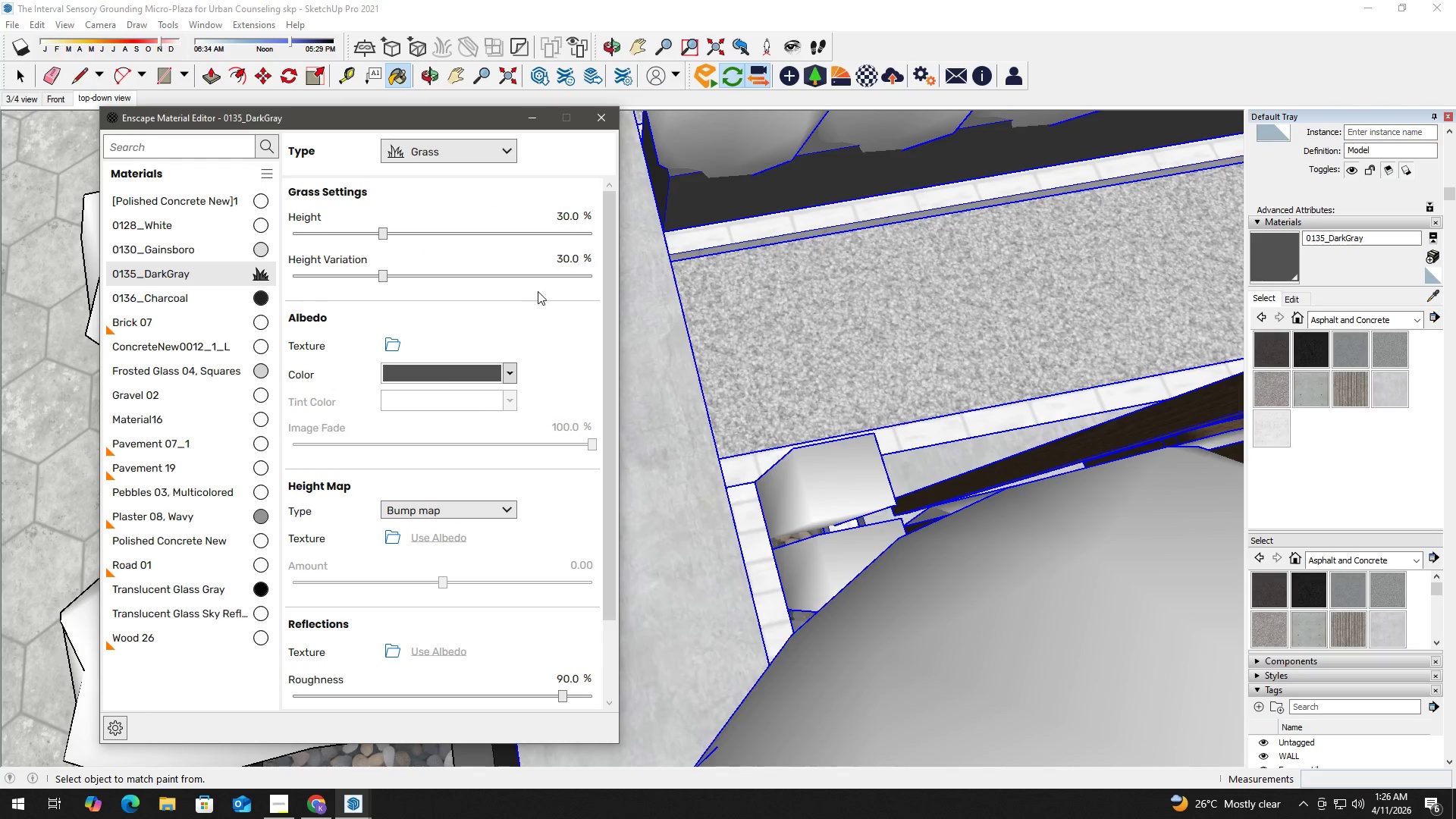 
key(Alt+Tab)
 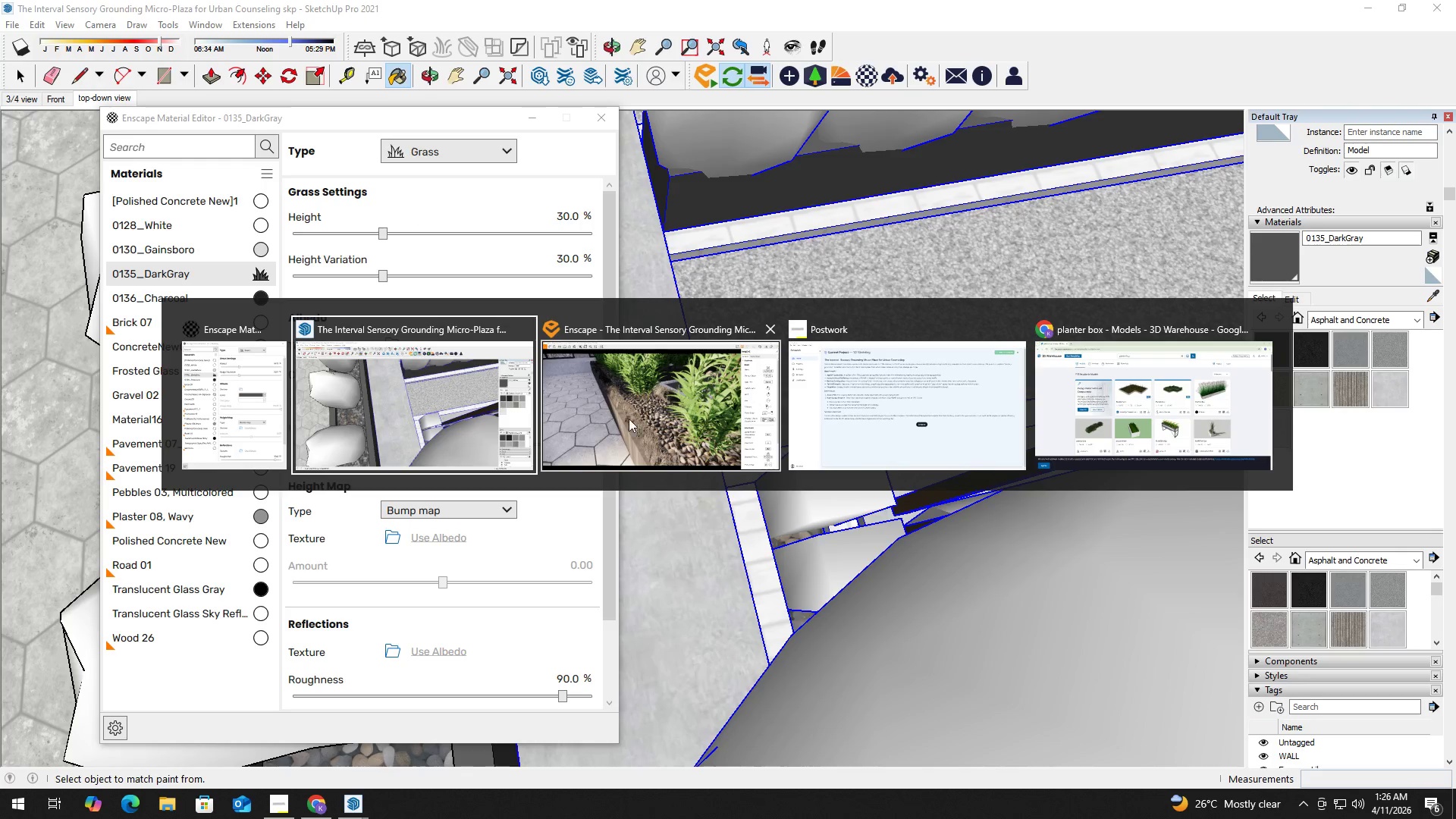 
left_click([648, 421])
 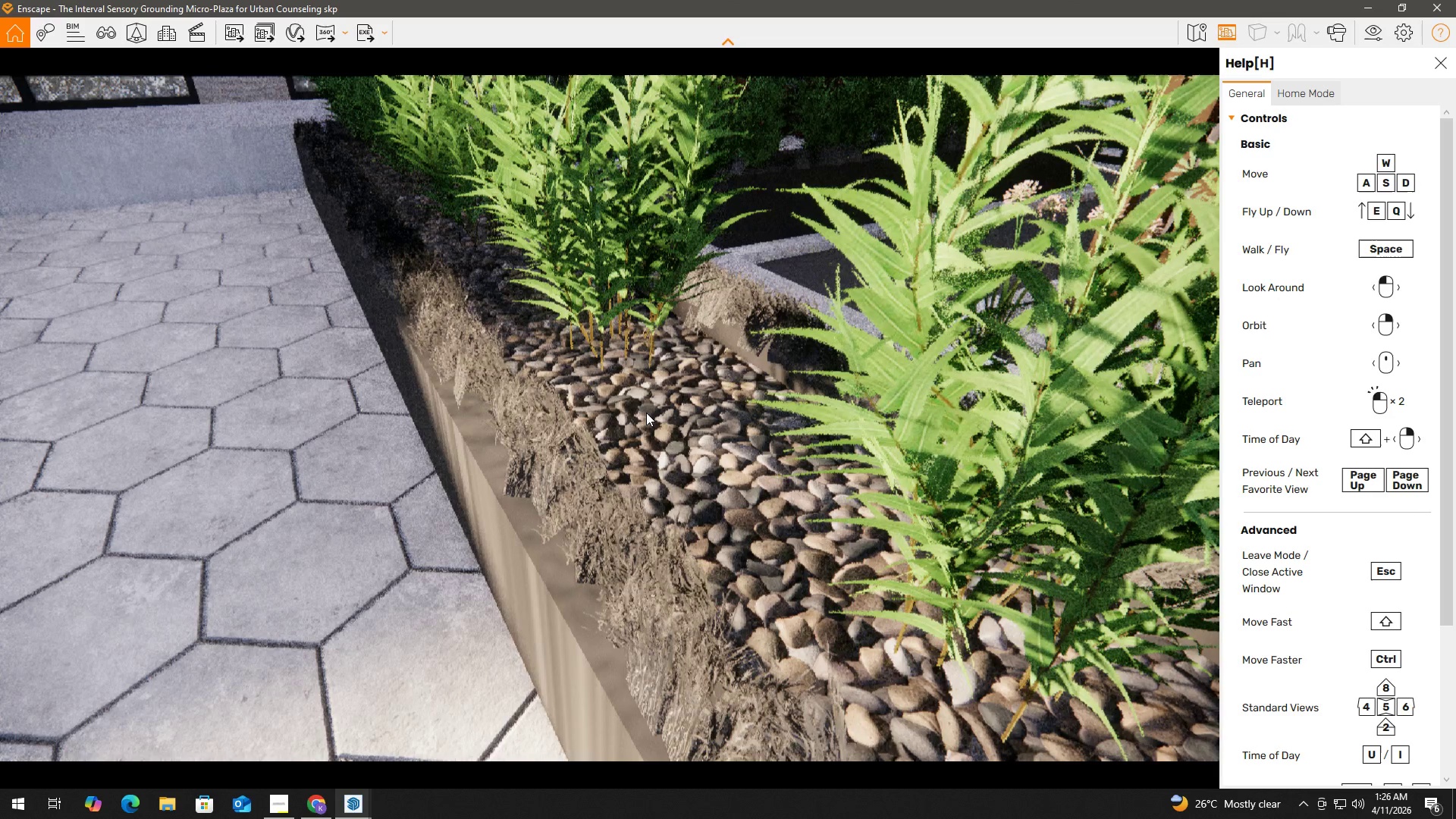 
key(Alt+Tab)
 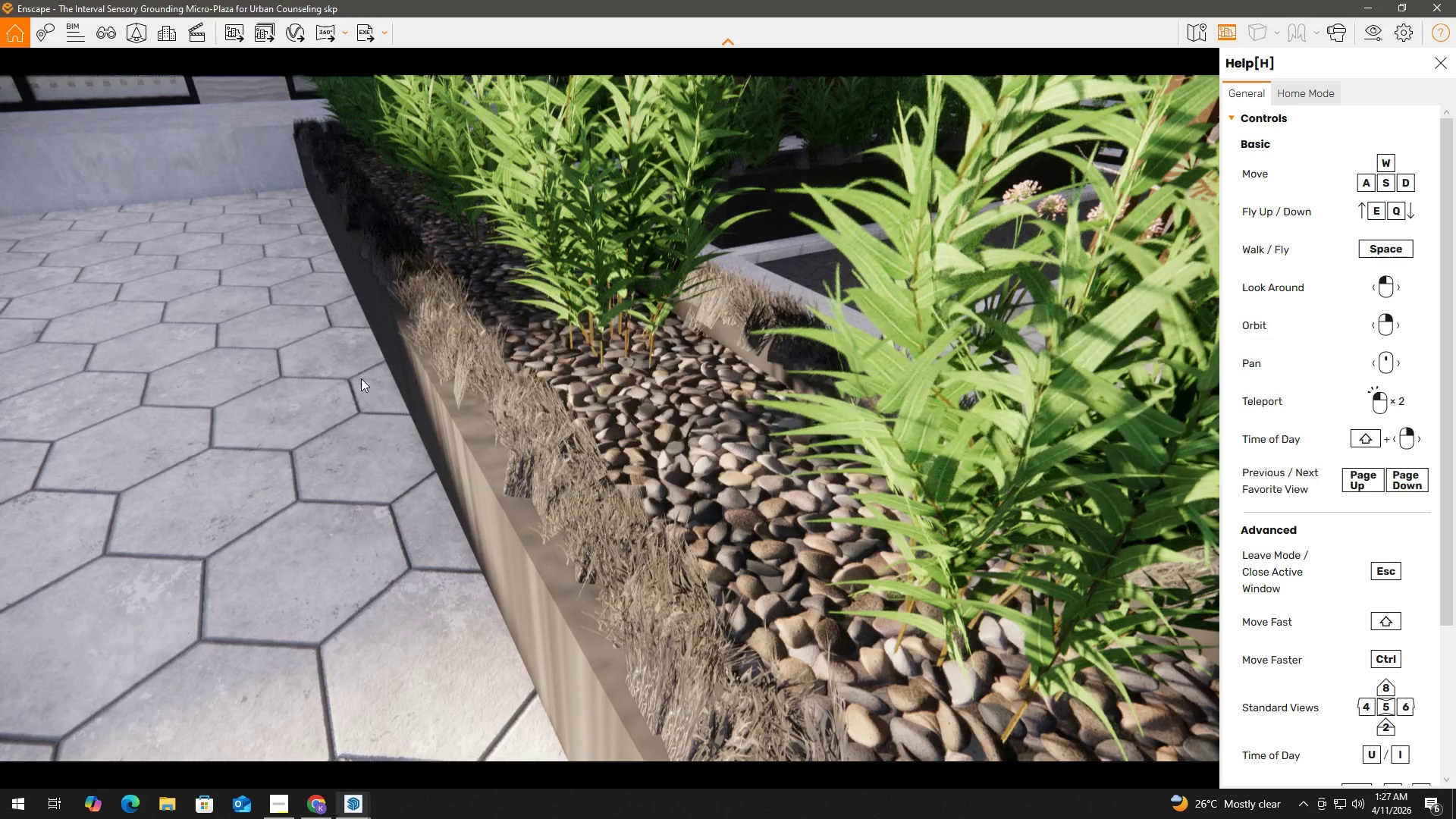 
key(Alt+Tab)
 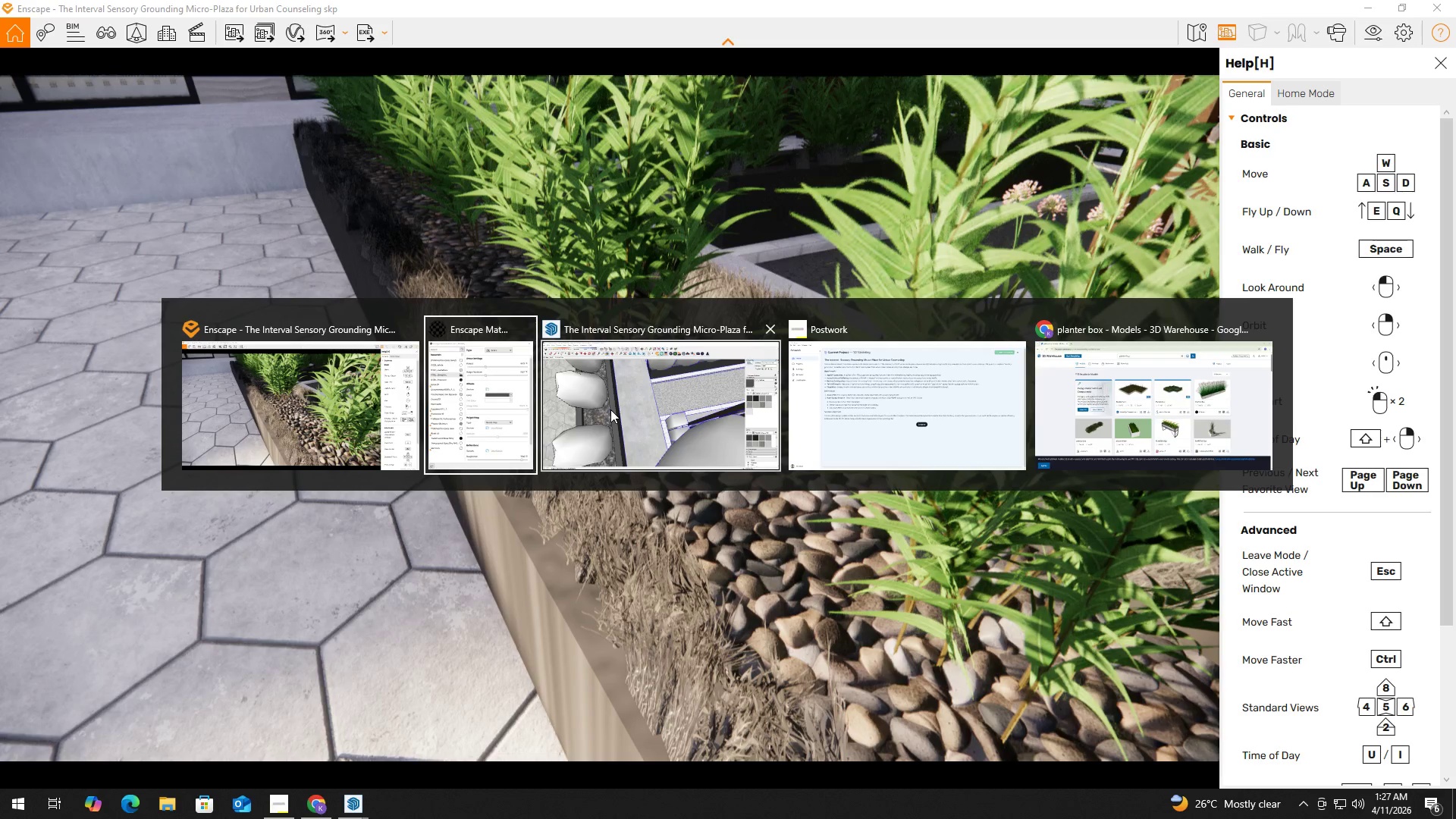 
left_click([610, 410])
 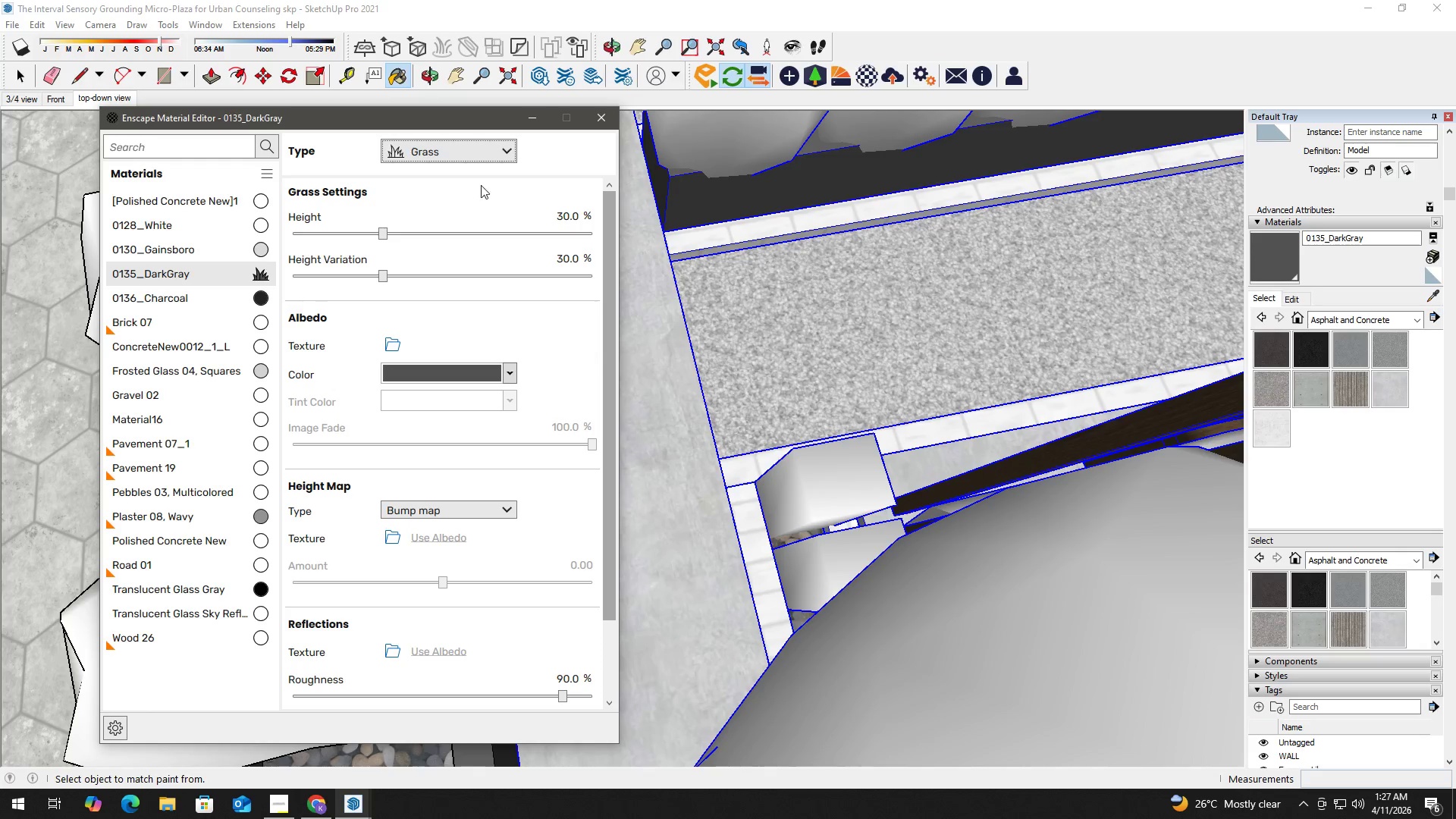 
left_click([460, 149])
 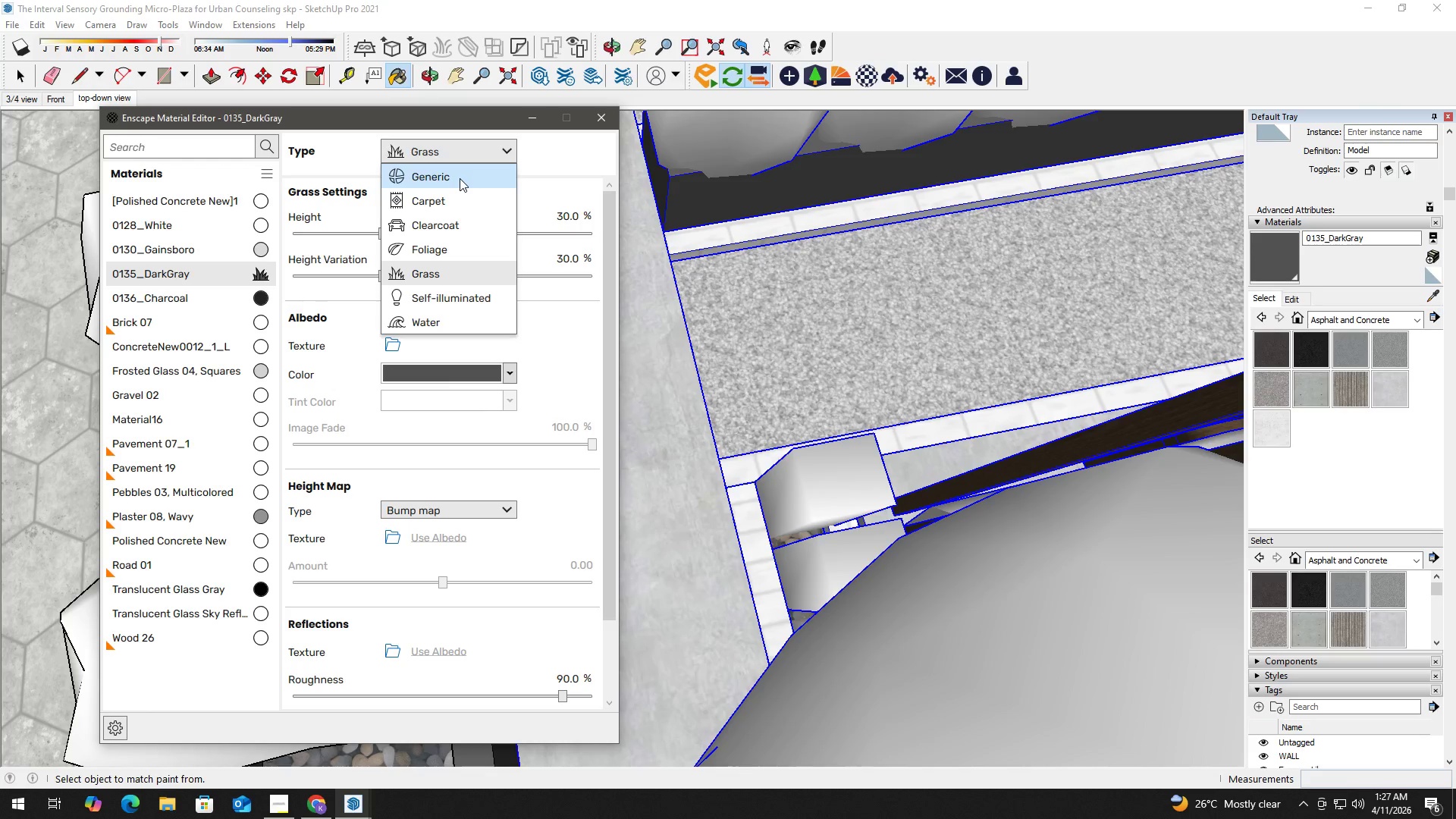 
left_click([460, 178])
 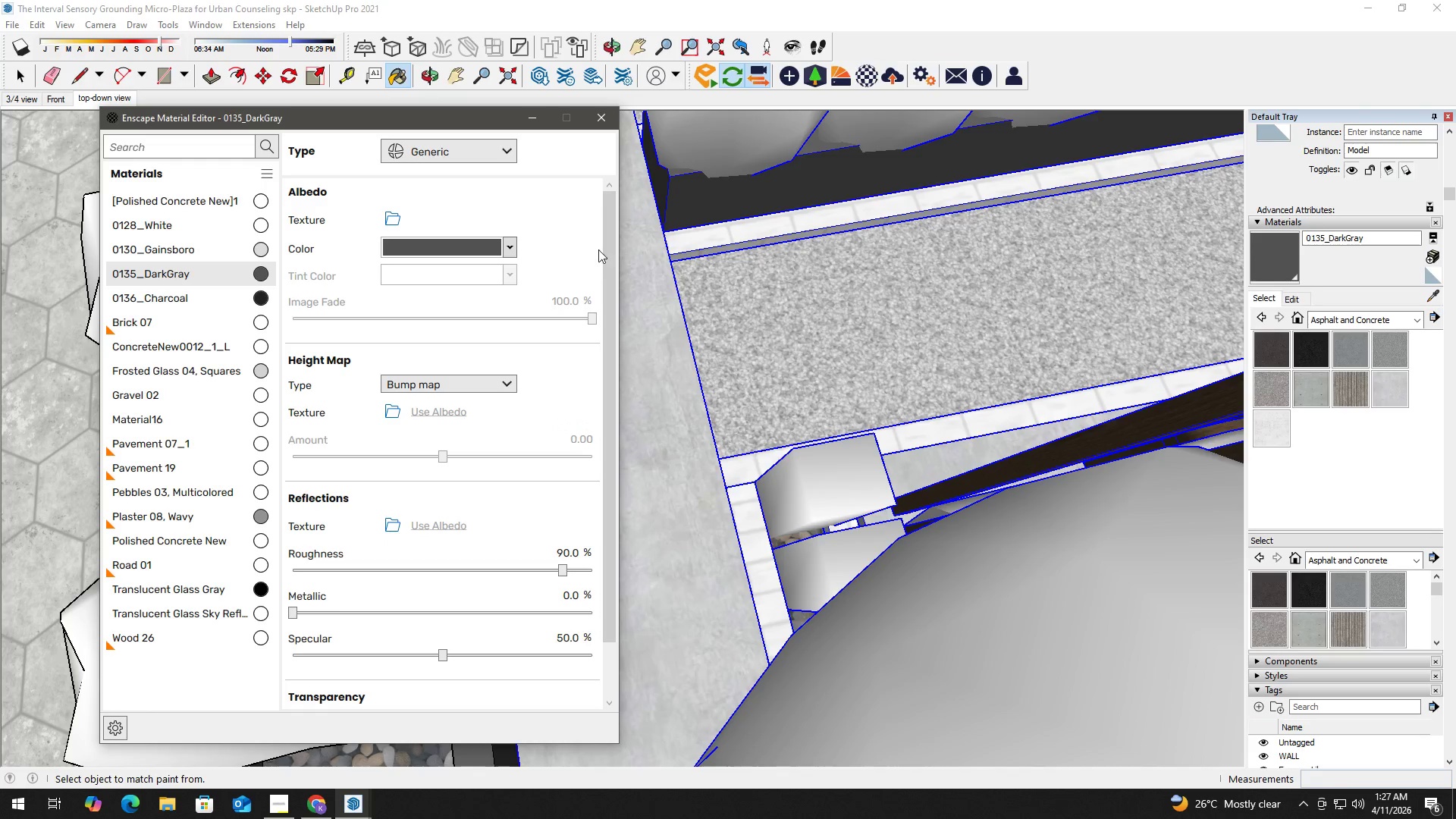 
left_click_drag(start_coordinate=[611, 244], to_coordinate=[609, 324])
 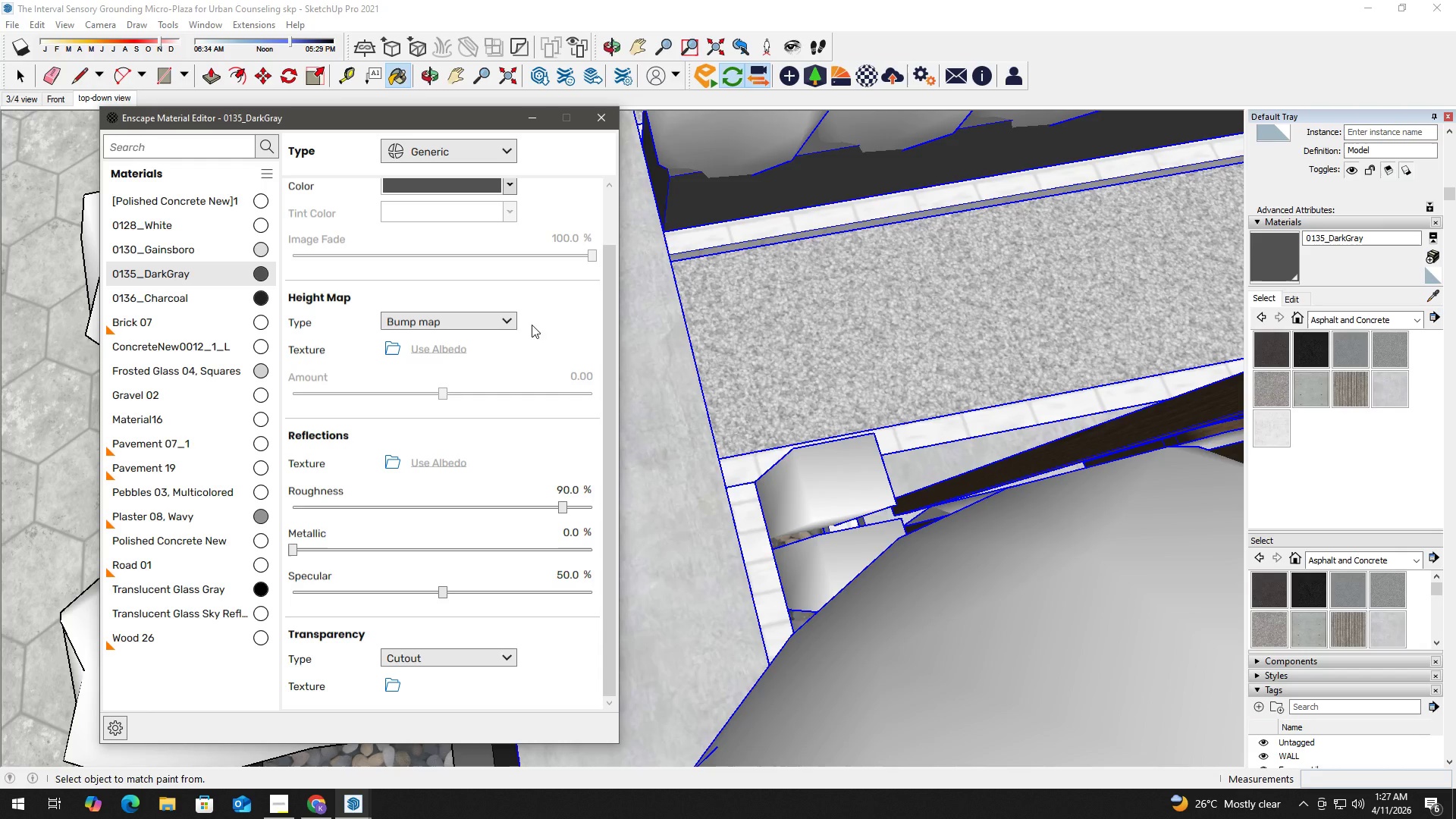 
mouse_move([488, 341])
 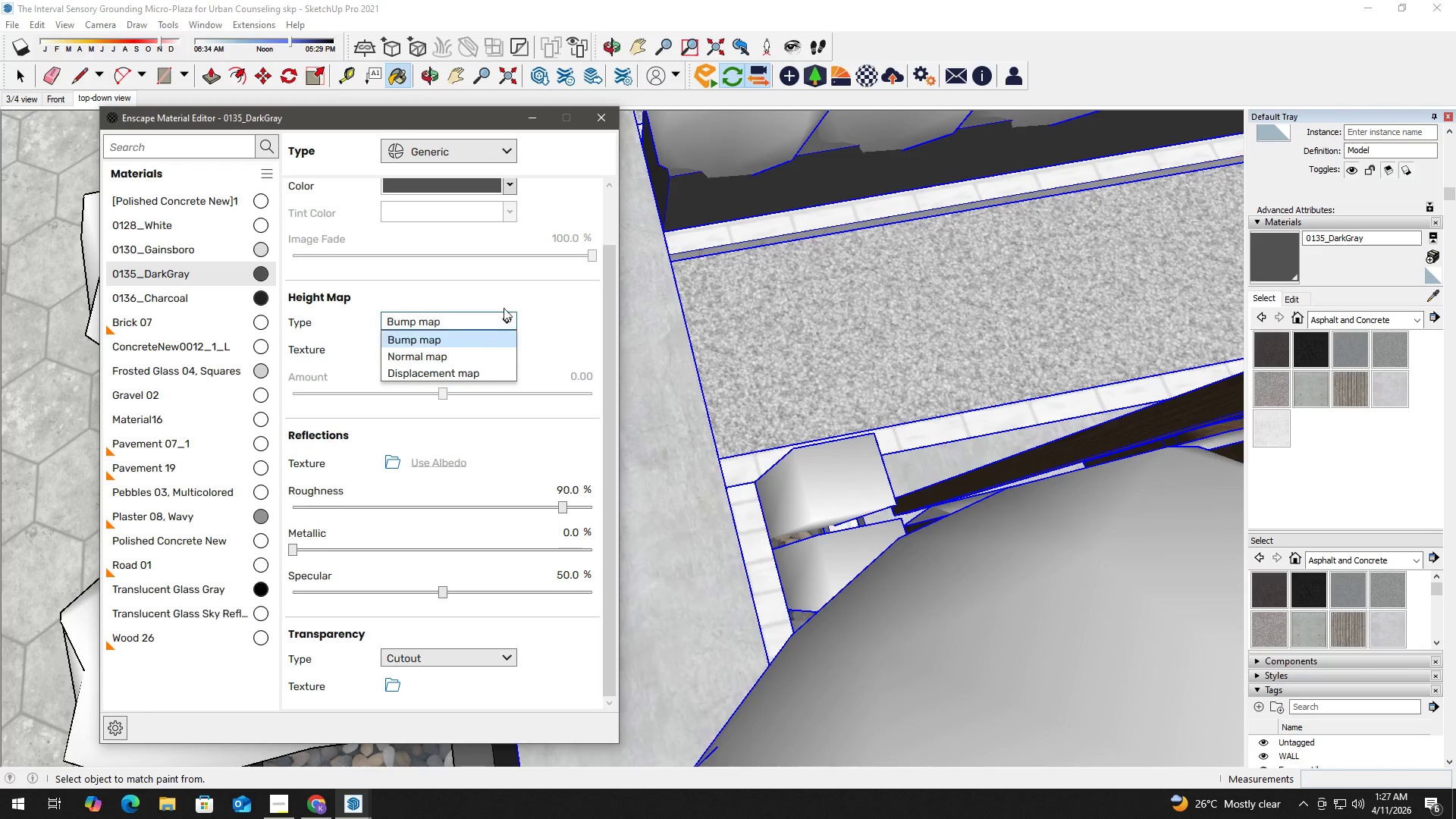 
left_click([529, 287])
 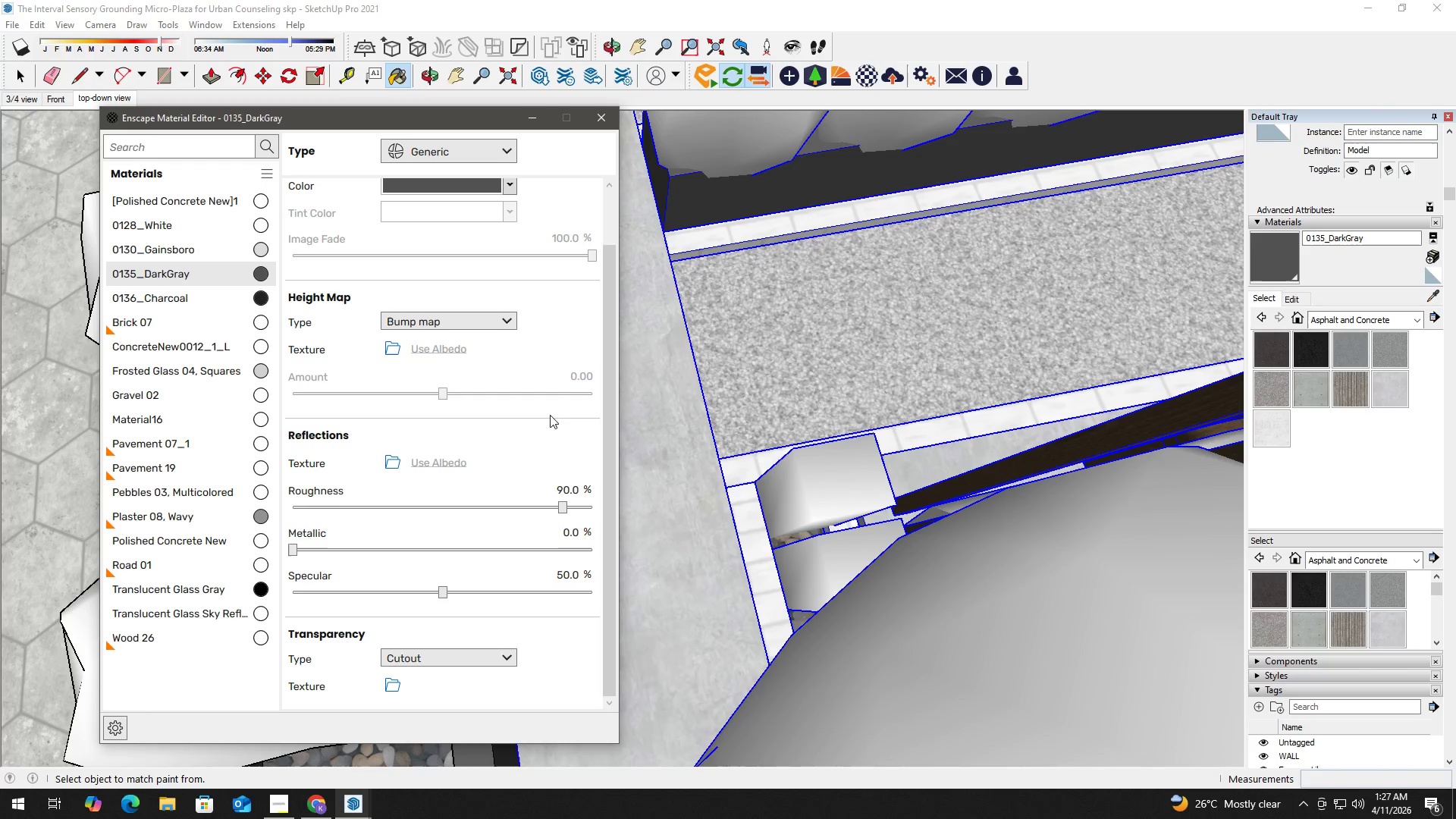 
scroll: coordinate [540, 436], scroll_direction: down, amount: 1.0
 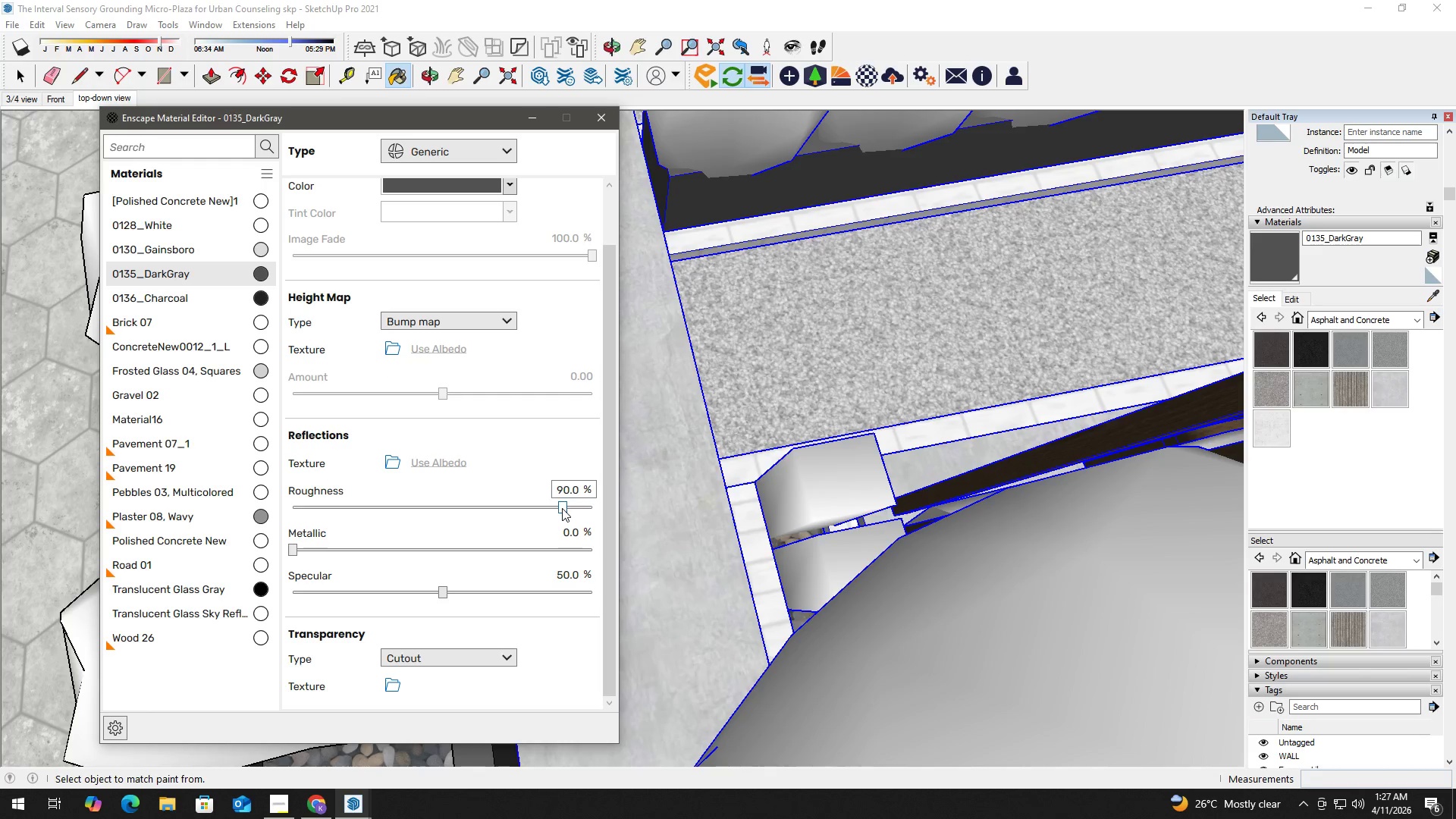 
key(Alt+Tab)
 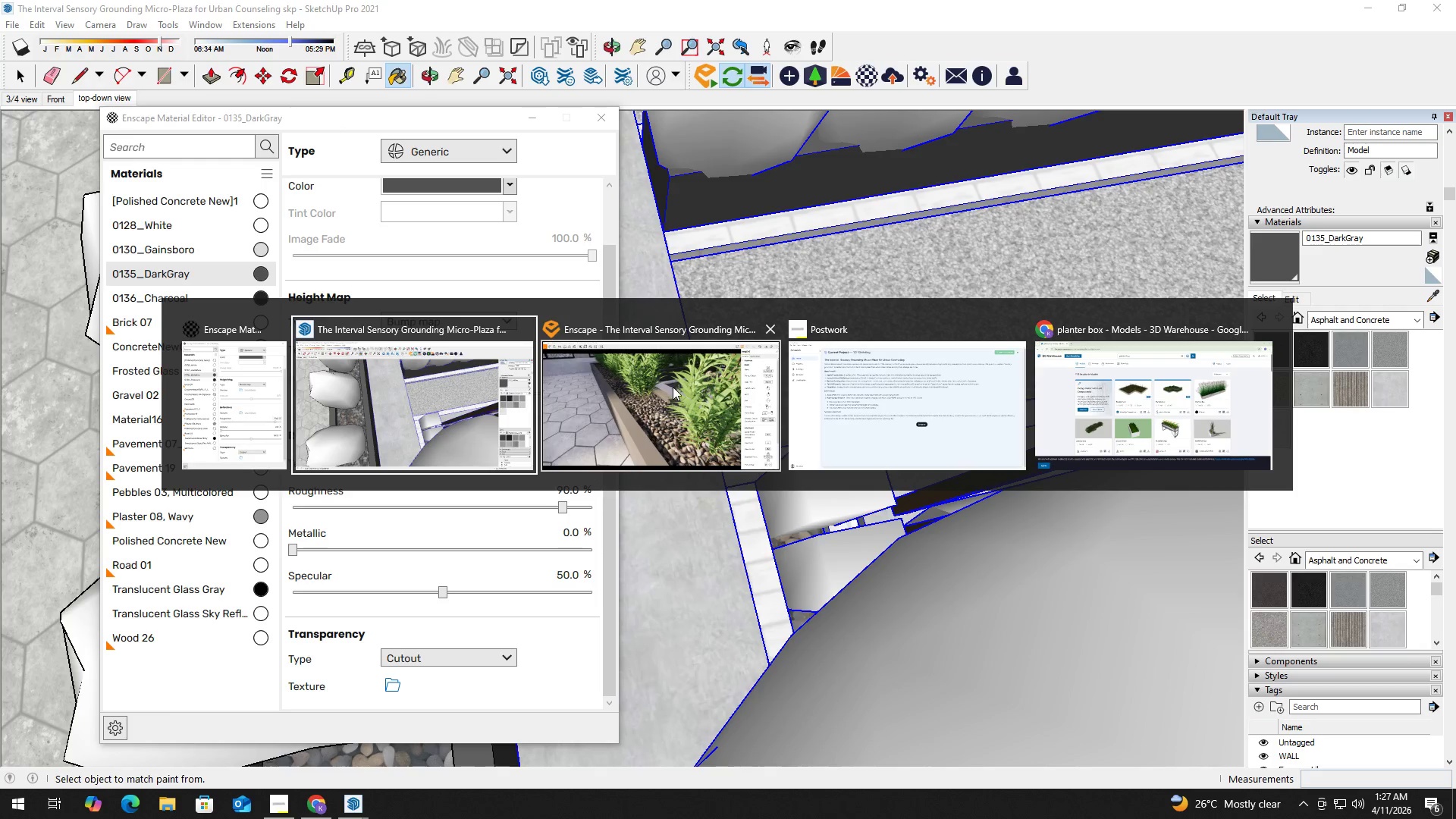 
left_click([669, 391])
 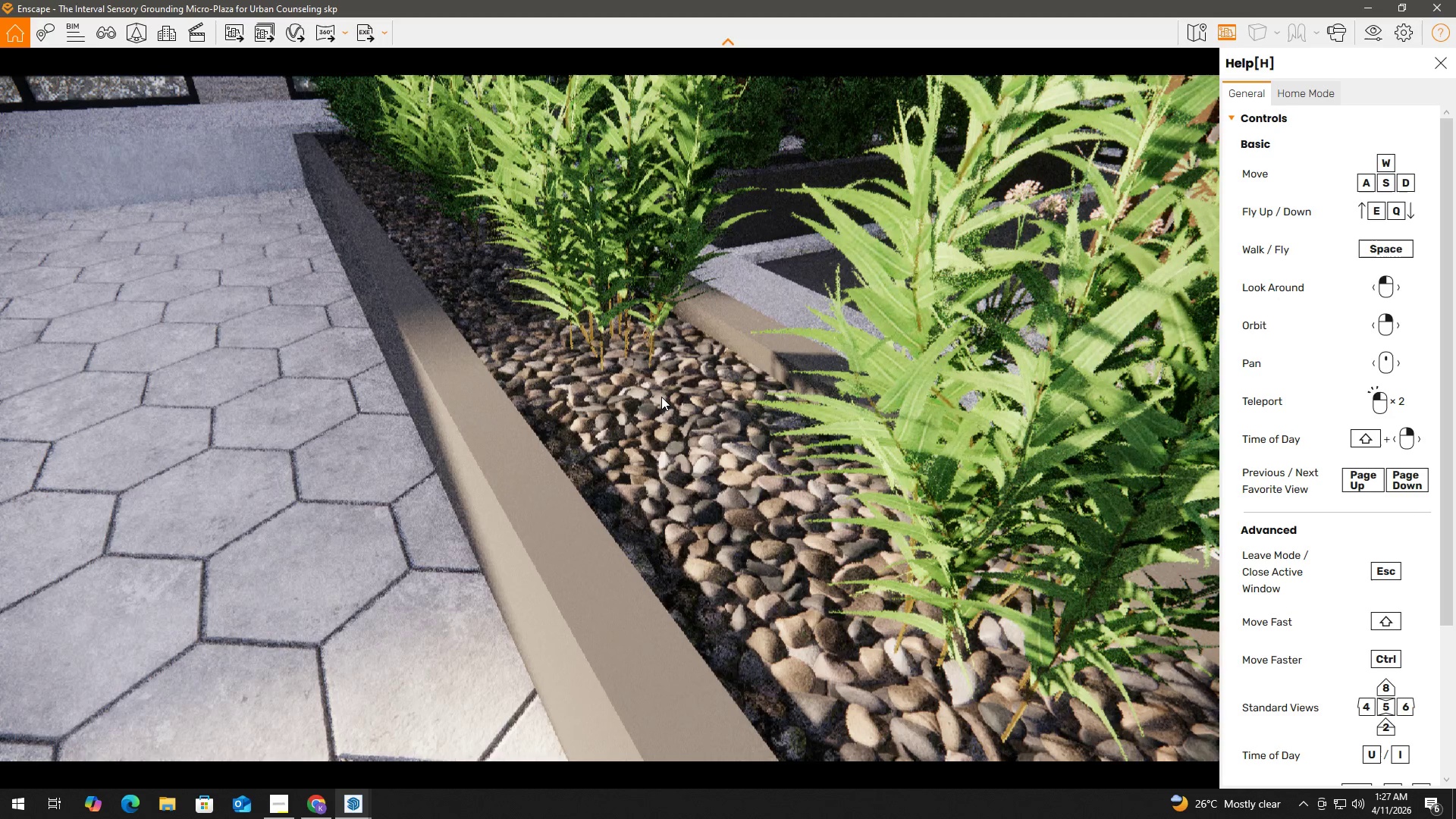 
hold_key(key=A, duration=0.5)
 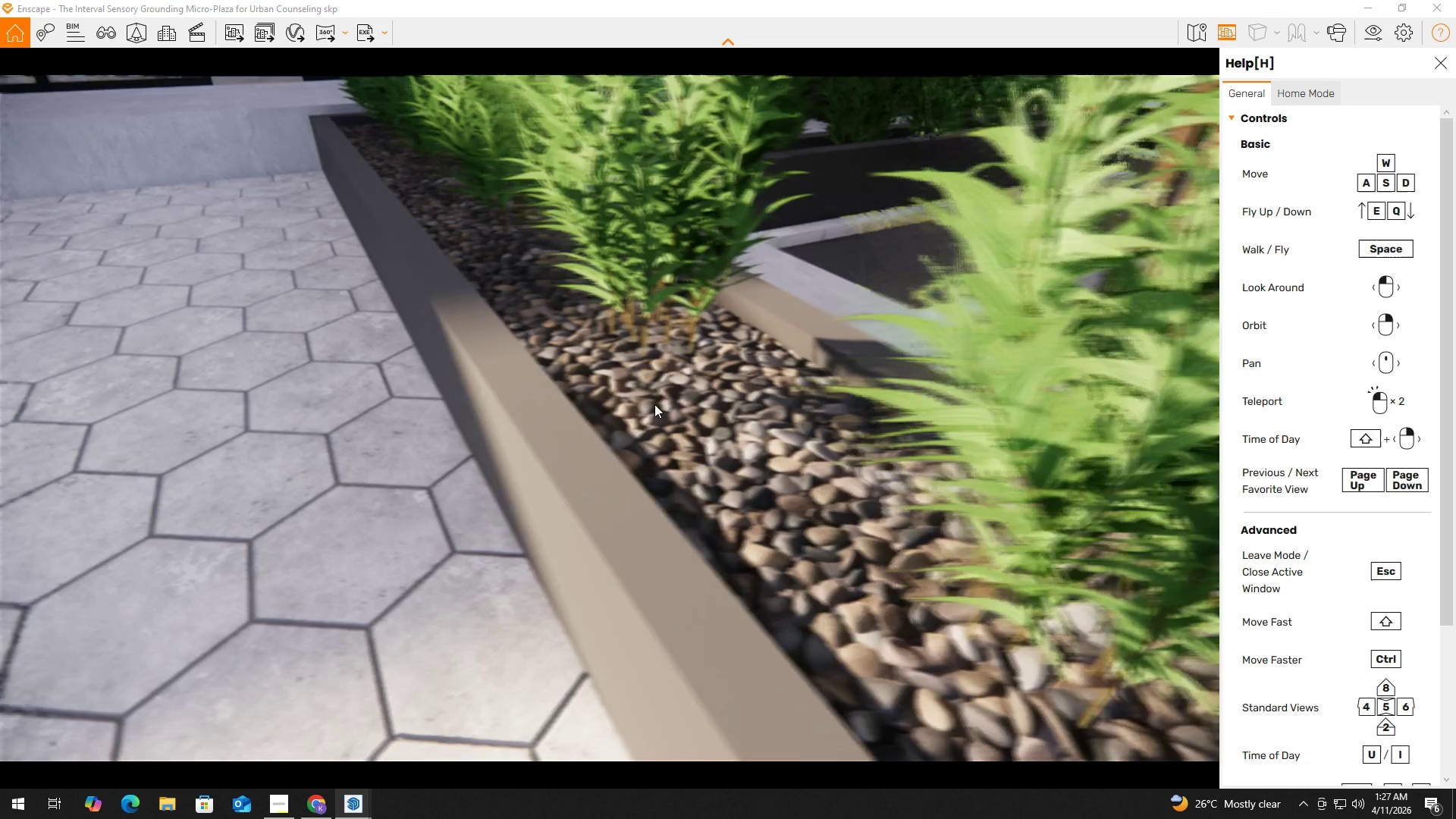 
left_click_drag(start_coordinate=[657, 400], to_coordinate=[654, 404])
 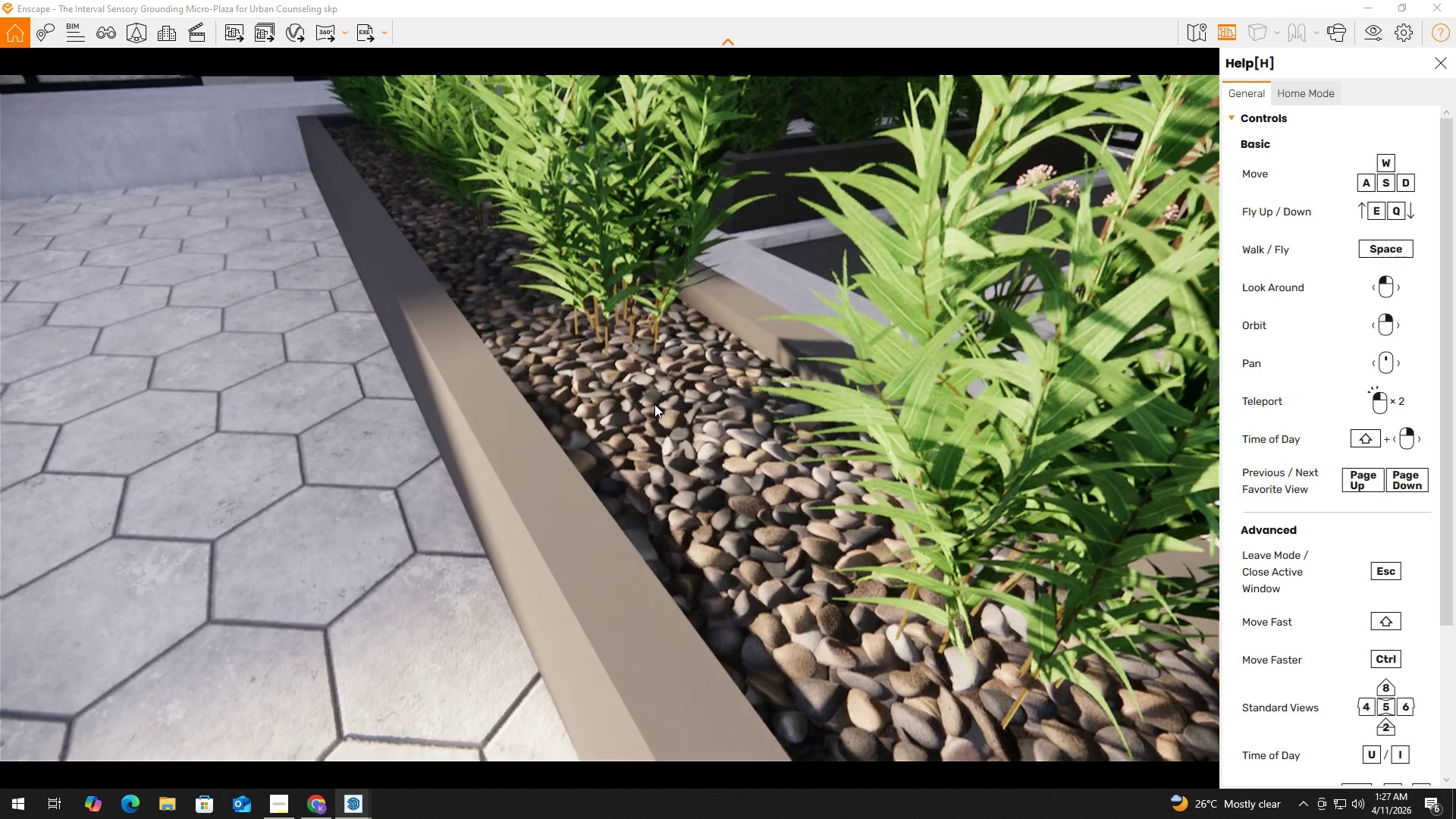 
hold_key(key=S, duration=0.45)
 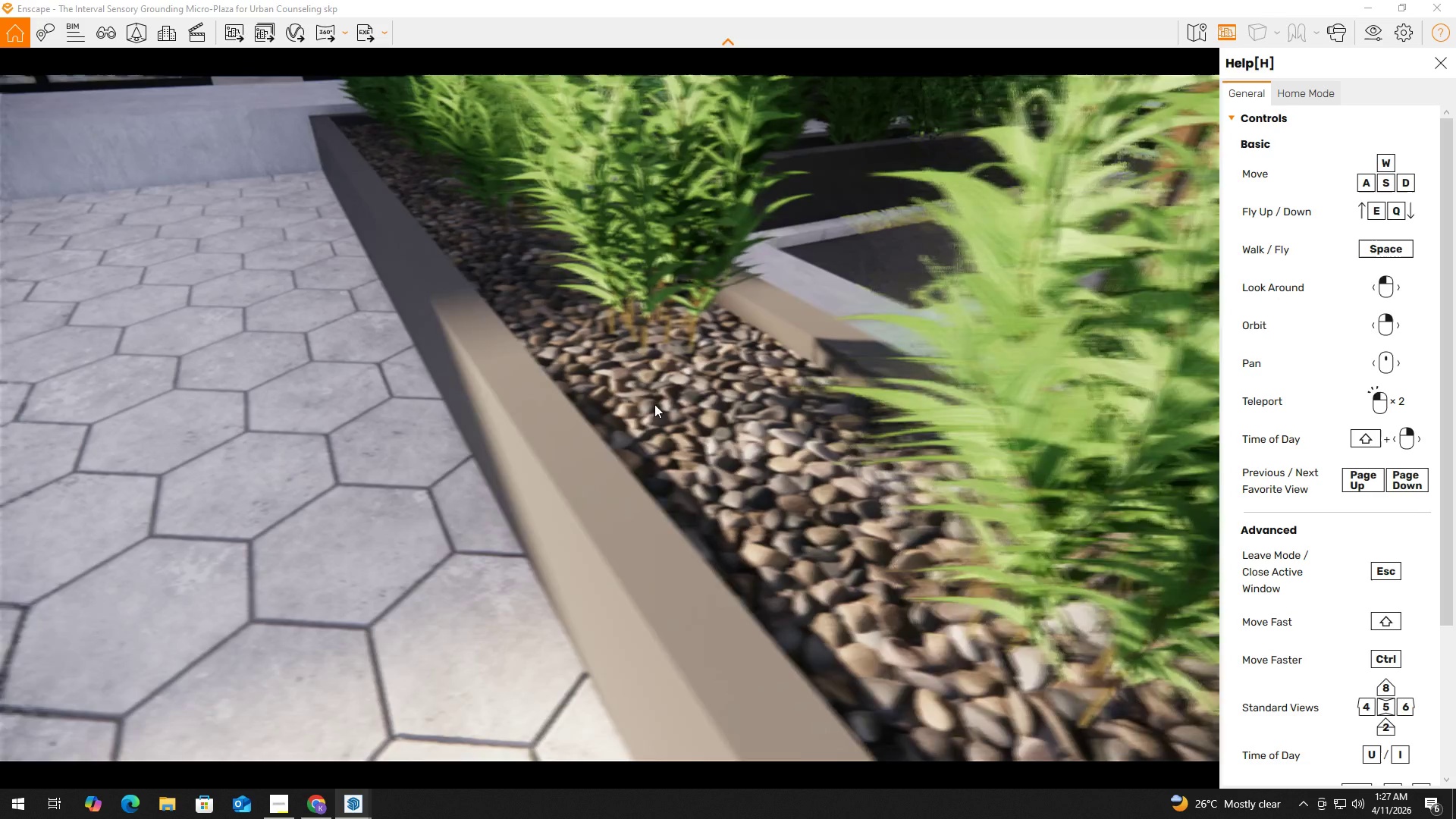 
hold_key(key=A, duration=0.59)
 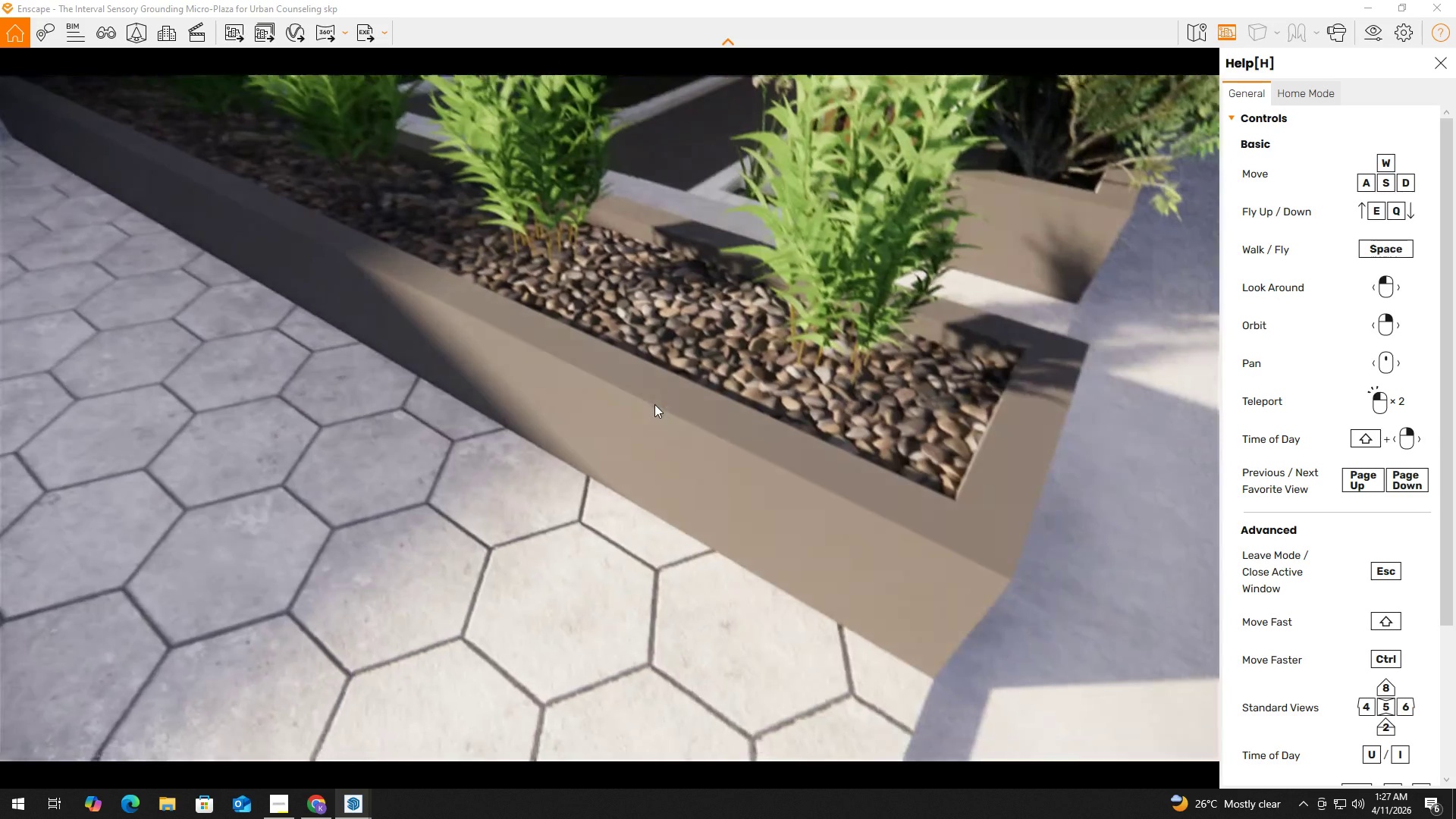 
hold_key(key=S, duration=0.38)
 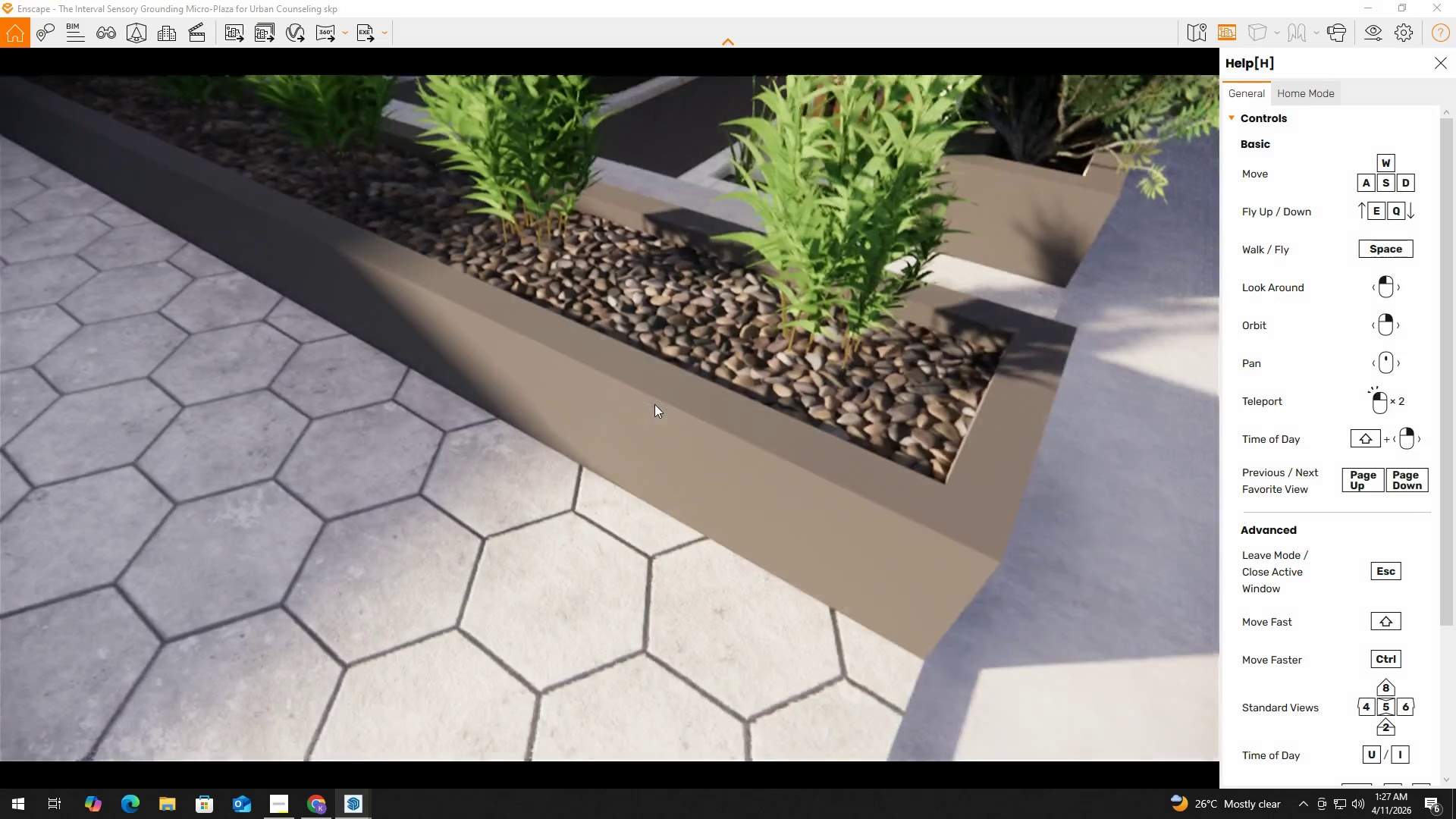 
type(dewqeeqsqq)
 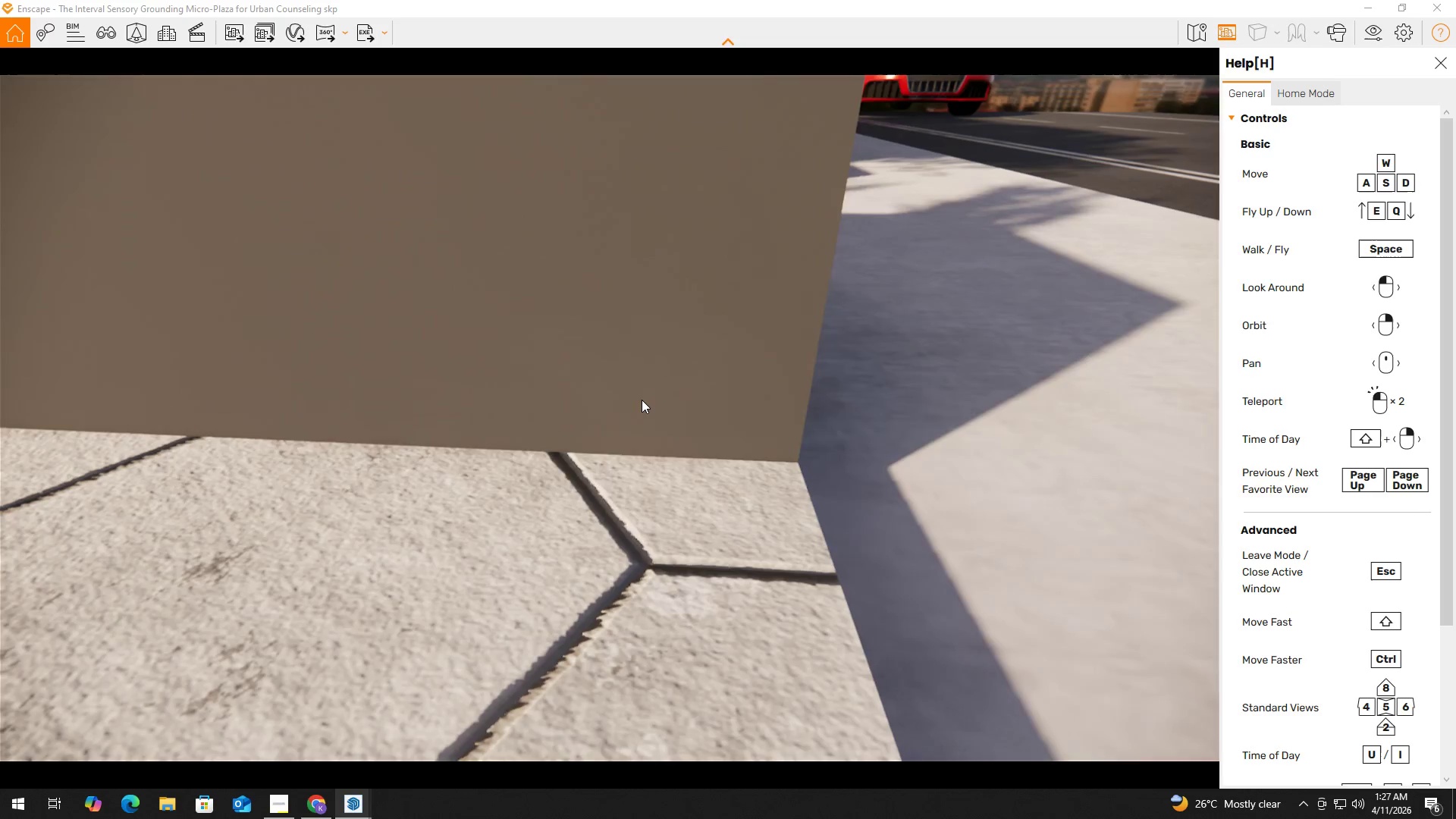 
left_click([654, 404])
 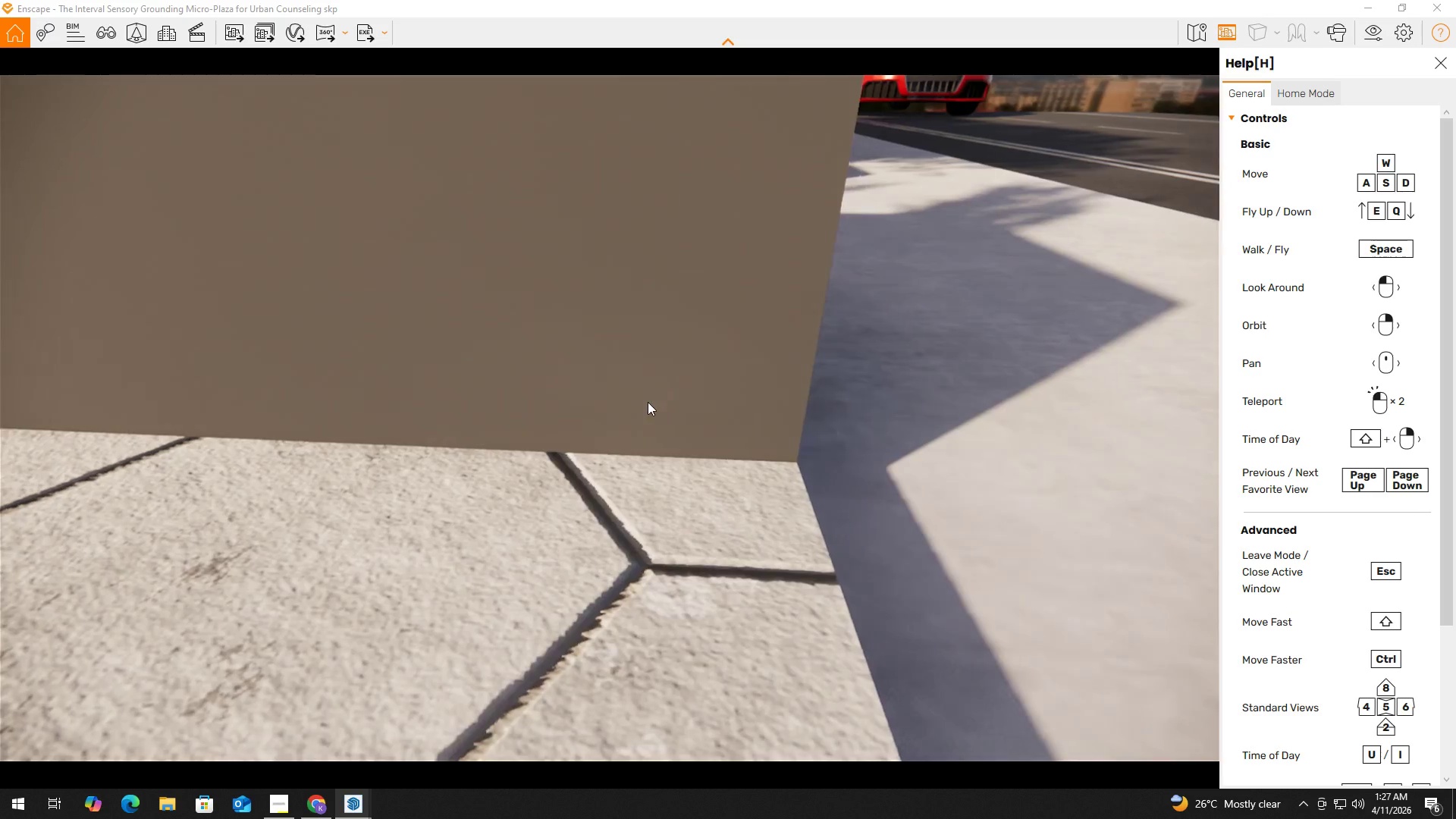 
key(Alt+Tab)
 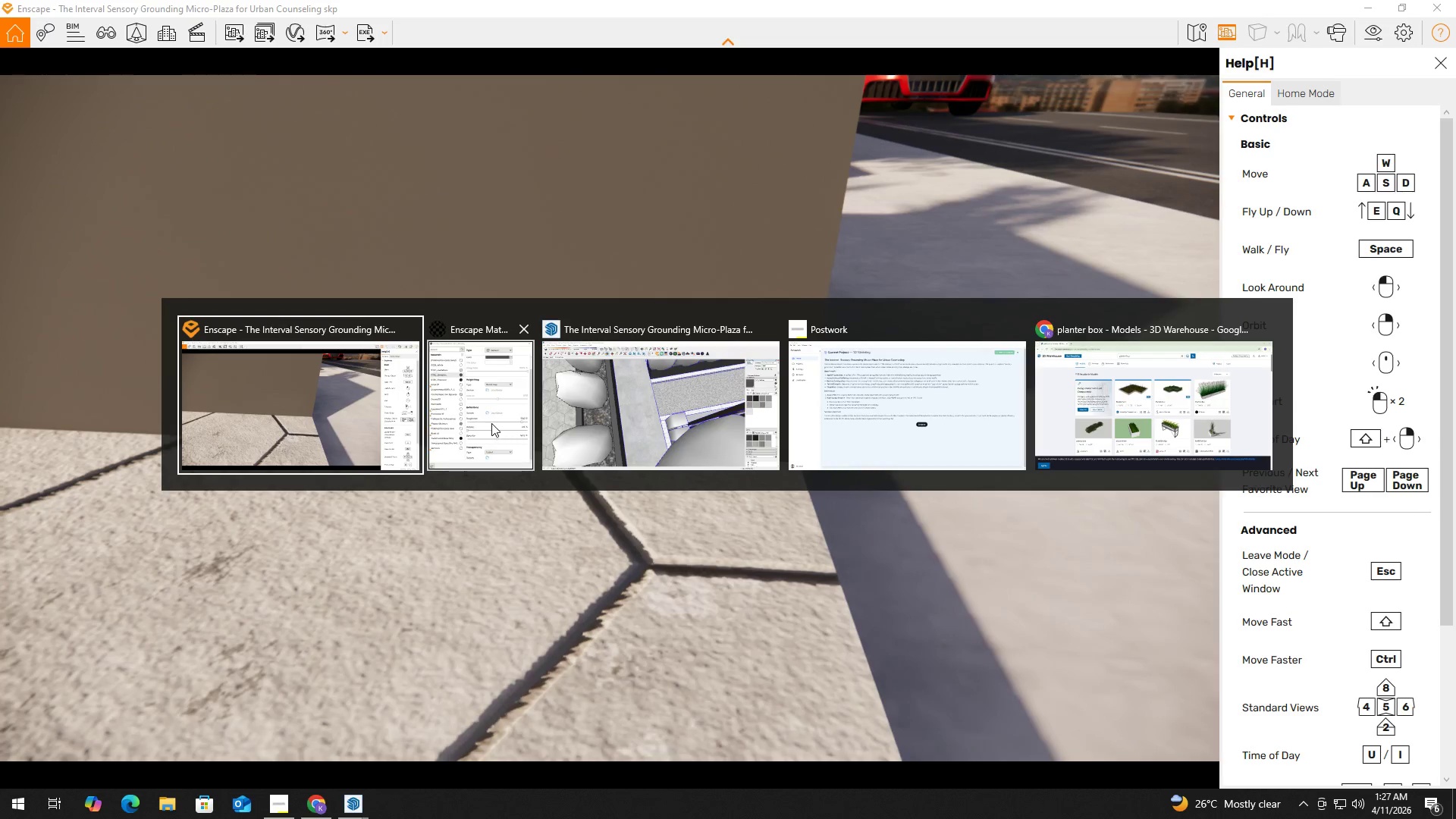 
left_click([491, 422])
 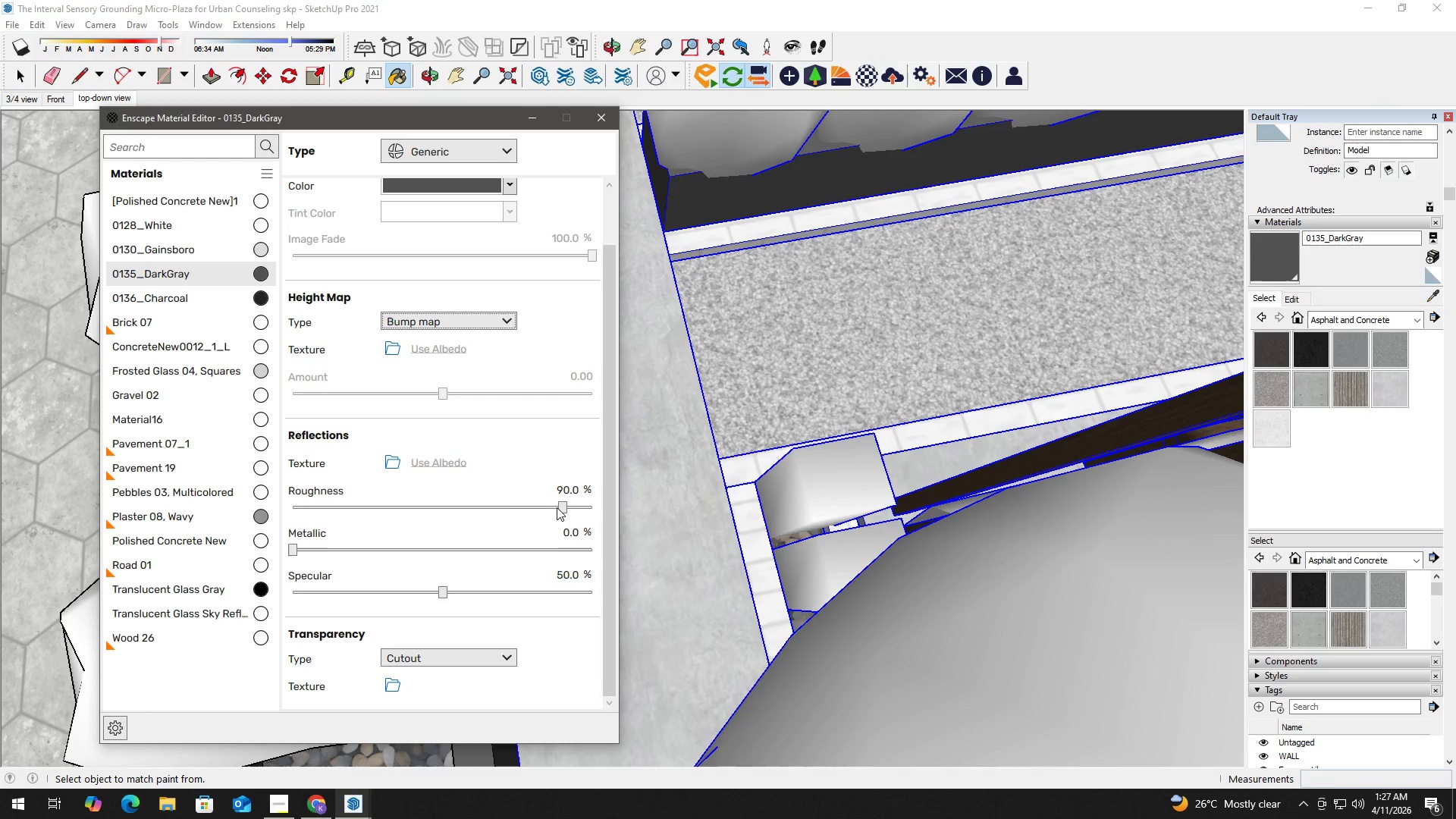 
left_click_drag(start_coordinate=[560, 507], to_coordinate=[457, 502])
 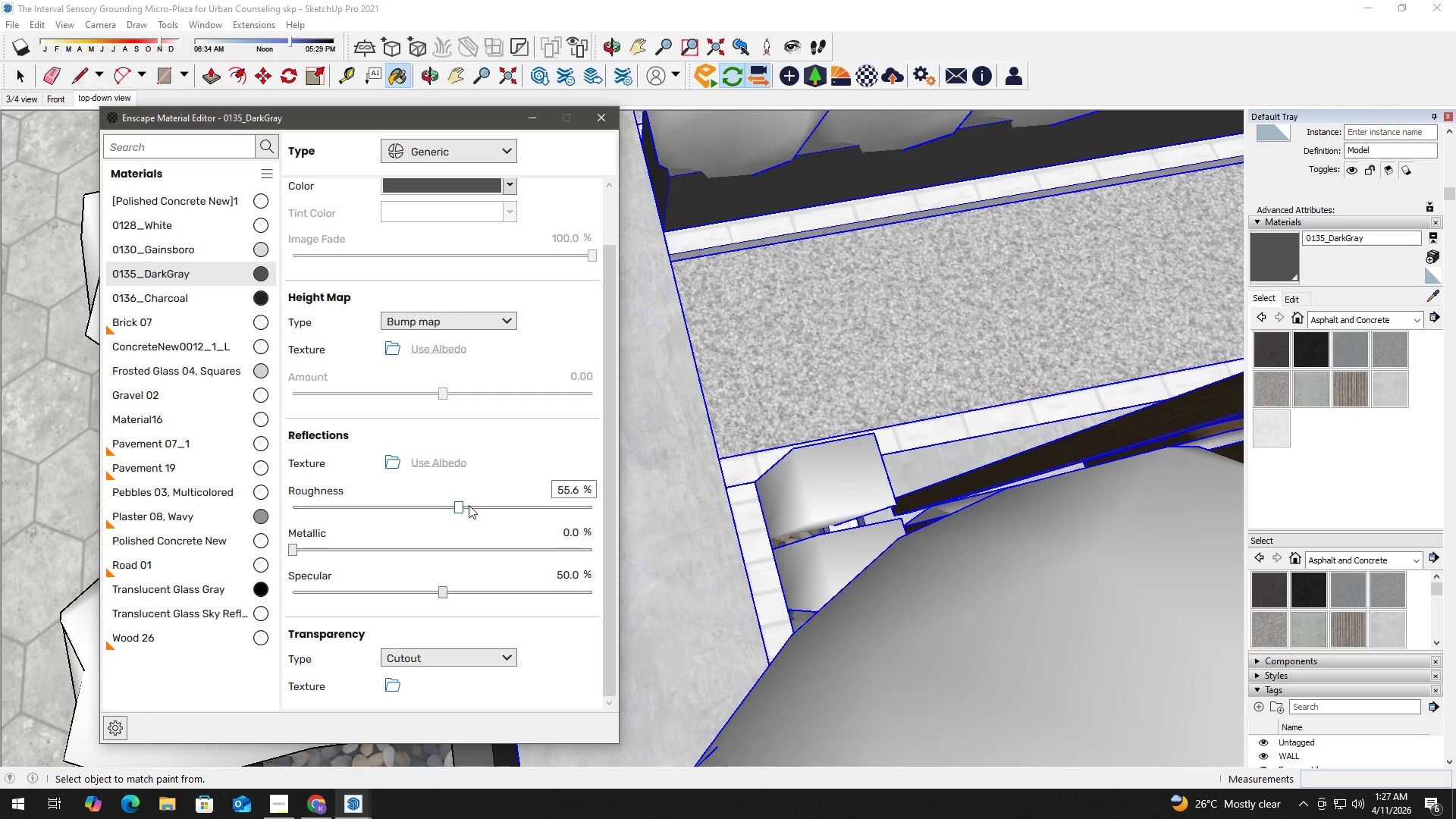 
key(Alt+Tab)
 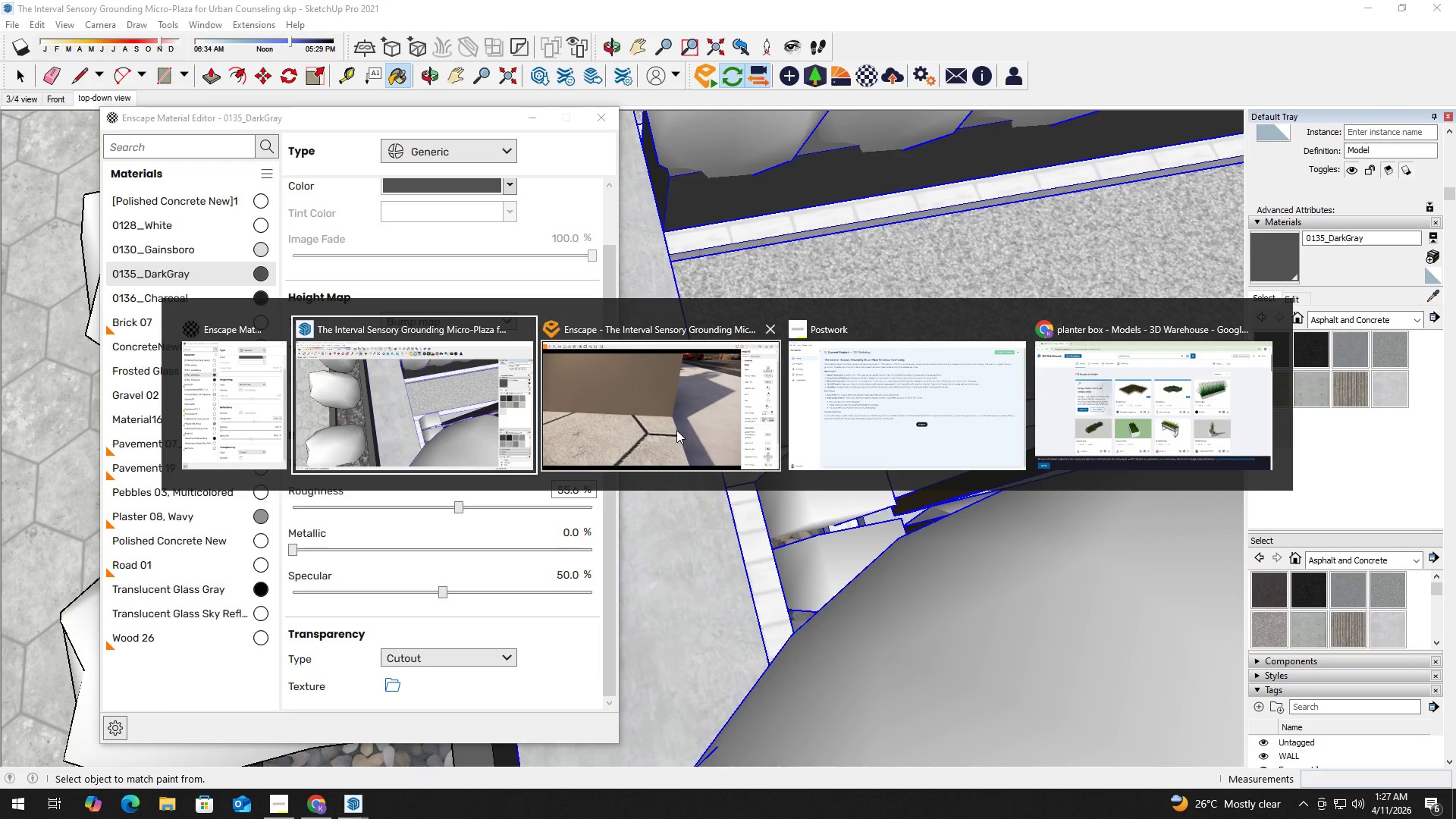 
left_click([677, 422])
 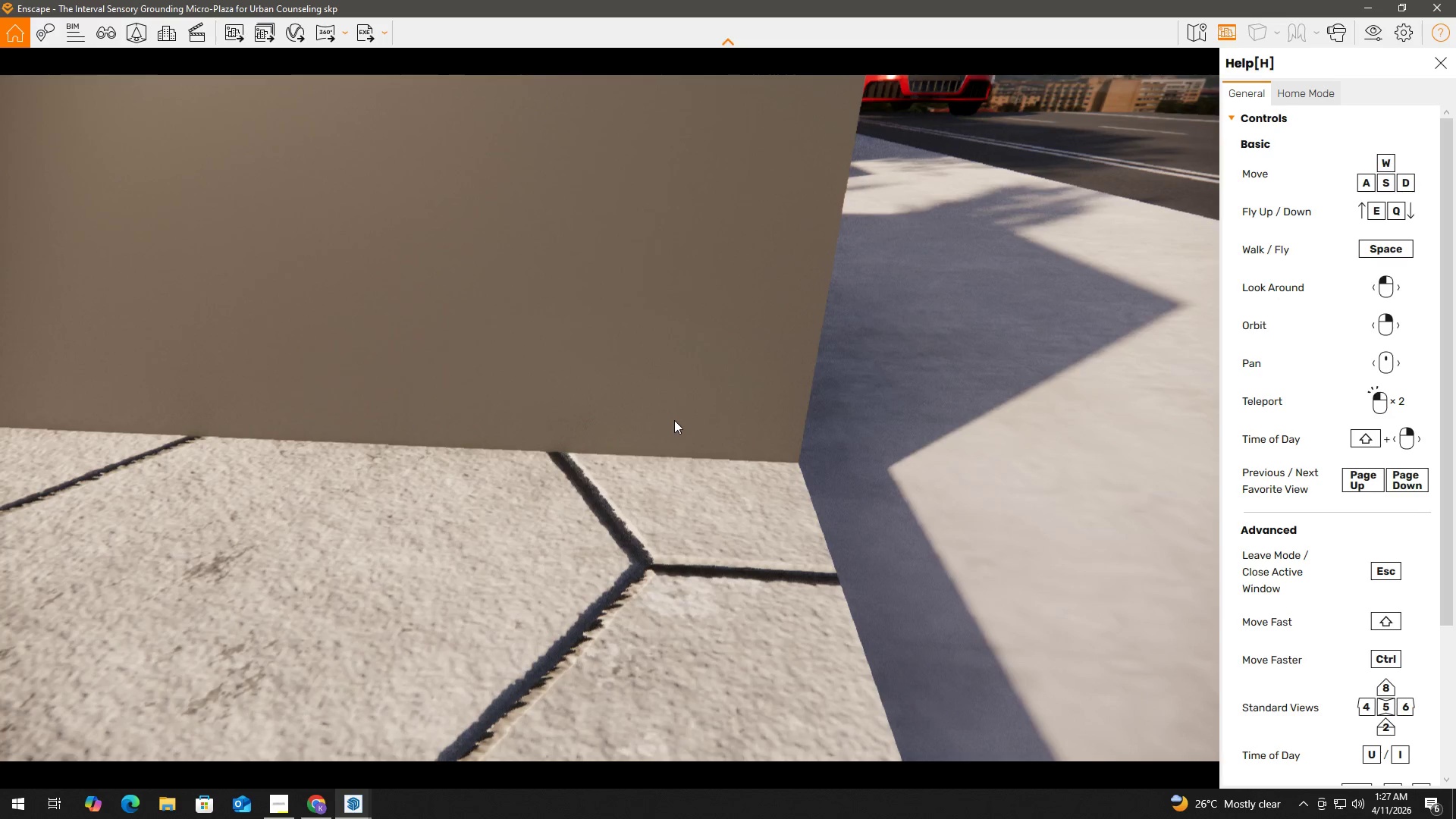 
key(Alt+Tab)
 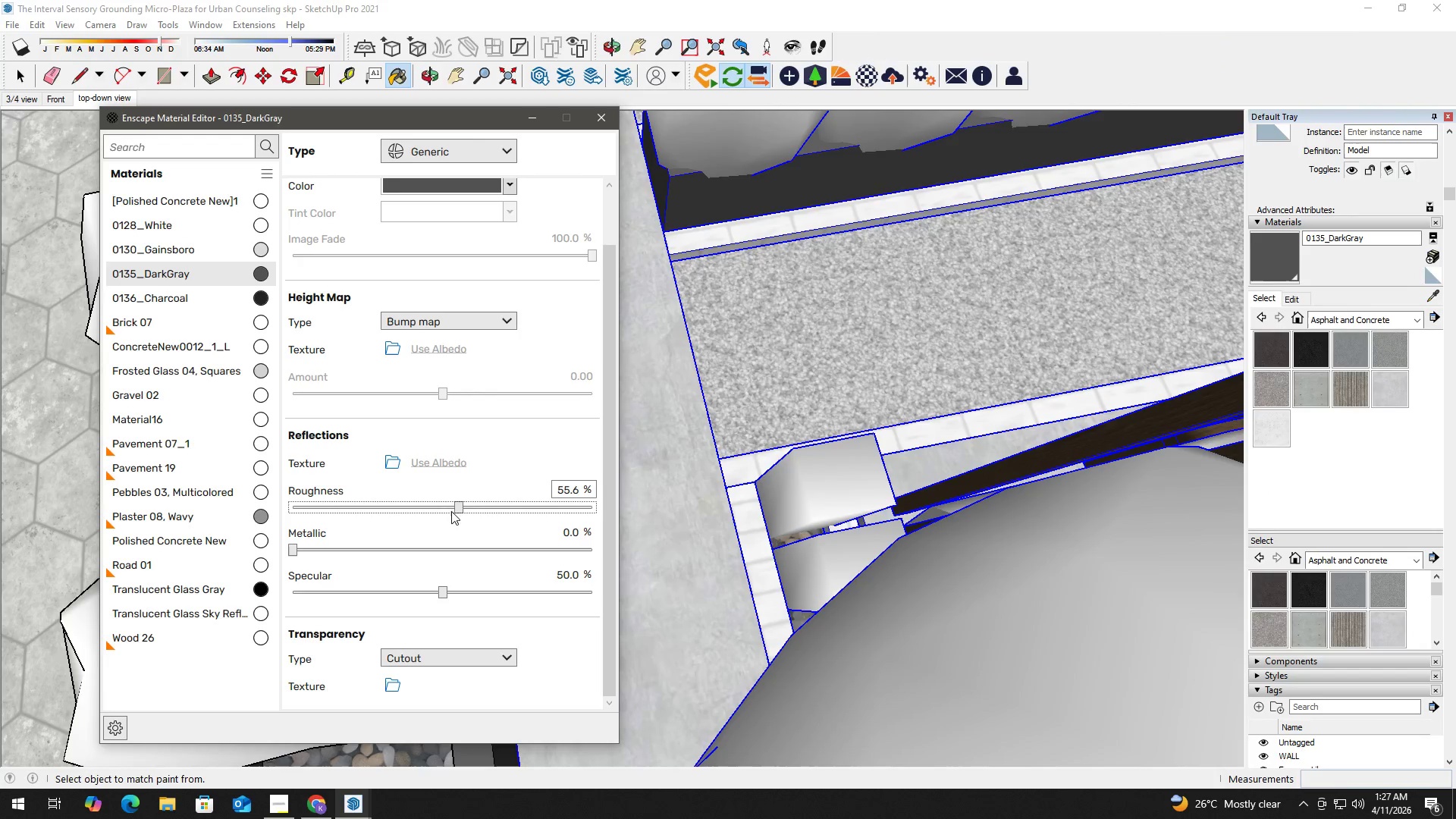 
left_click_drag(start_coordinate=[468, 504], to_coordinate=[666, 510])
 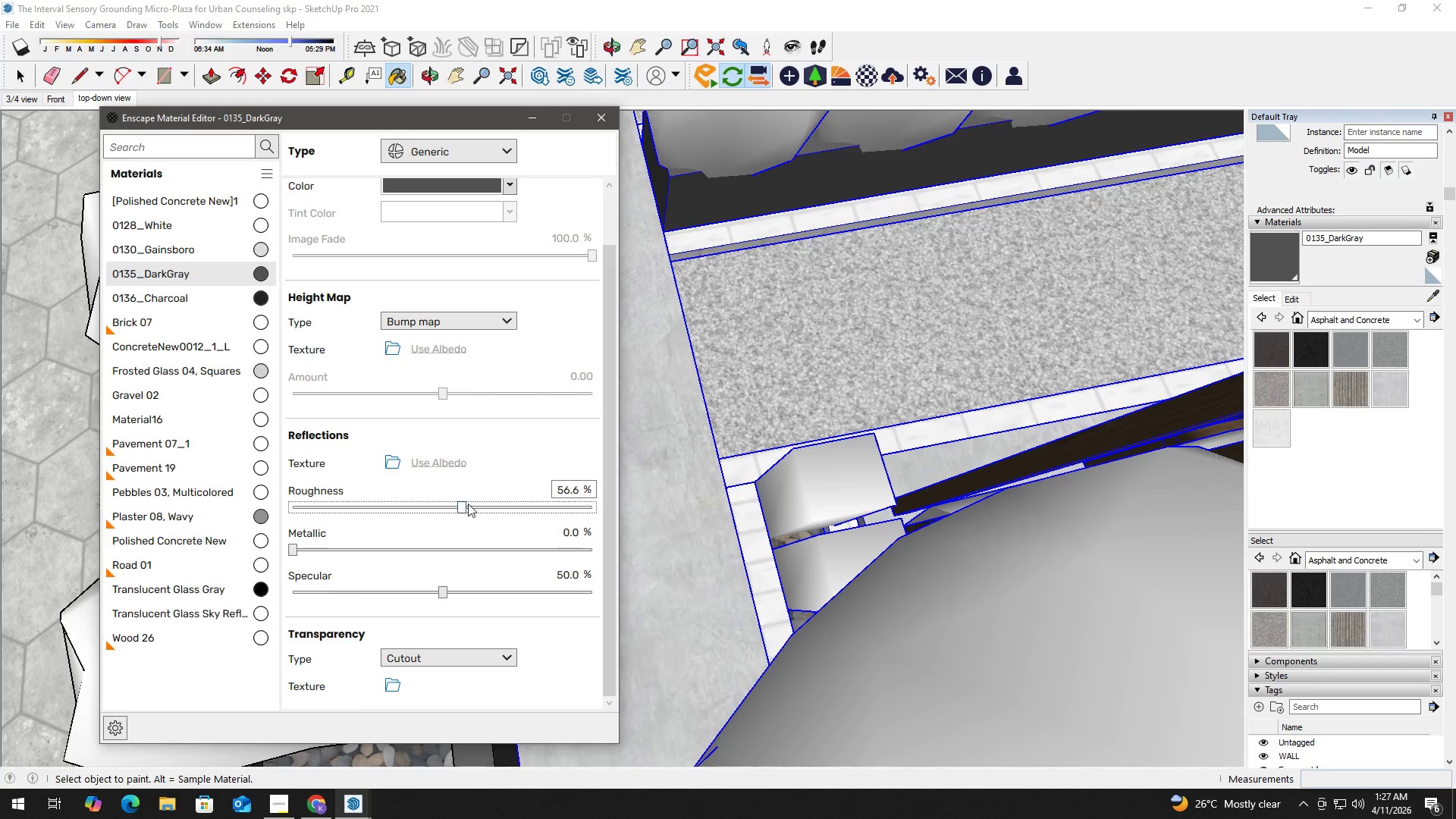 
left_click_drag(start_coordinate=[464, 505], to_coordinate=[612, 510])
 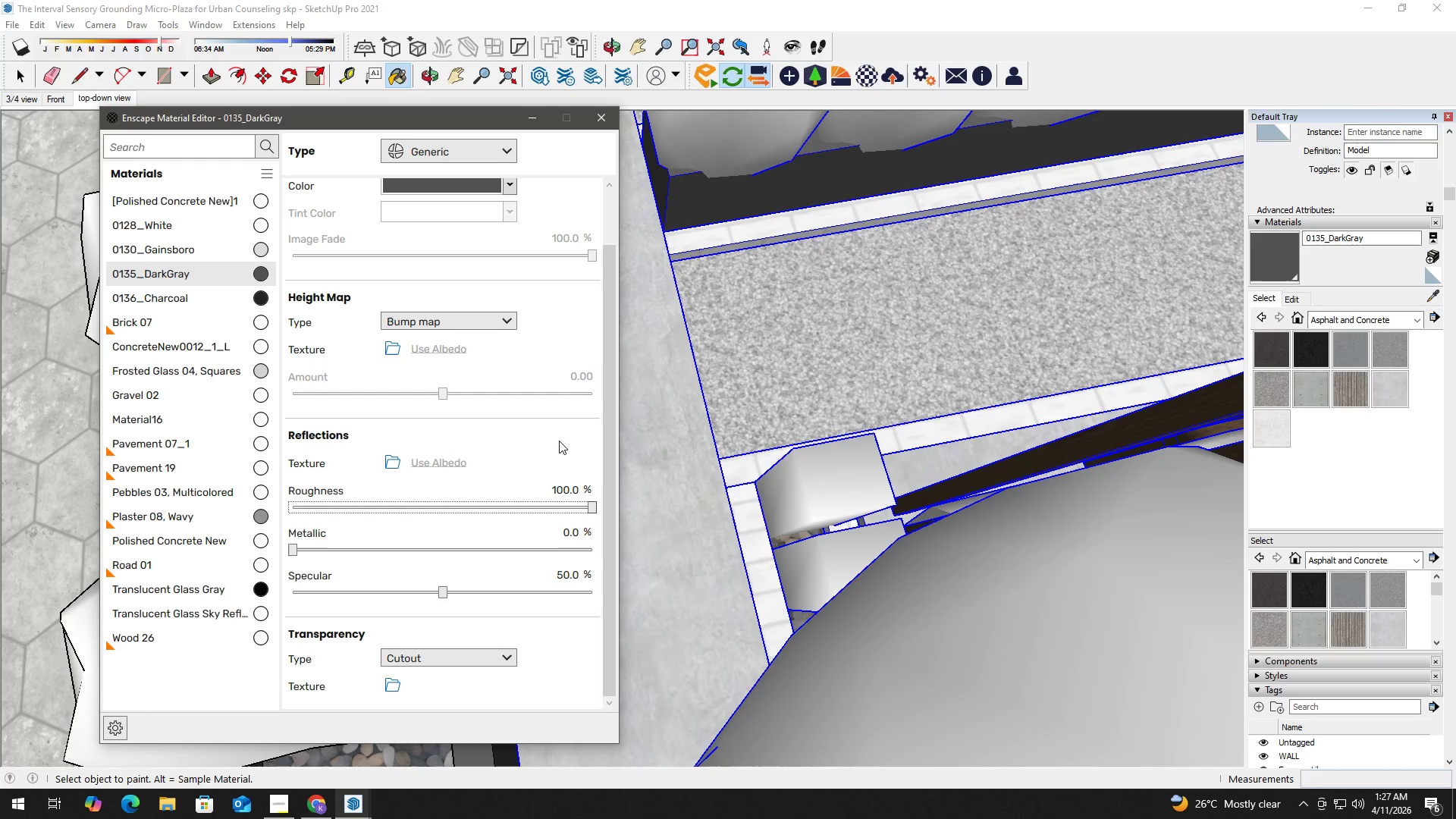 
left_click([559, 440])
 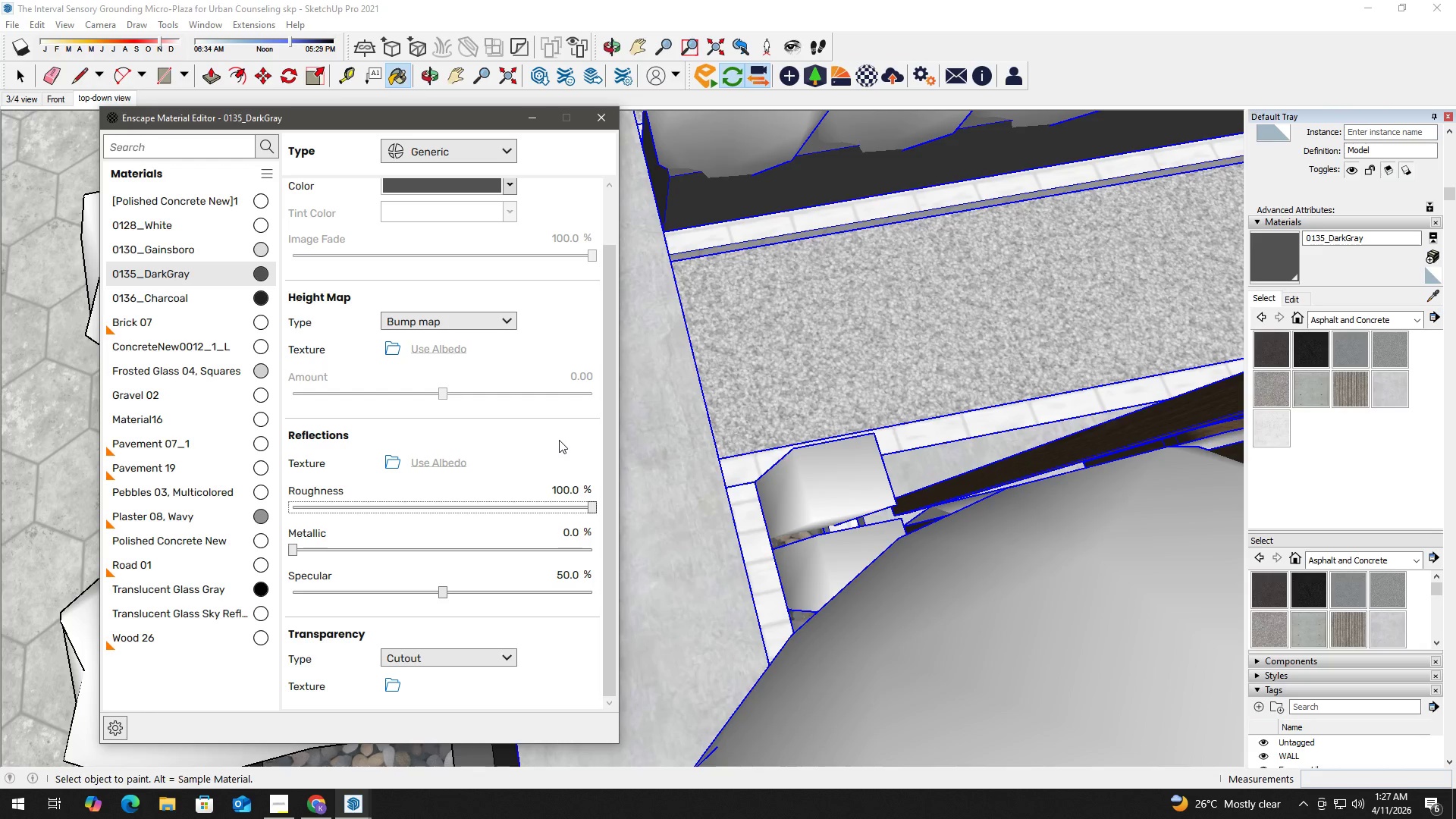 
key(Alt+Tab)
 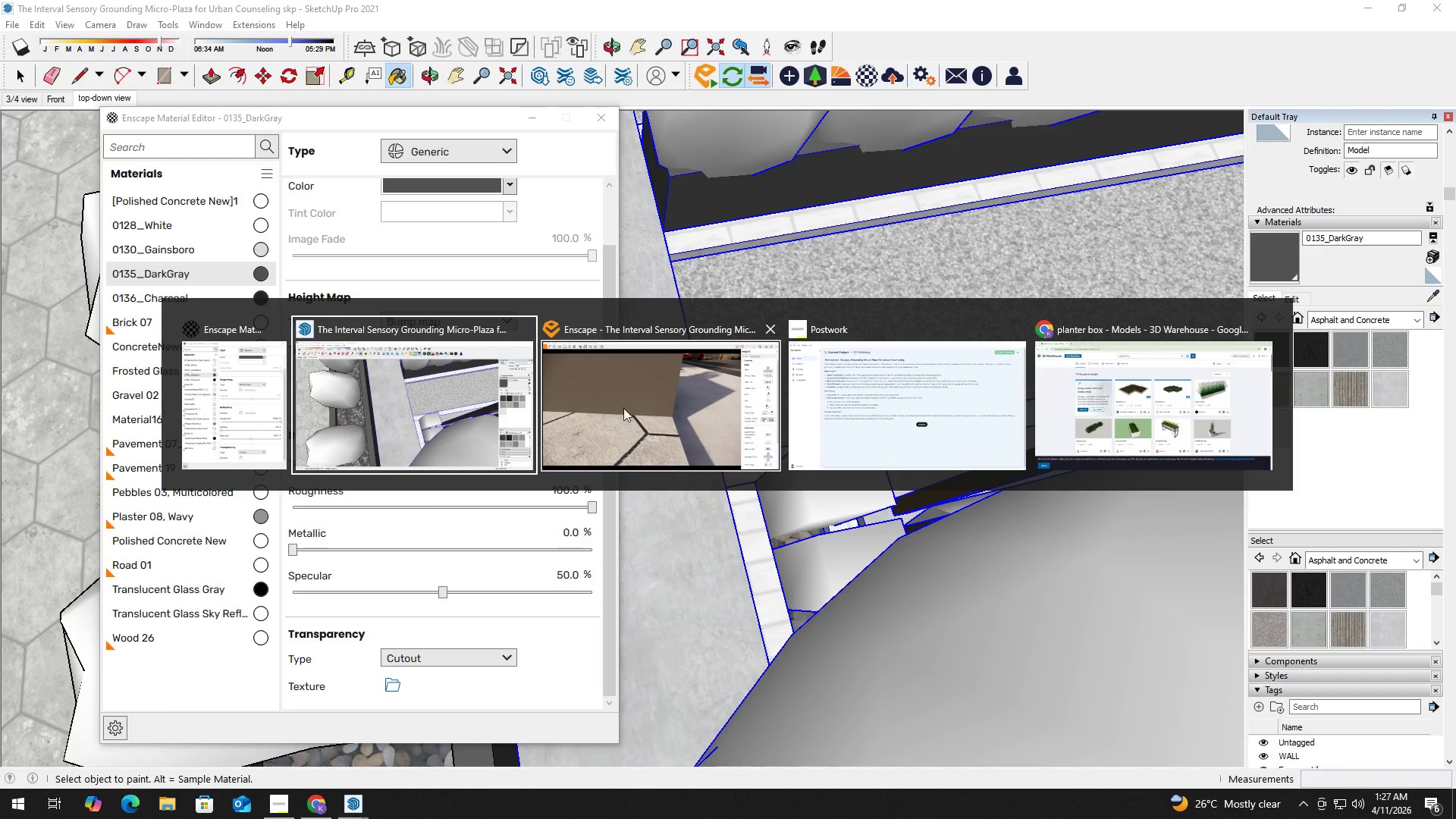 
left_click([630, 403])
 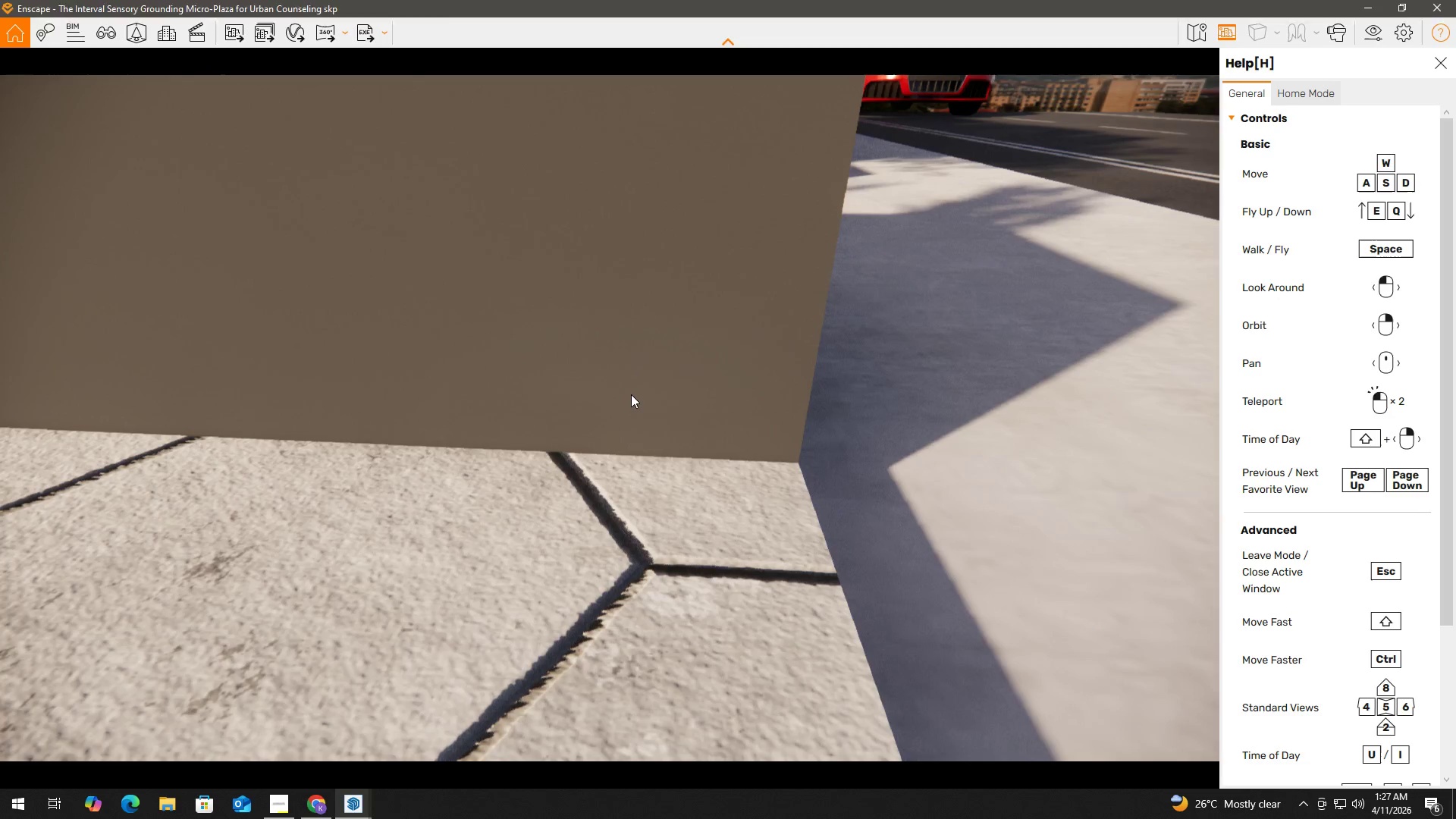 
type(eeeq)
 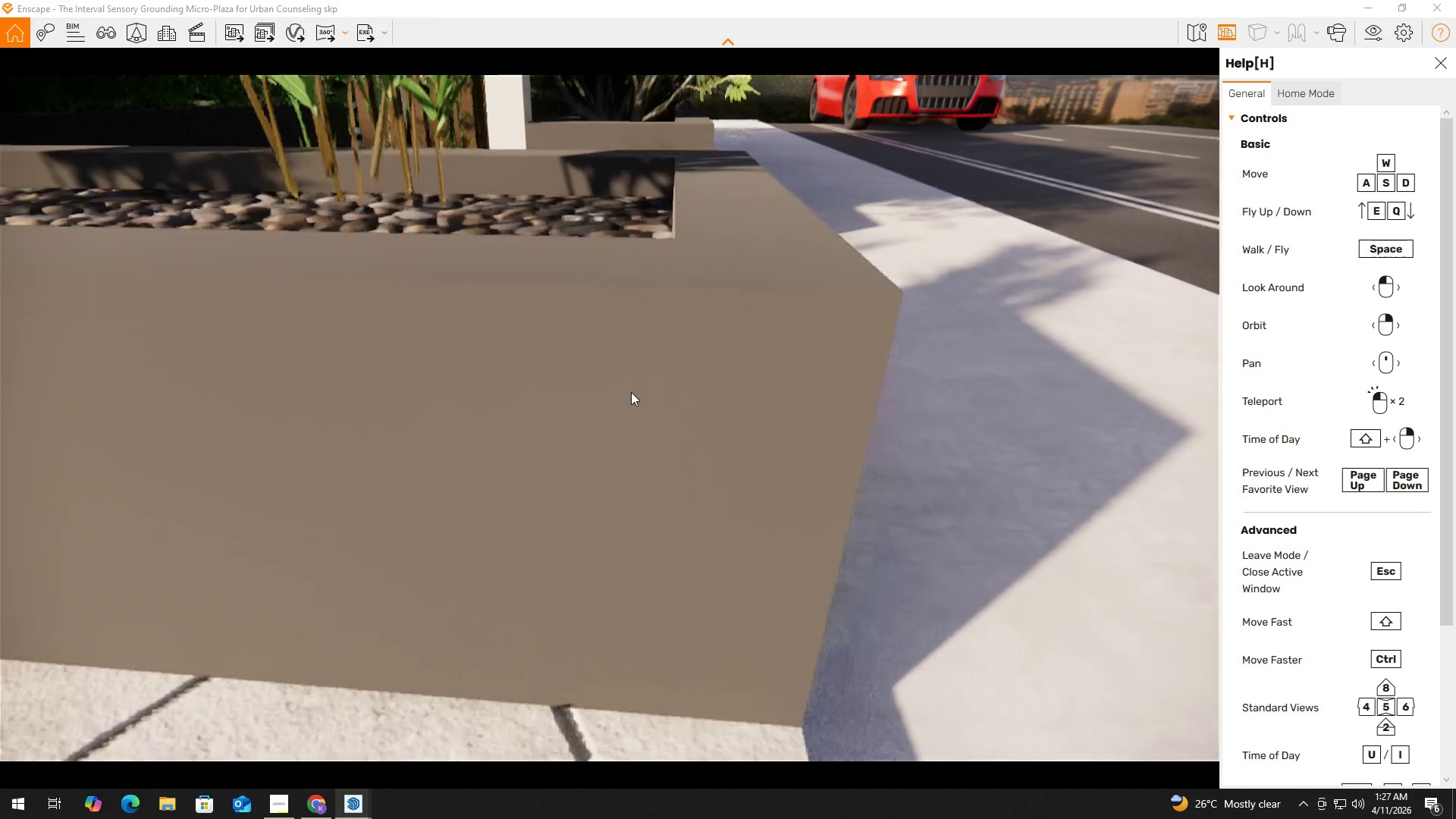 
left_click([631, 392])
 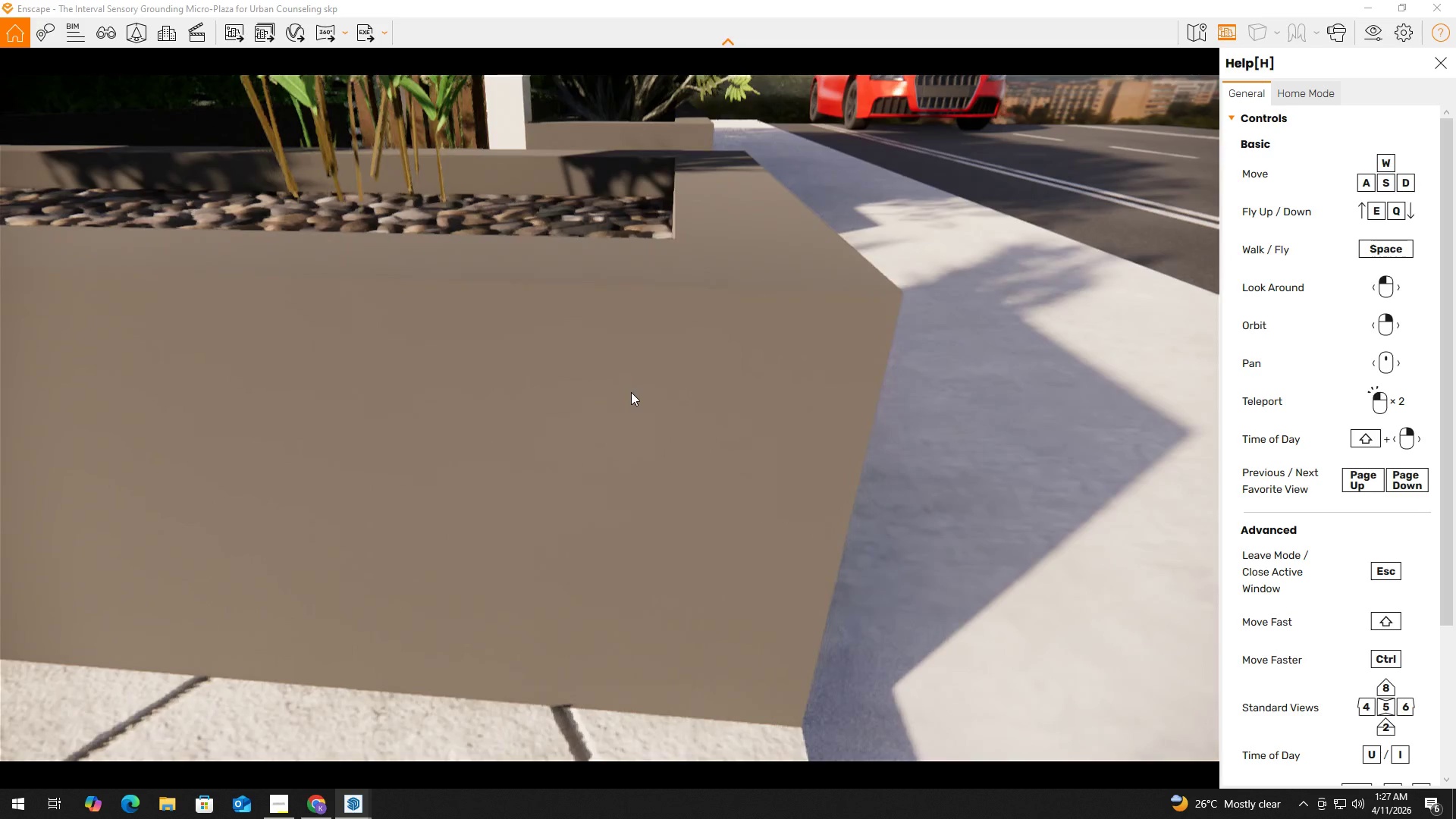 
key(Alt+Tab)
 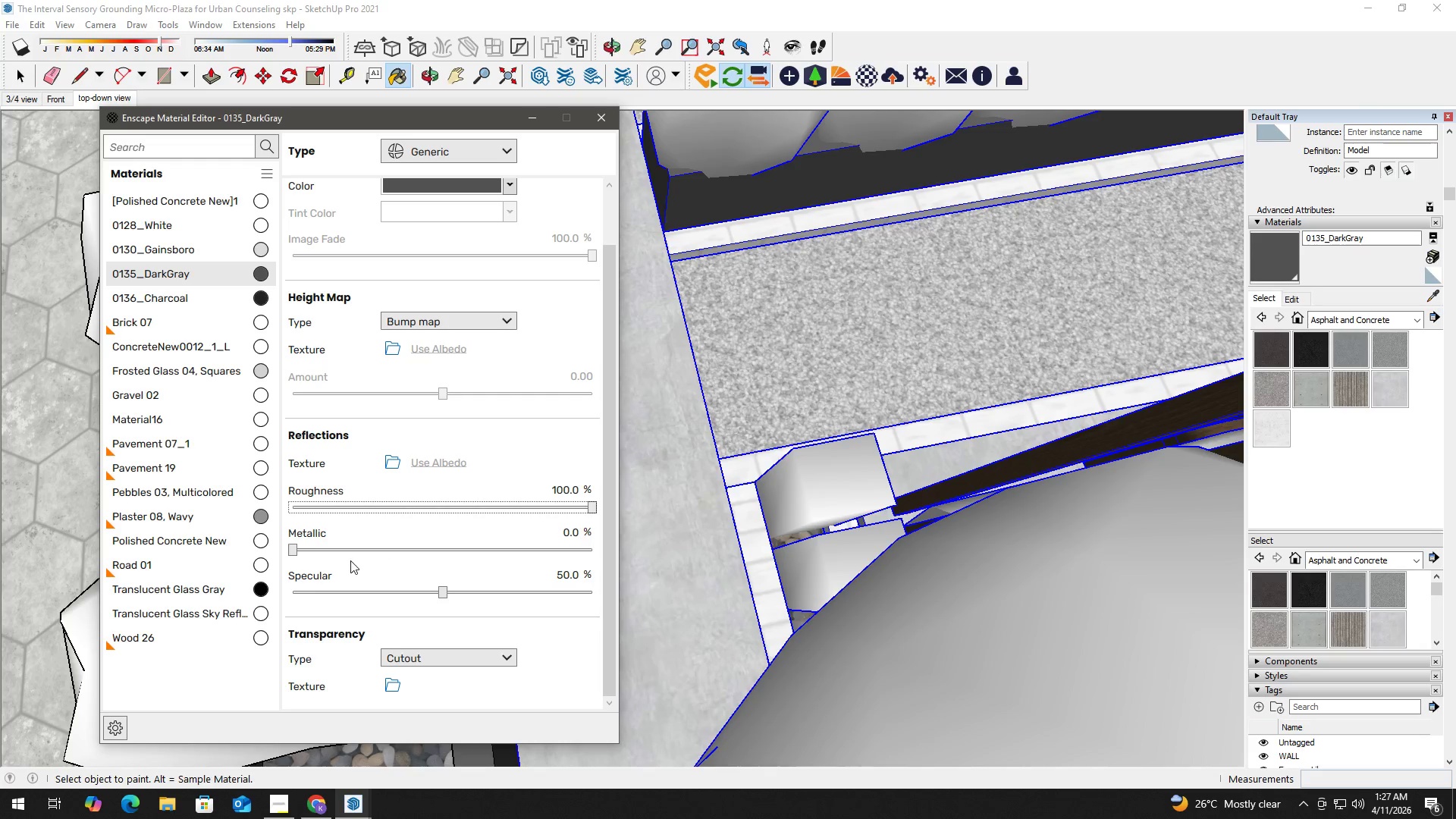 
left_click([317, 554])
 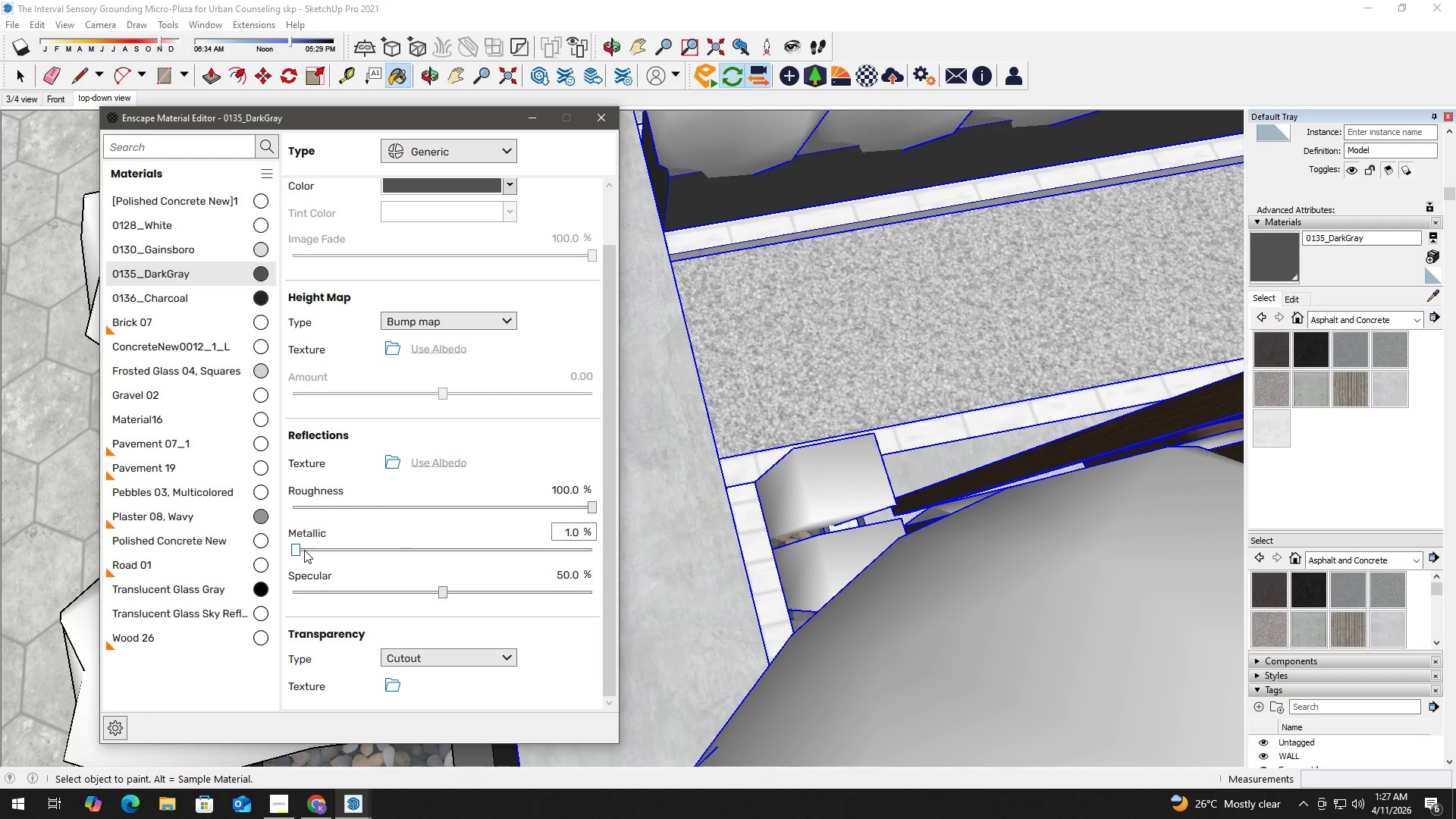 
left_click_drag(start_coordinate=[297, 550], to_coordinate=[325, 549])
 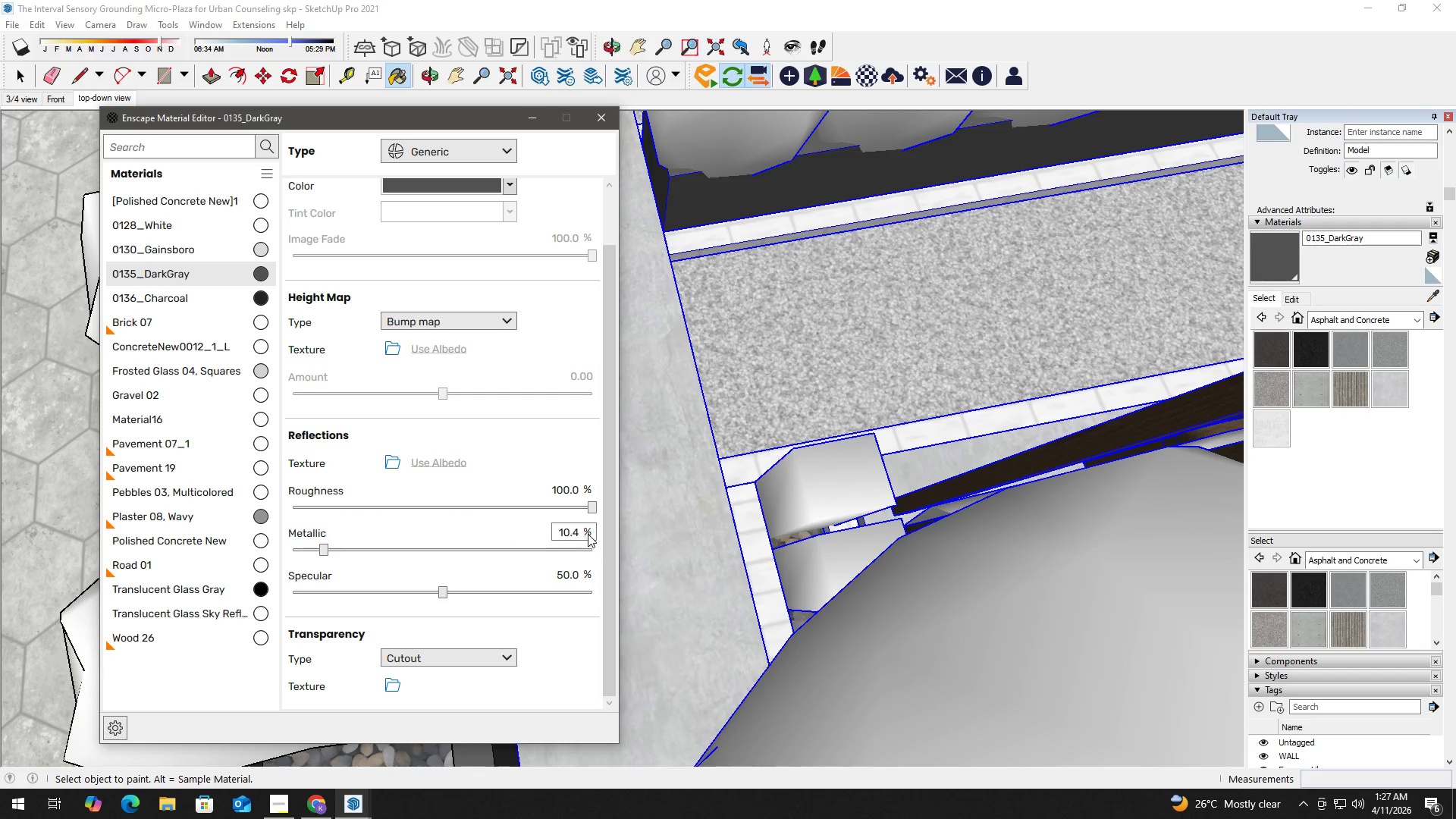 
left_click_drag(start_coordinate=[588, 530], to_coordinate=[520, 527])
 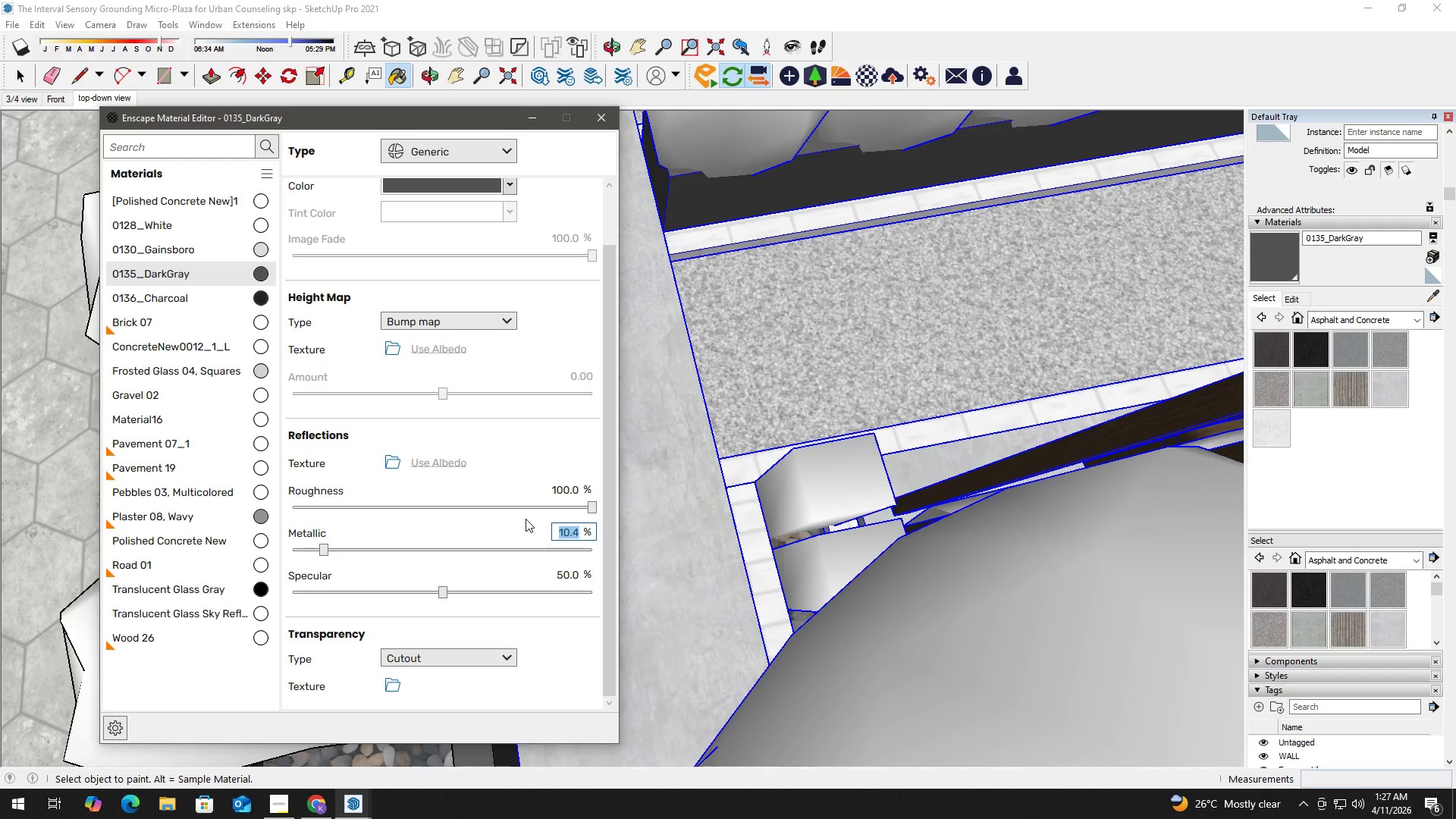 
key(Numpad5)
 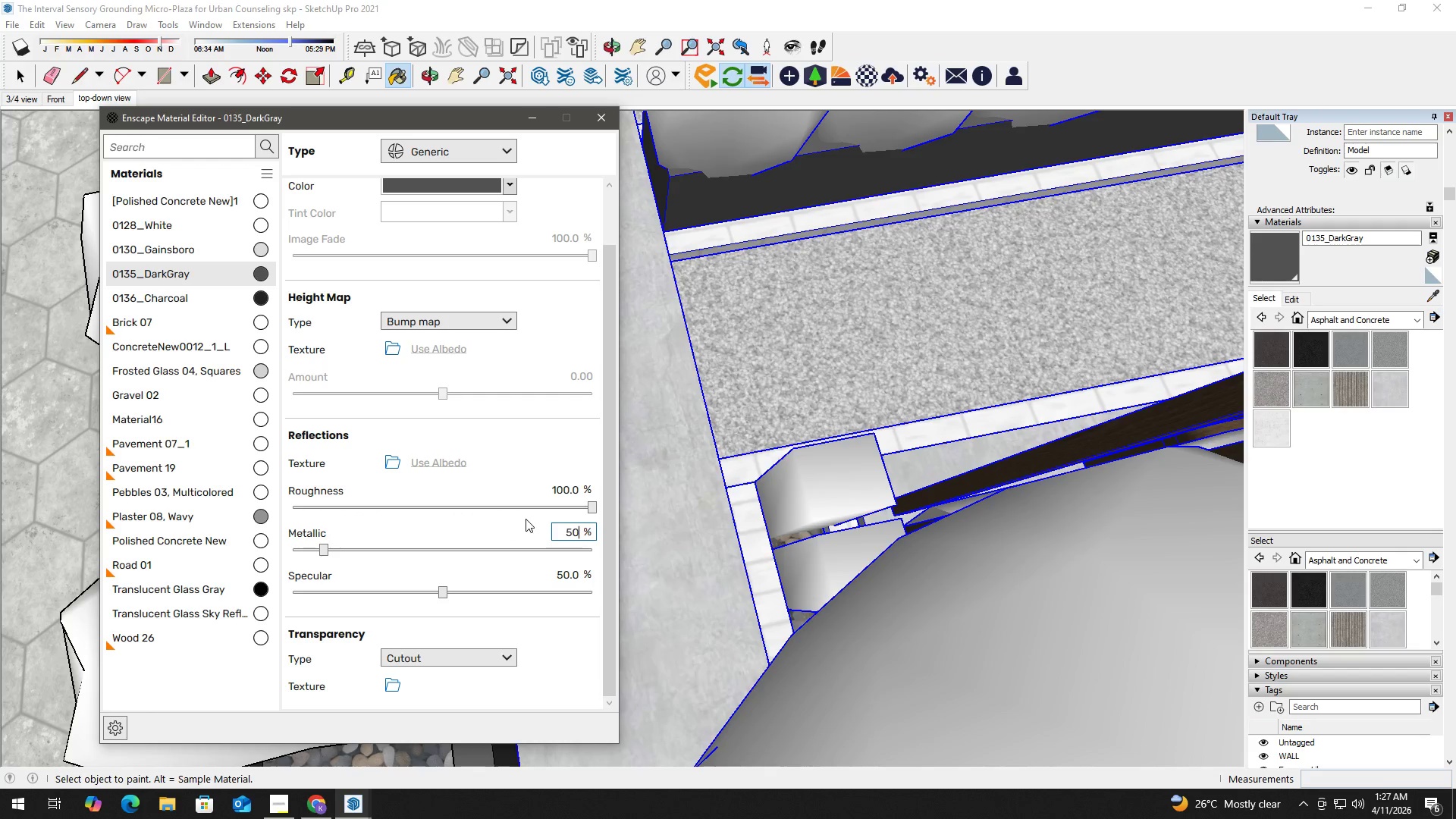 
key(Numpad0)
 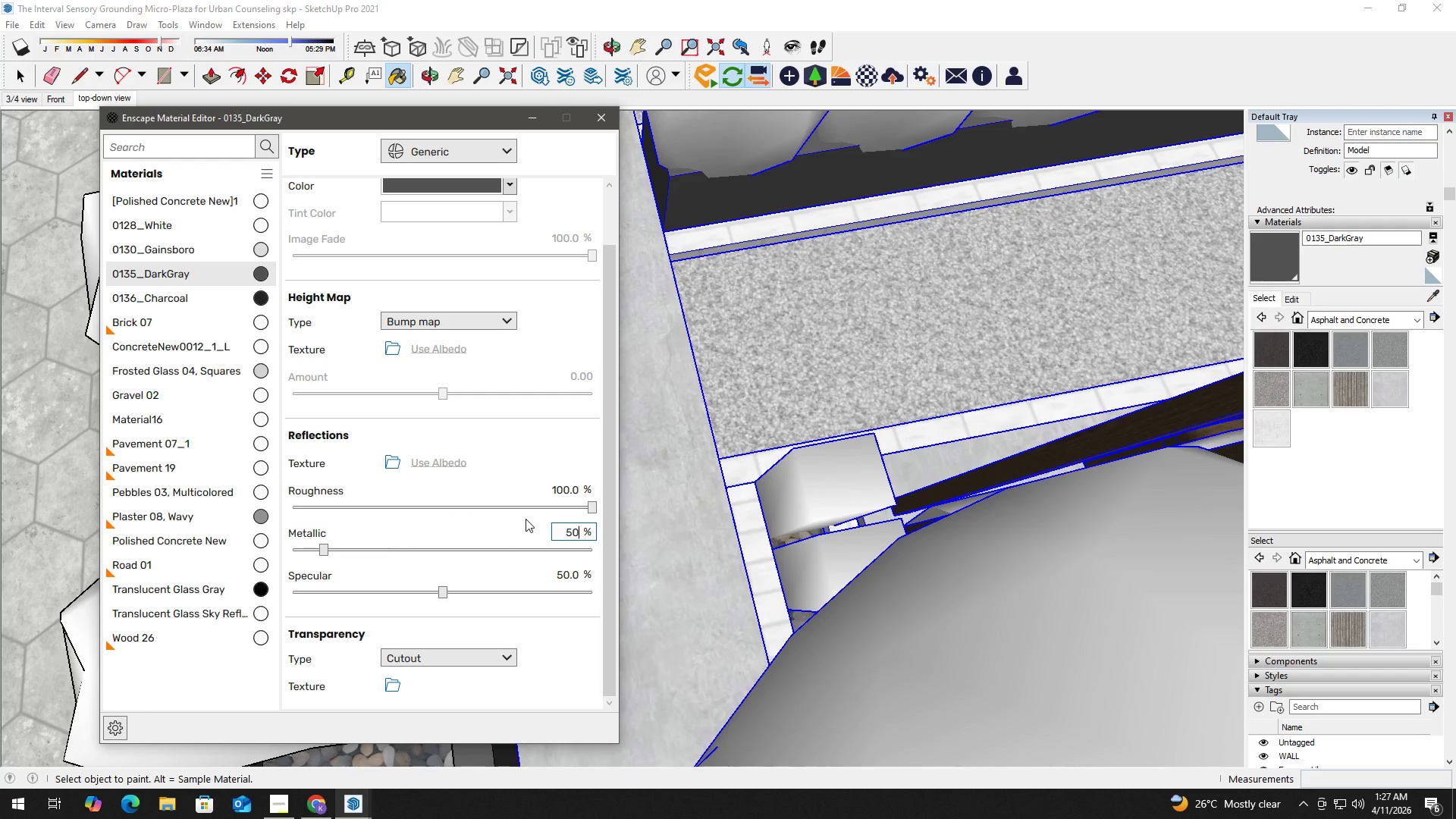 
key(NumpadEnter)
 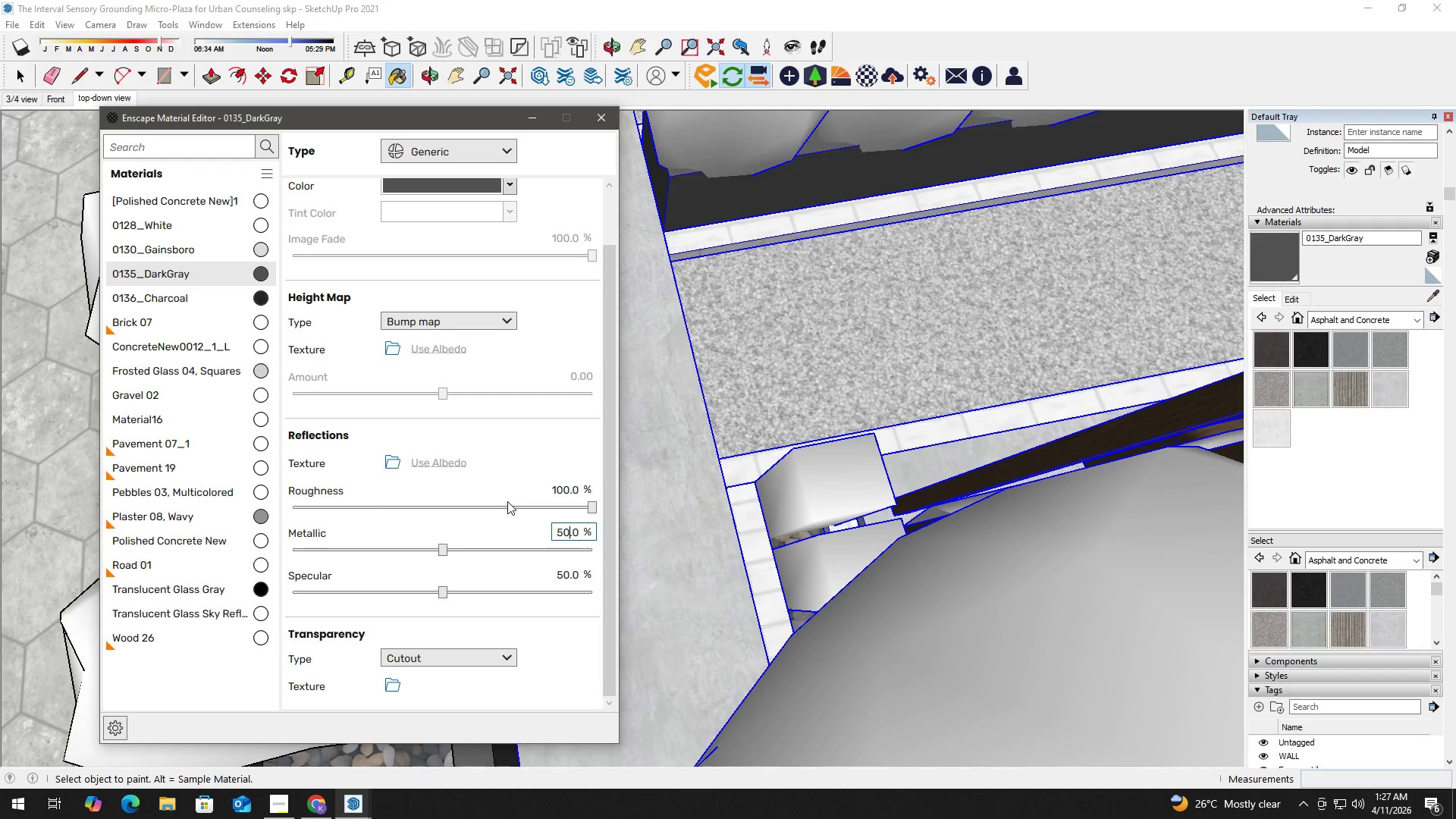 
key(Alt+Tab)
 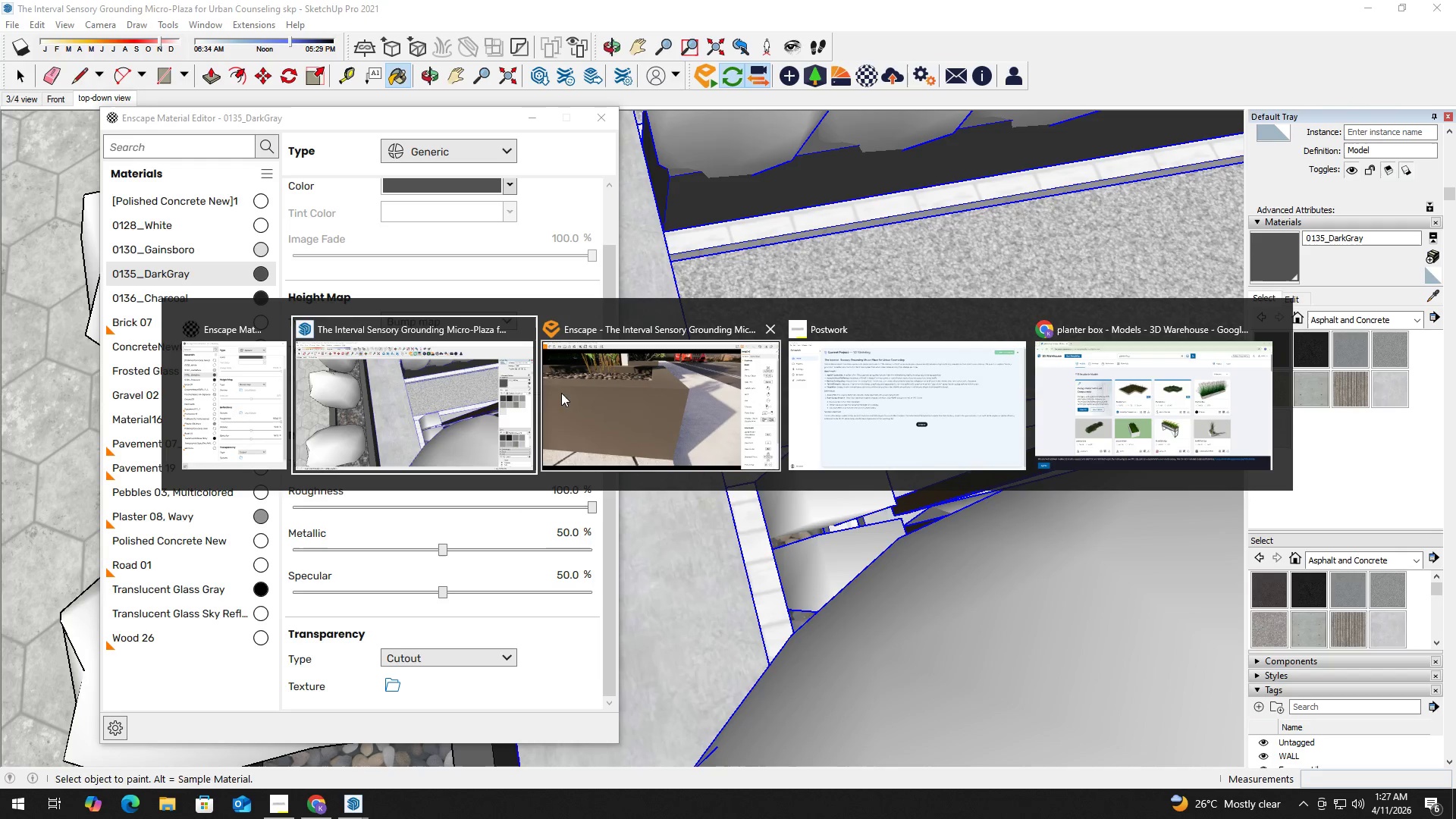 
left_click([601, 390])
 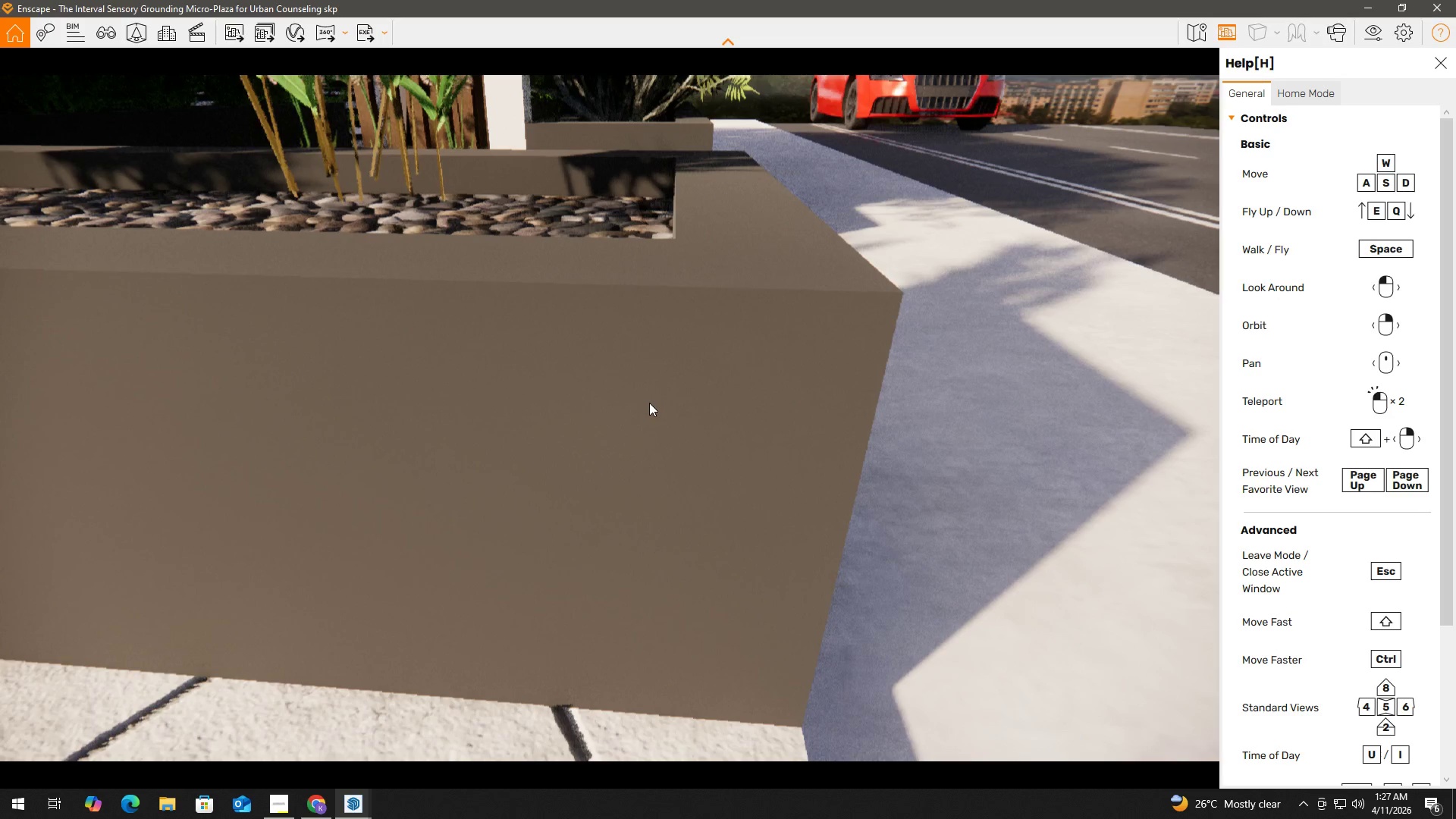 
hold_key(key=D, duration=0.88)
 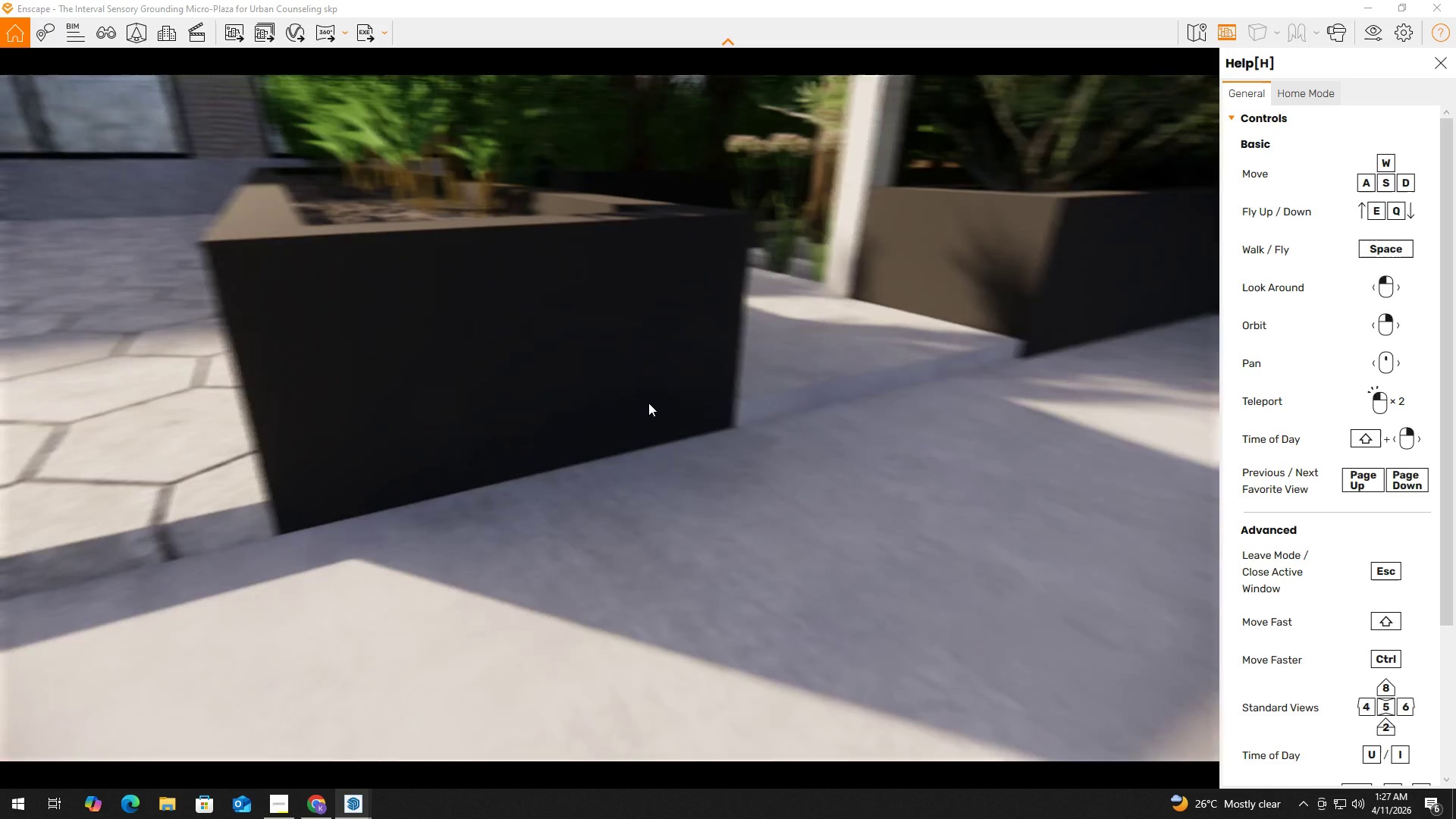 
hold_key(key=A, duration=0.84)
 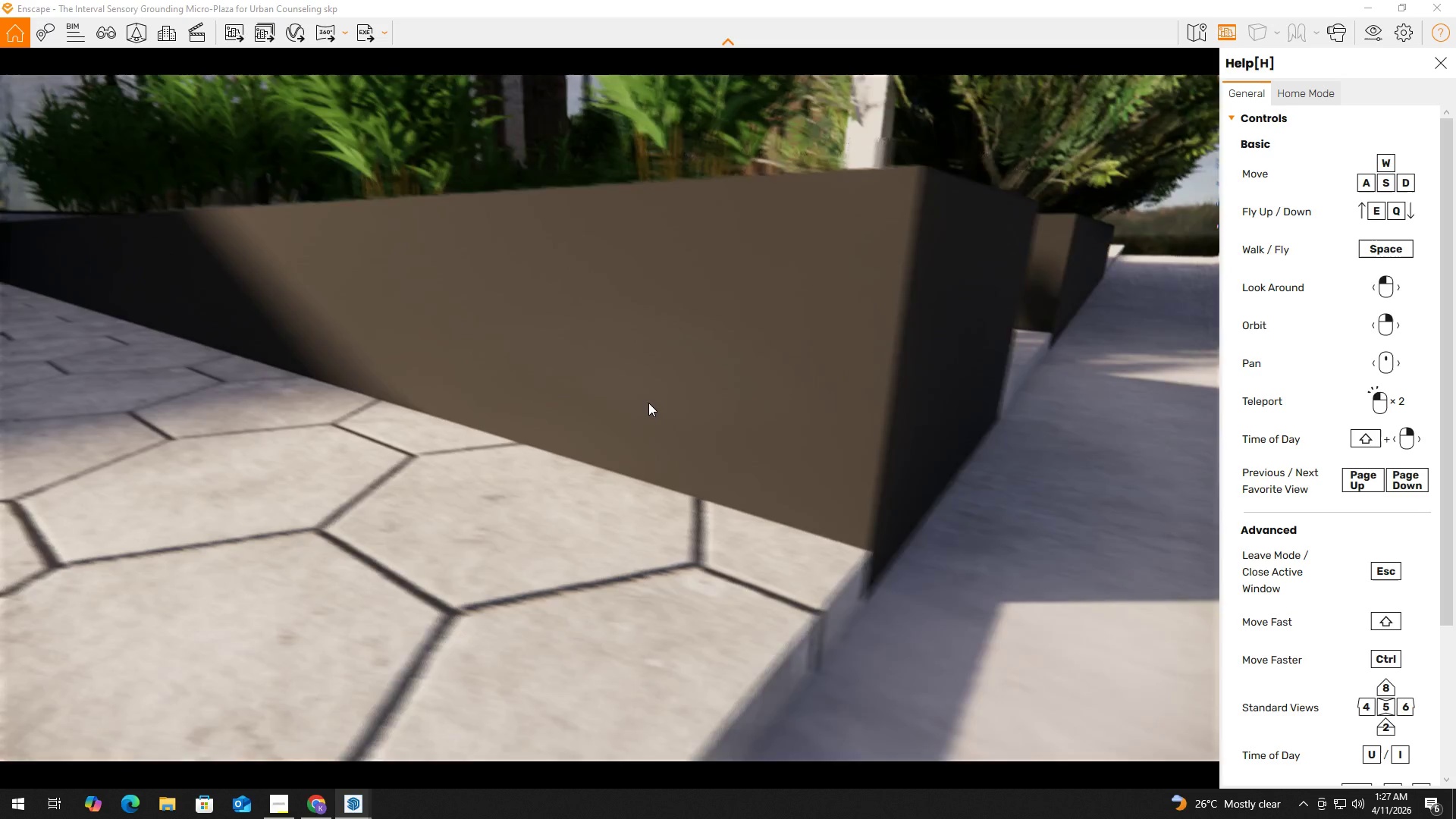 
hold_key(key=W, duration=0.34)
 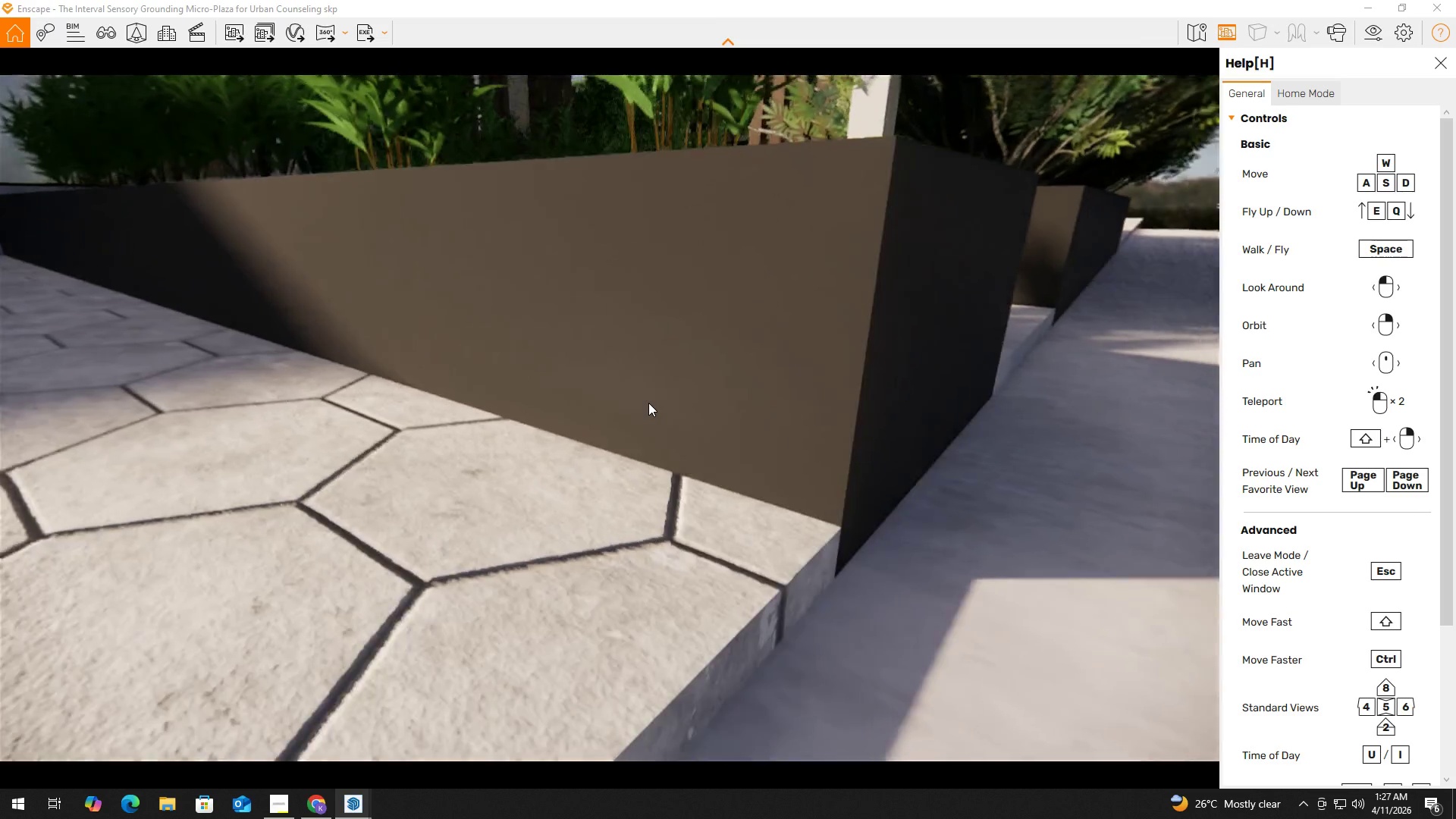 
hold_key(key=A, duration=0.39)
 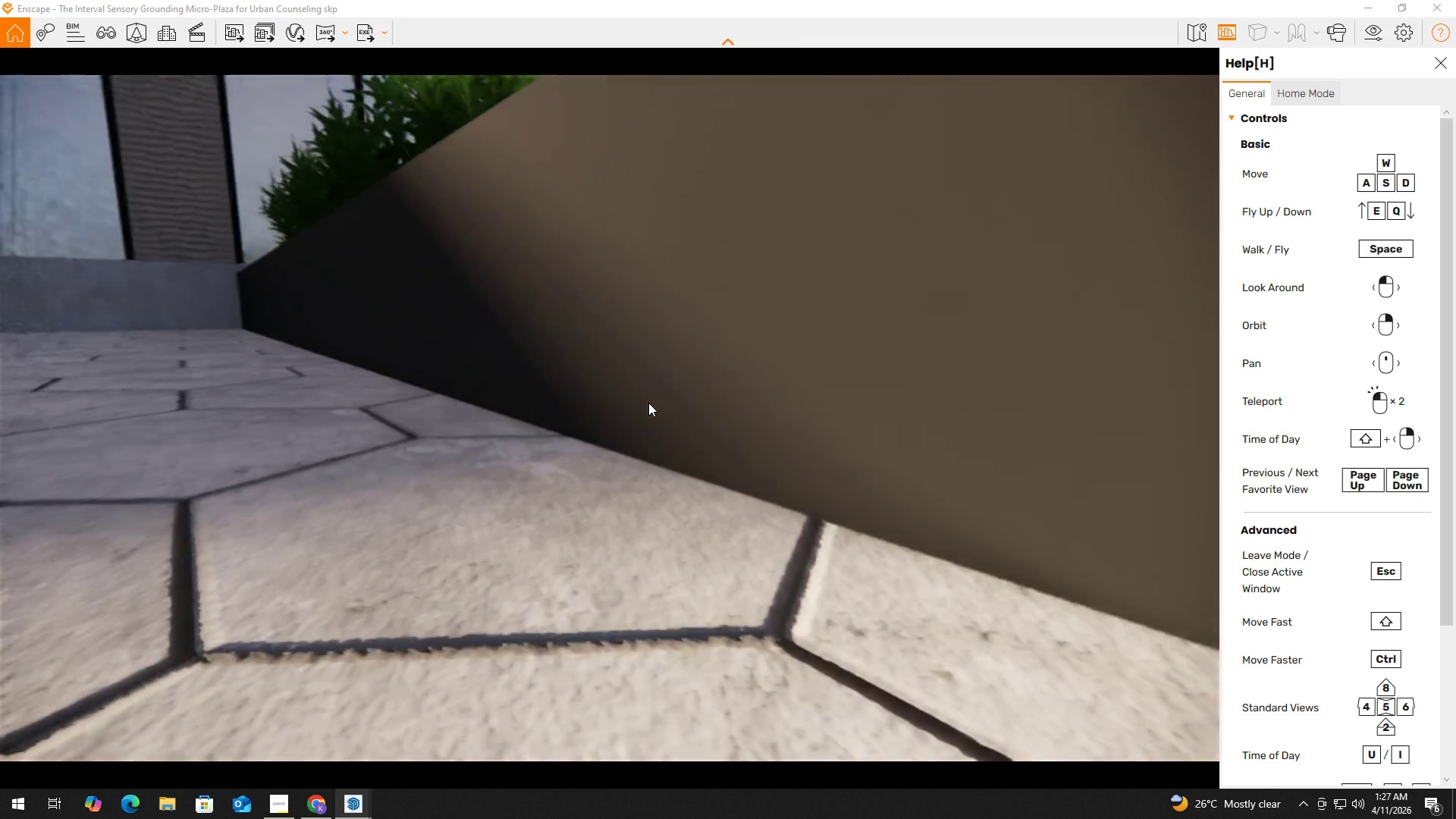 
hold_key(key=W, duration=0.64)
 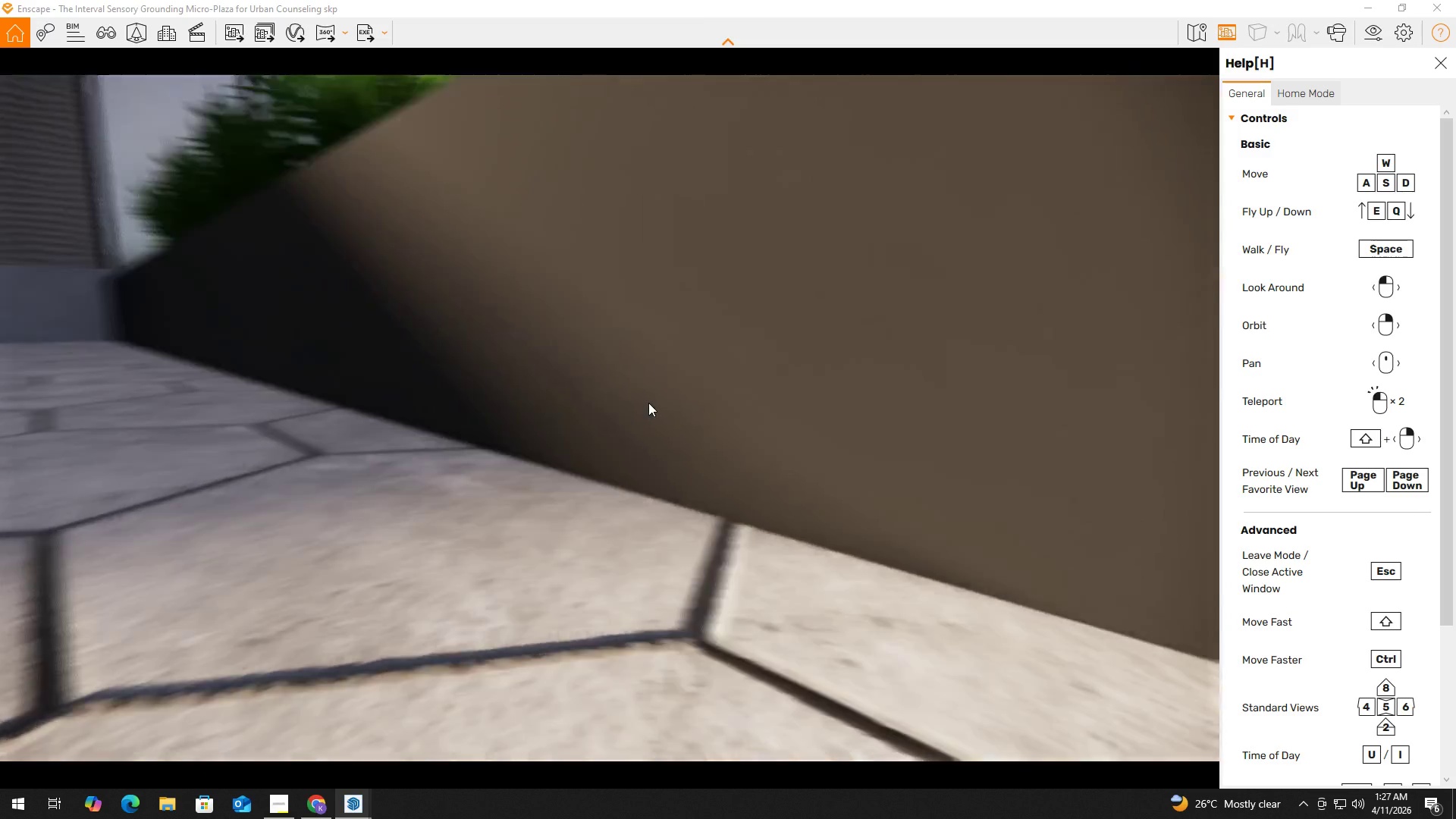 
type(wadd)
key(Tab)
 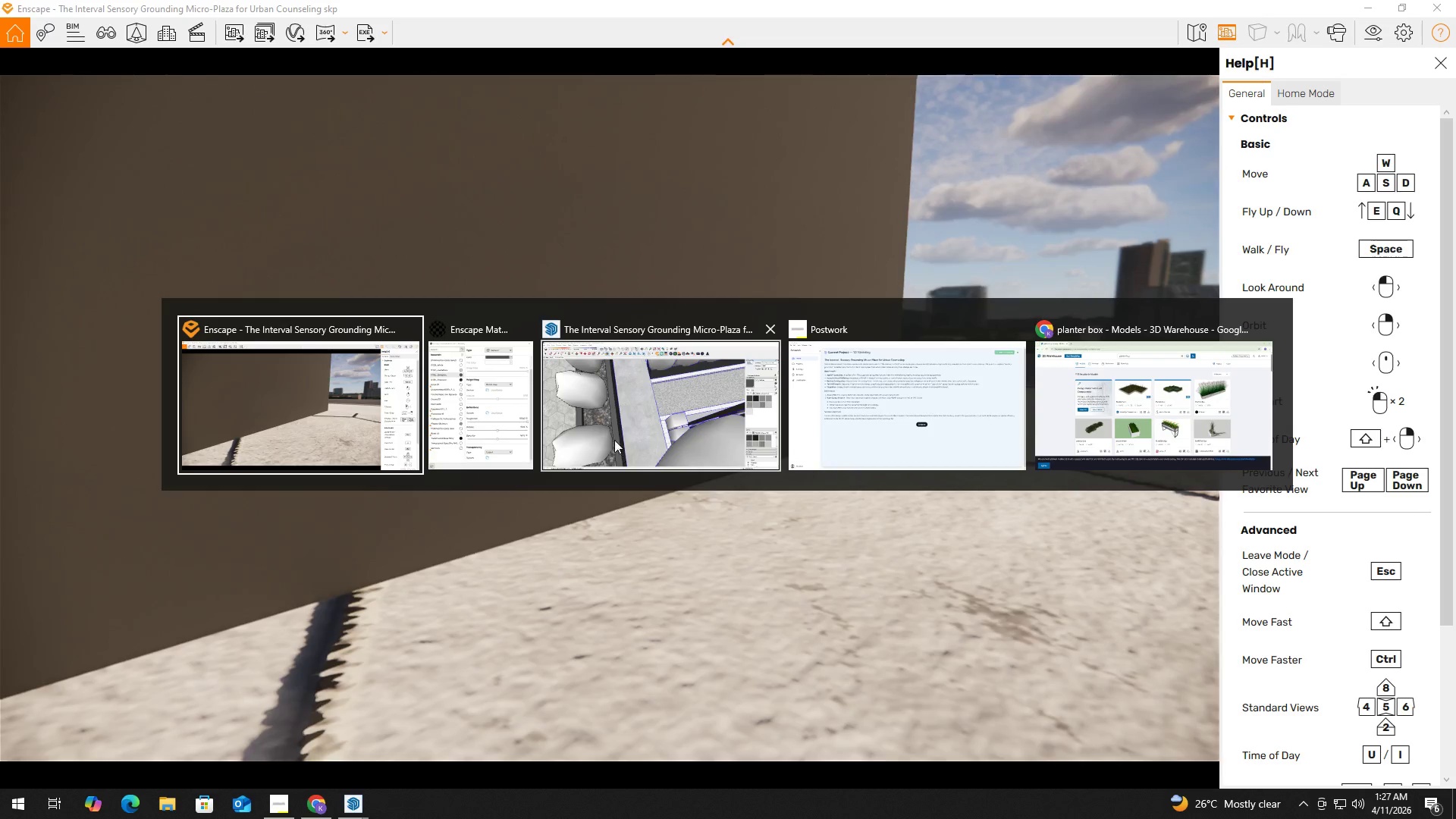 
hold_key(key=AltLeft, duration=1.26)
 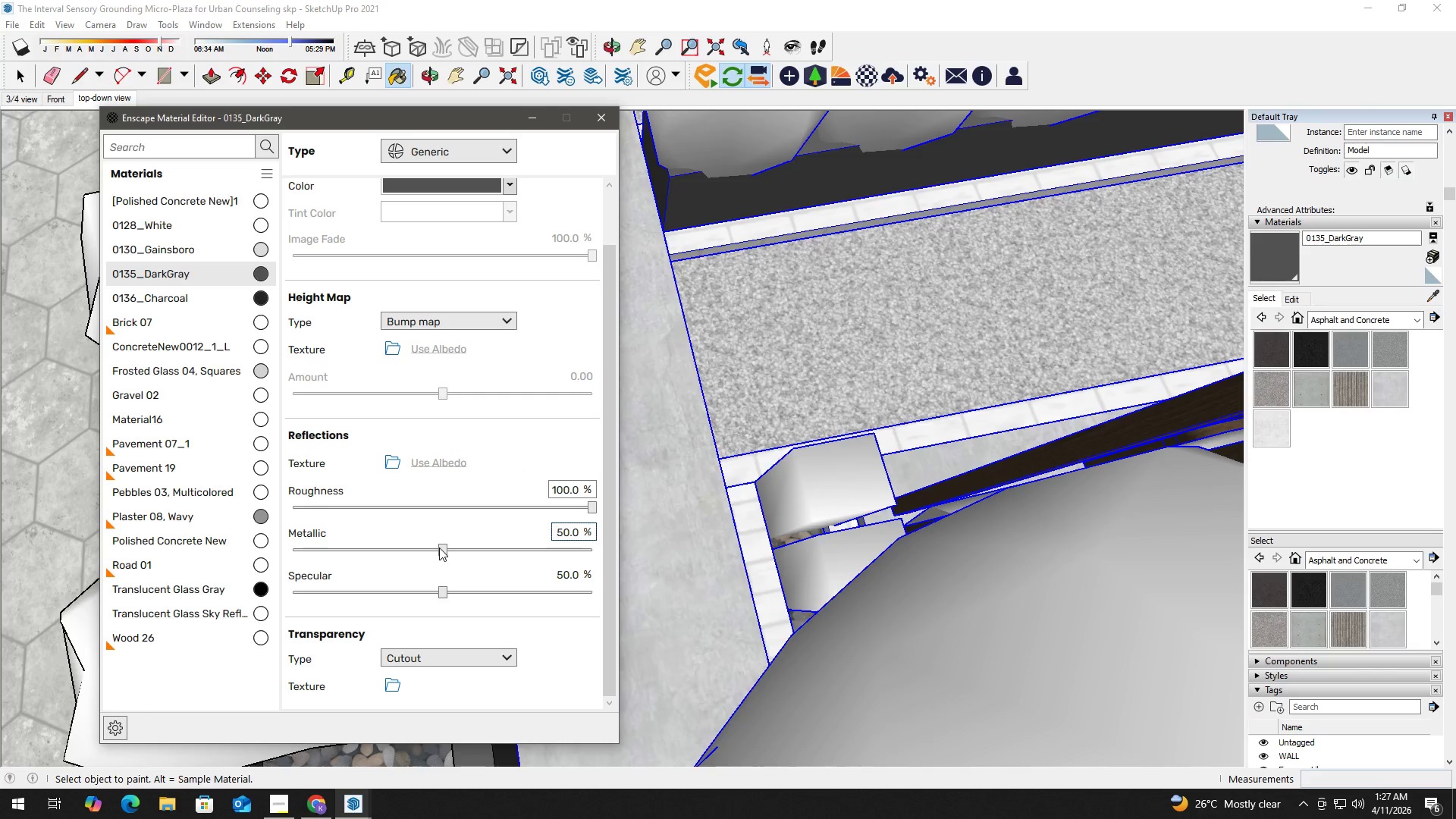 
left_click_drag(start_coordinate=[443, 548], to_coordinate=[668, 553])
 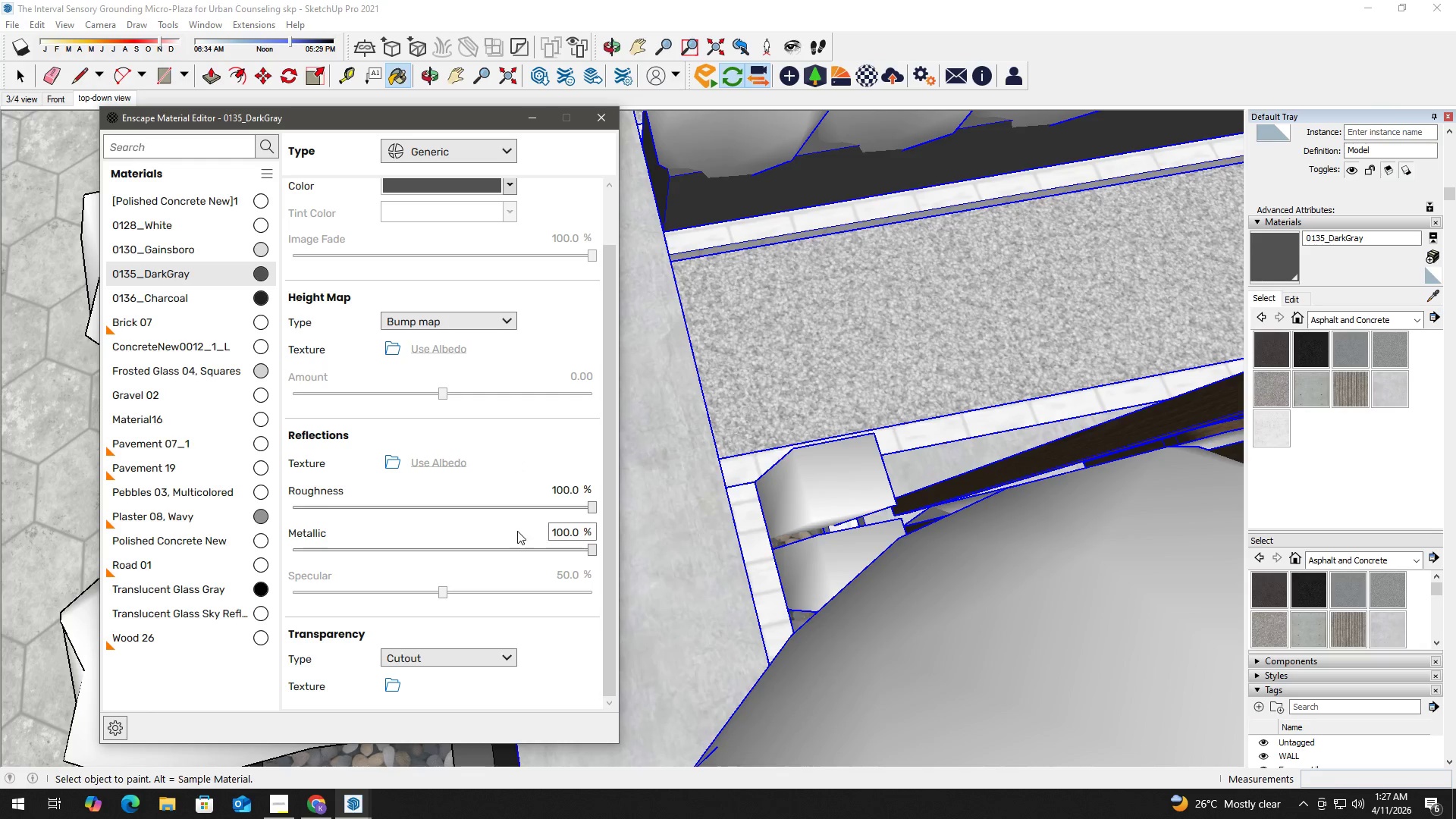 
left_click([511, 529])
 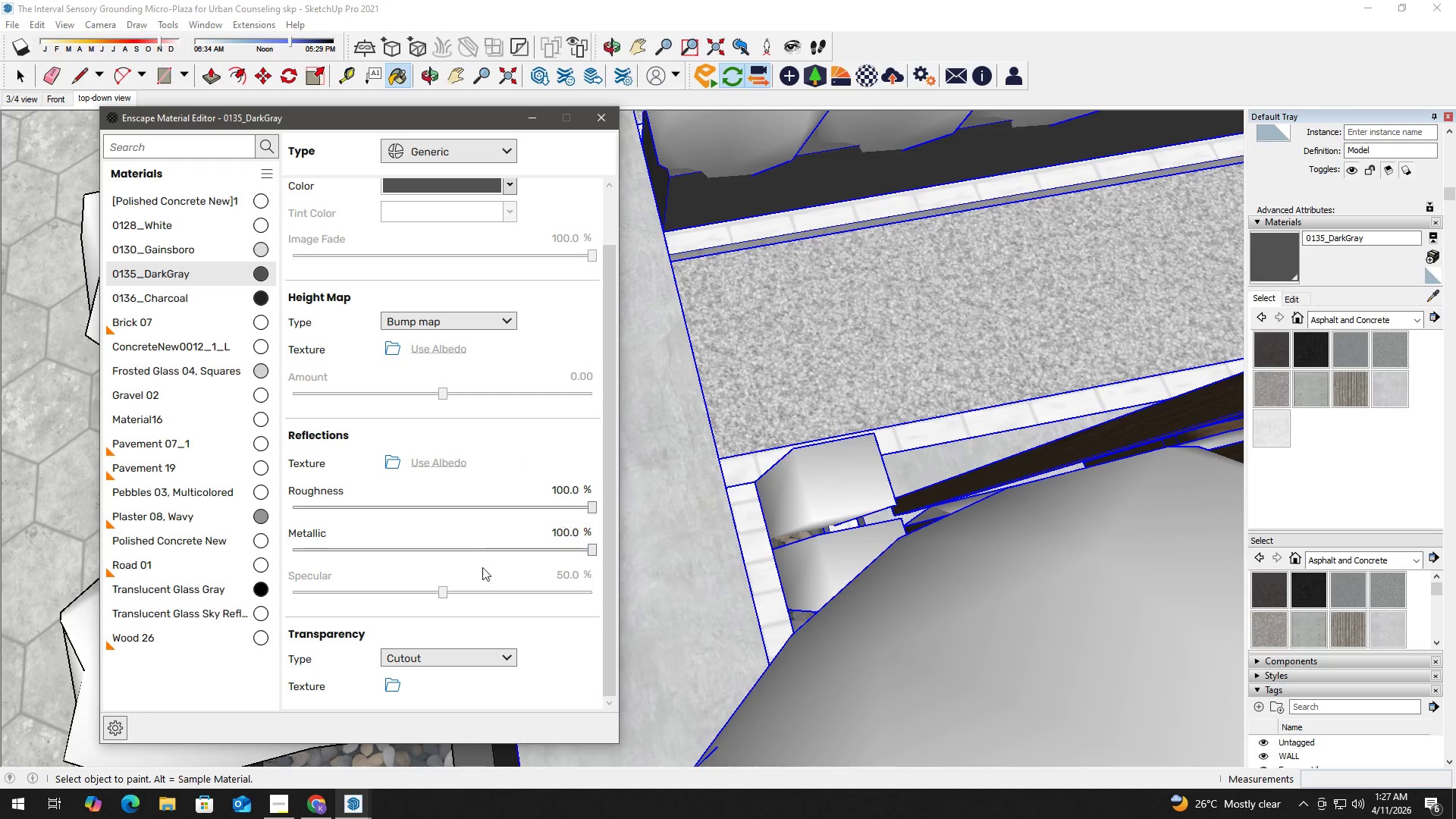 
key(Alt+Tab)
 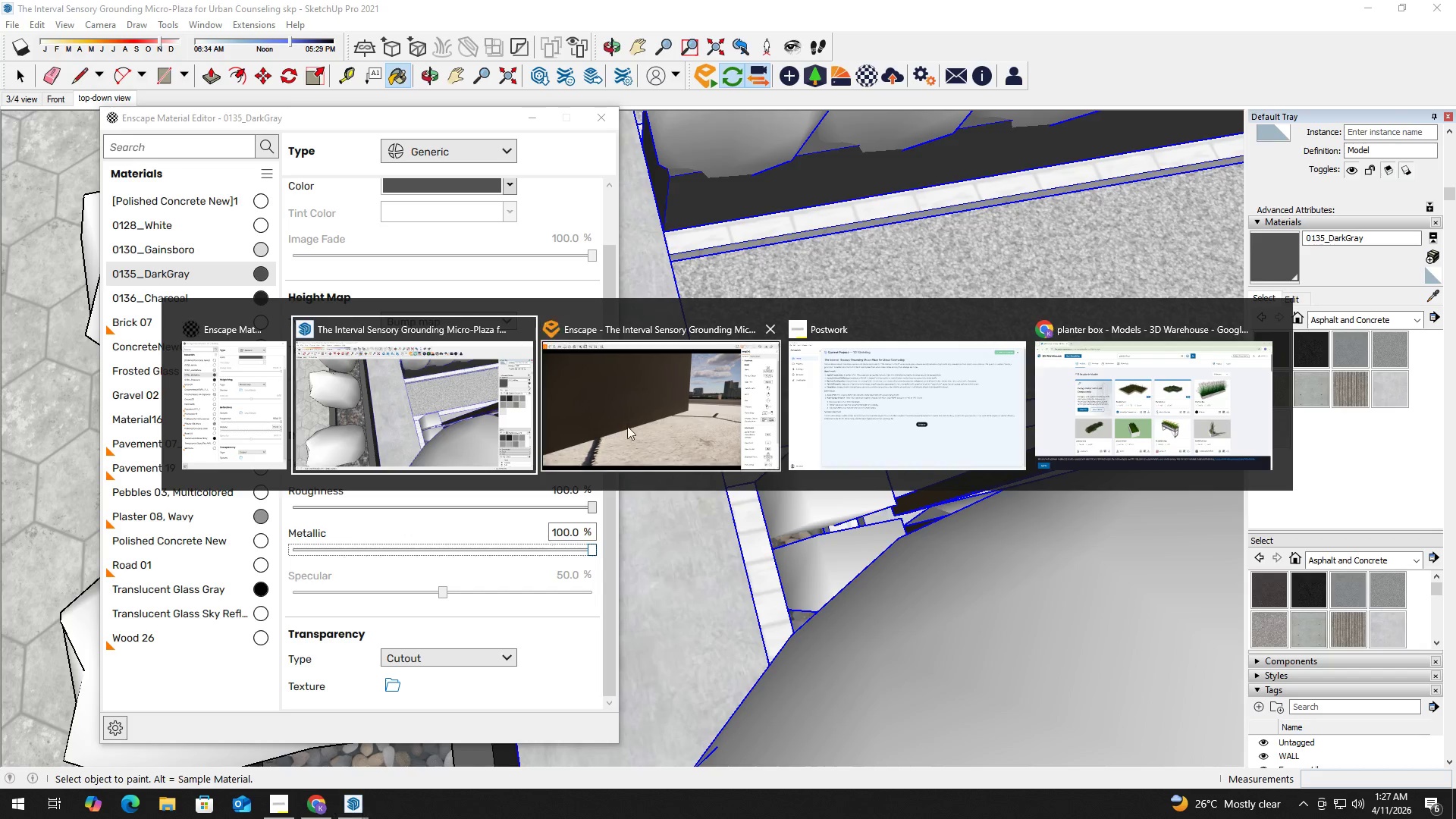 
left_click([634, 416])
 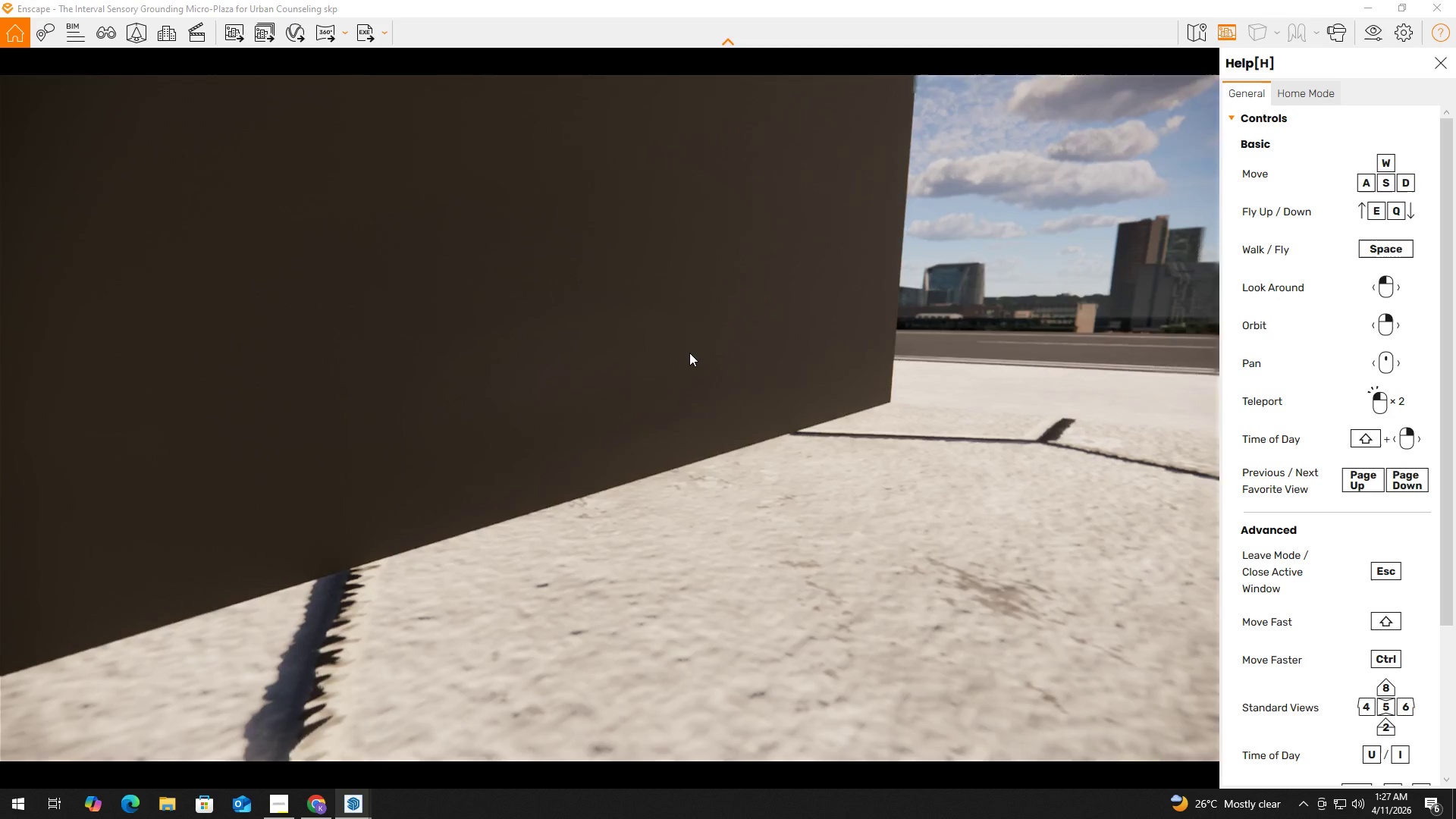 
type(wqed)
key(Tab)
 